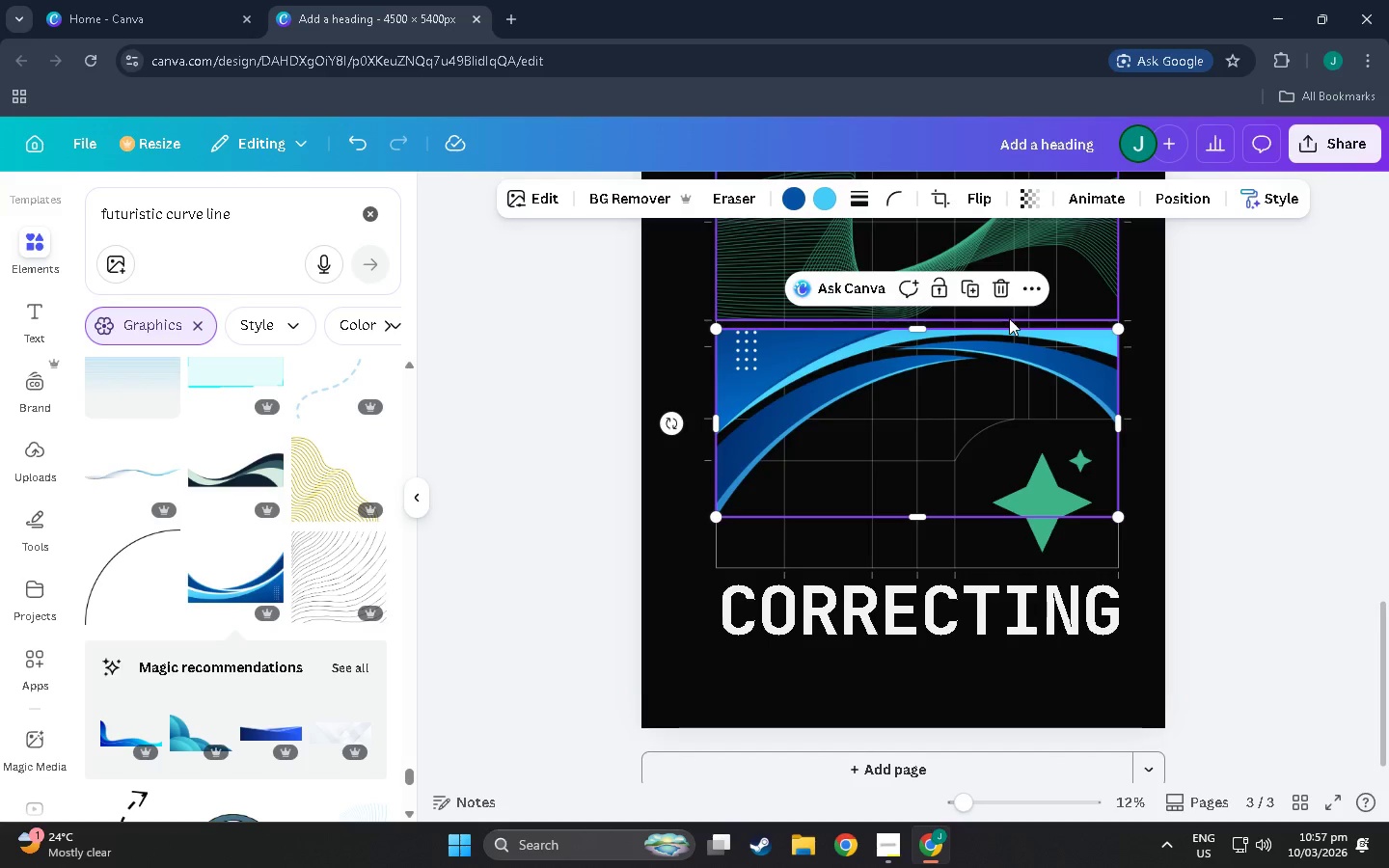 
left_click([1043, 351])
 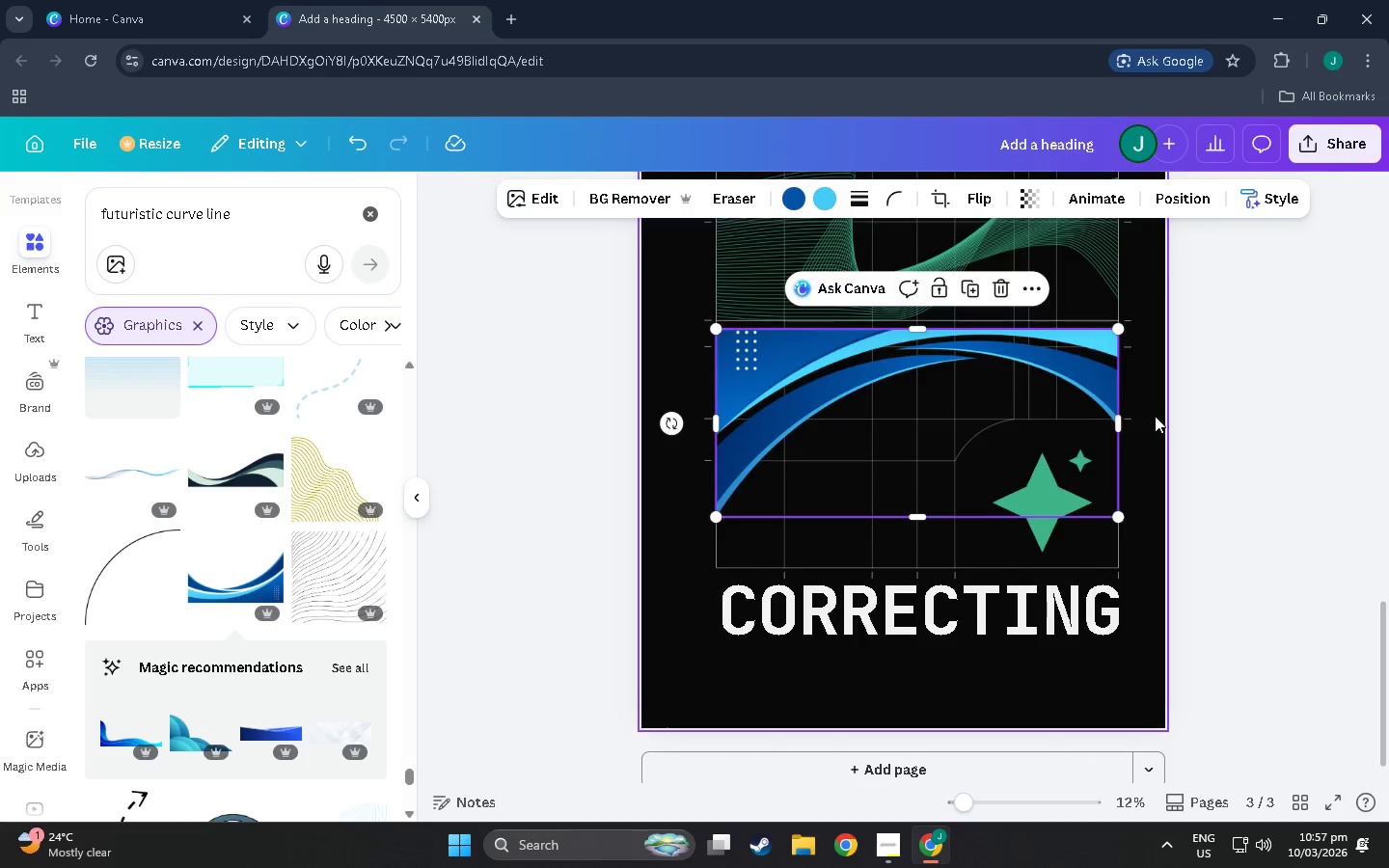 
left_click([1139, 510])
 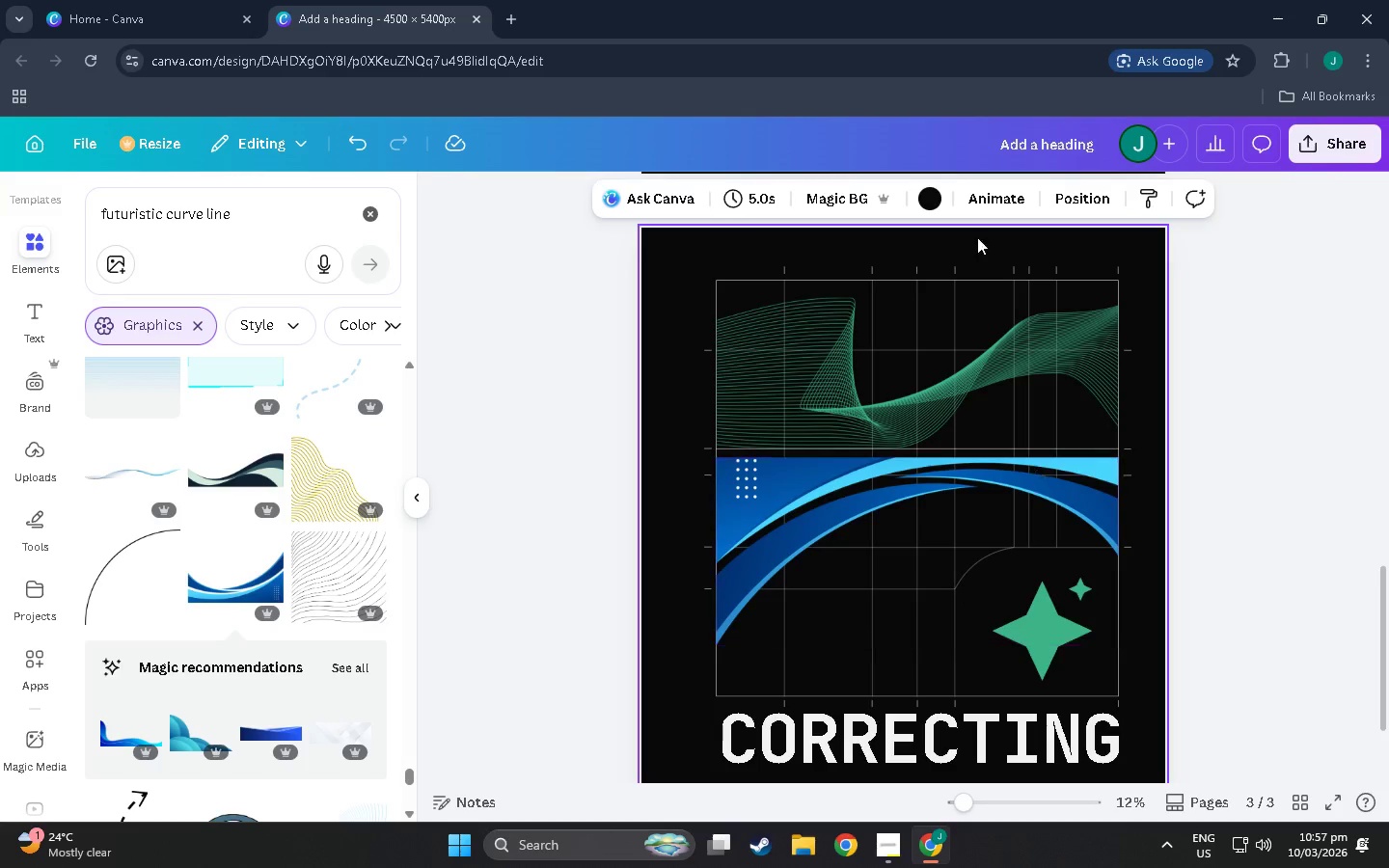 
scroll: coordinate [1145, 449], scroll_direction: up, amount: 4.0
 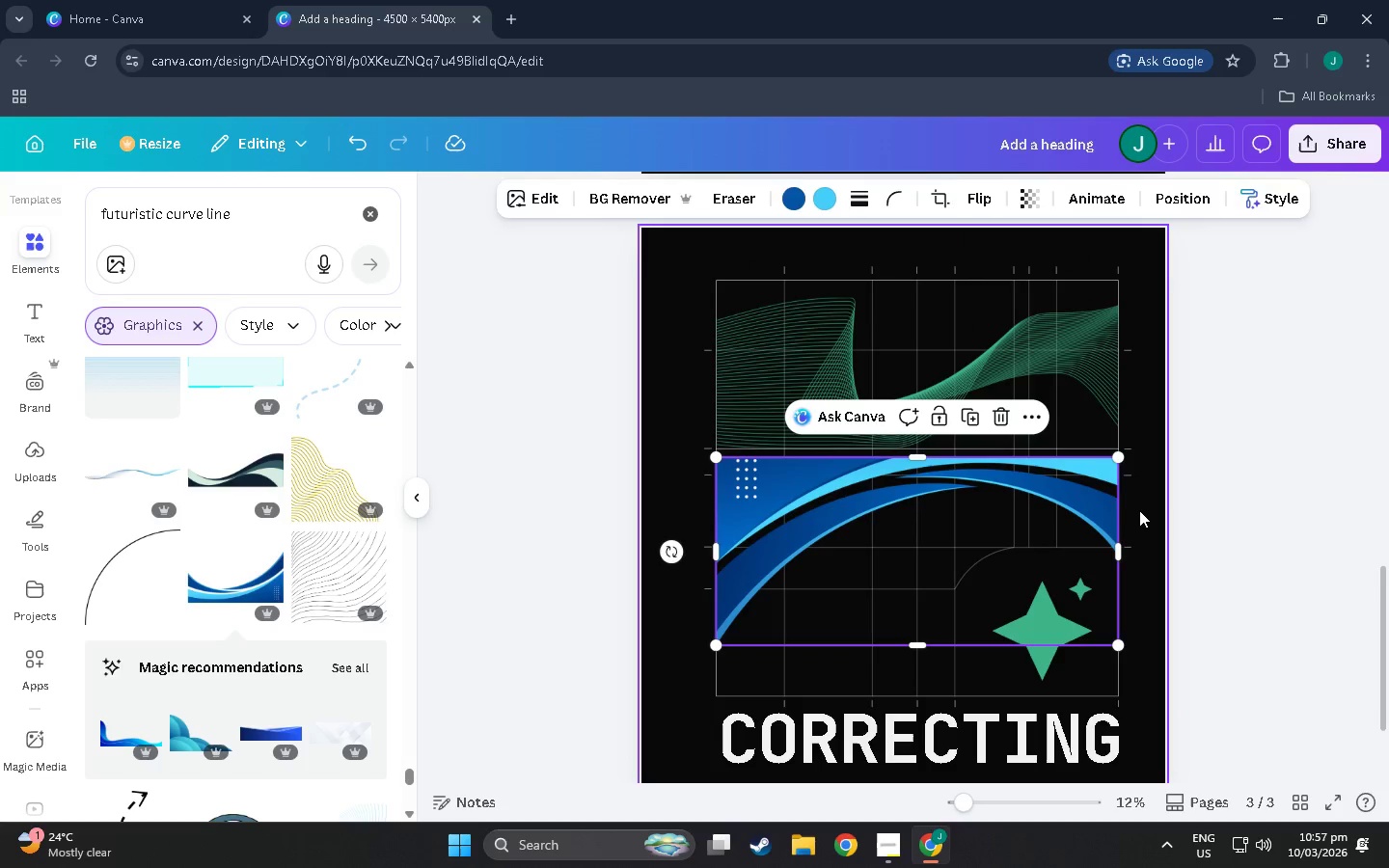 
left_click([932, 189])
 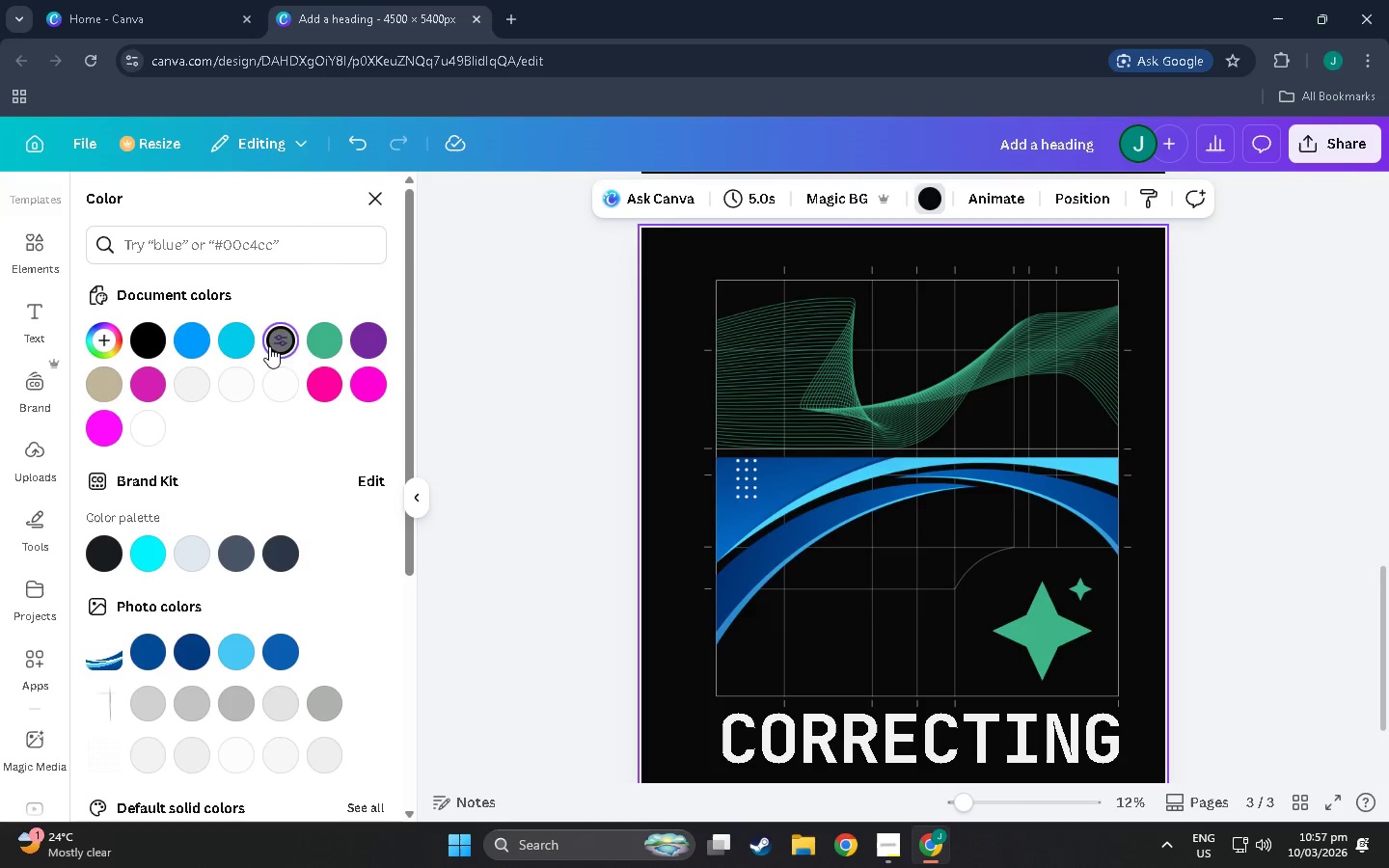 
left_click([322, 348])
 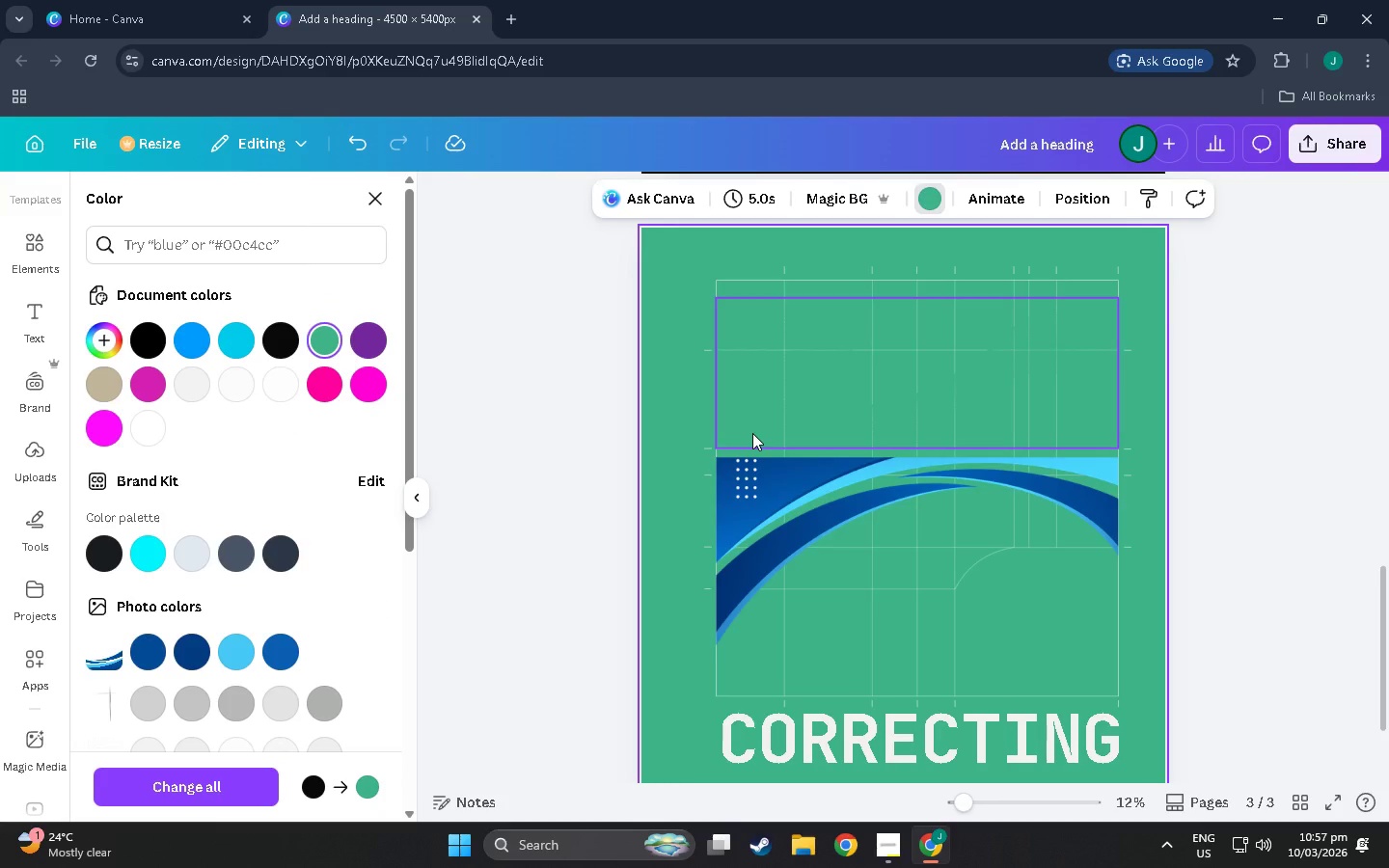 
key(Control+Z)
 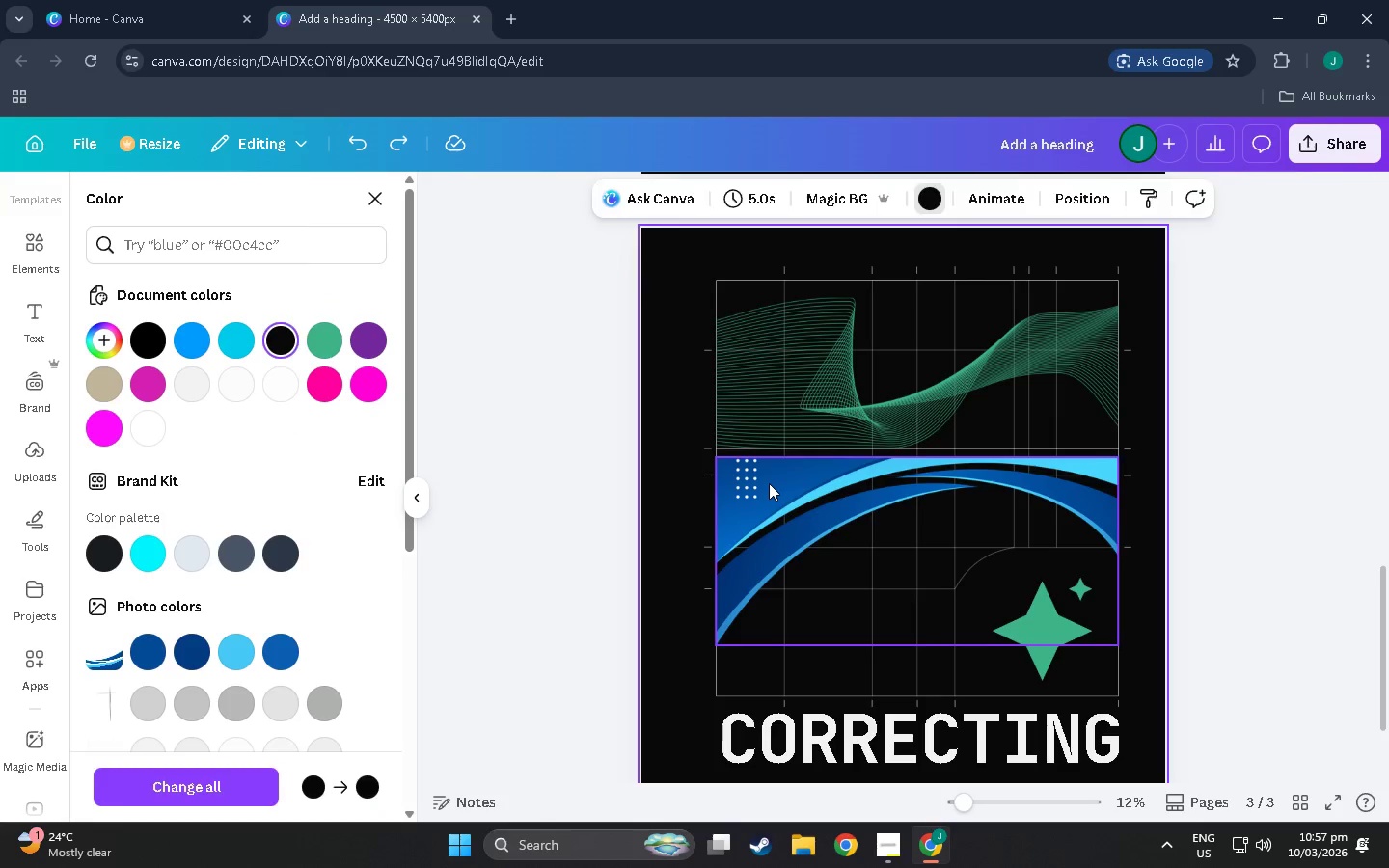 
left_click([769, 483])
 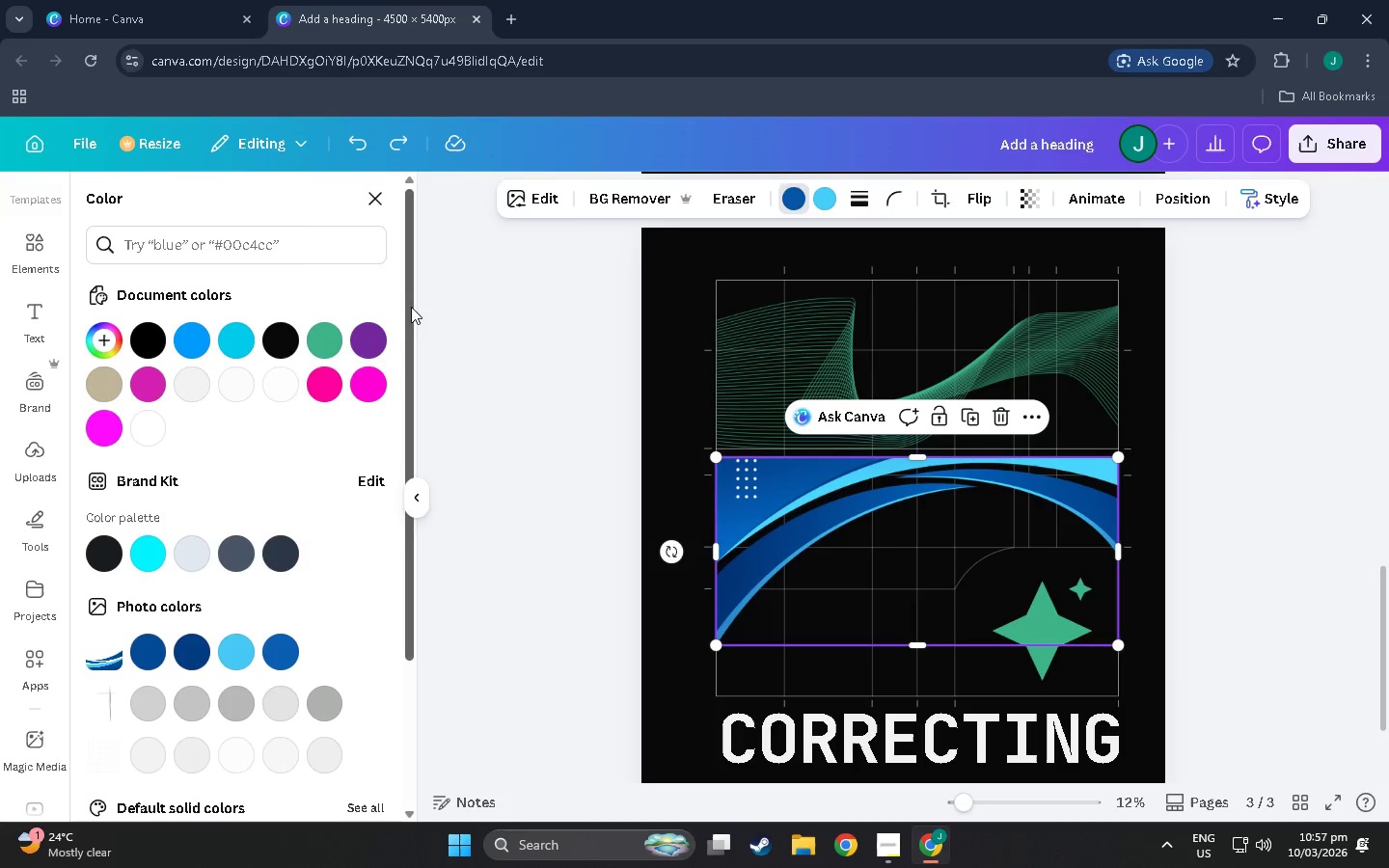 
left_click([321, 334])
 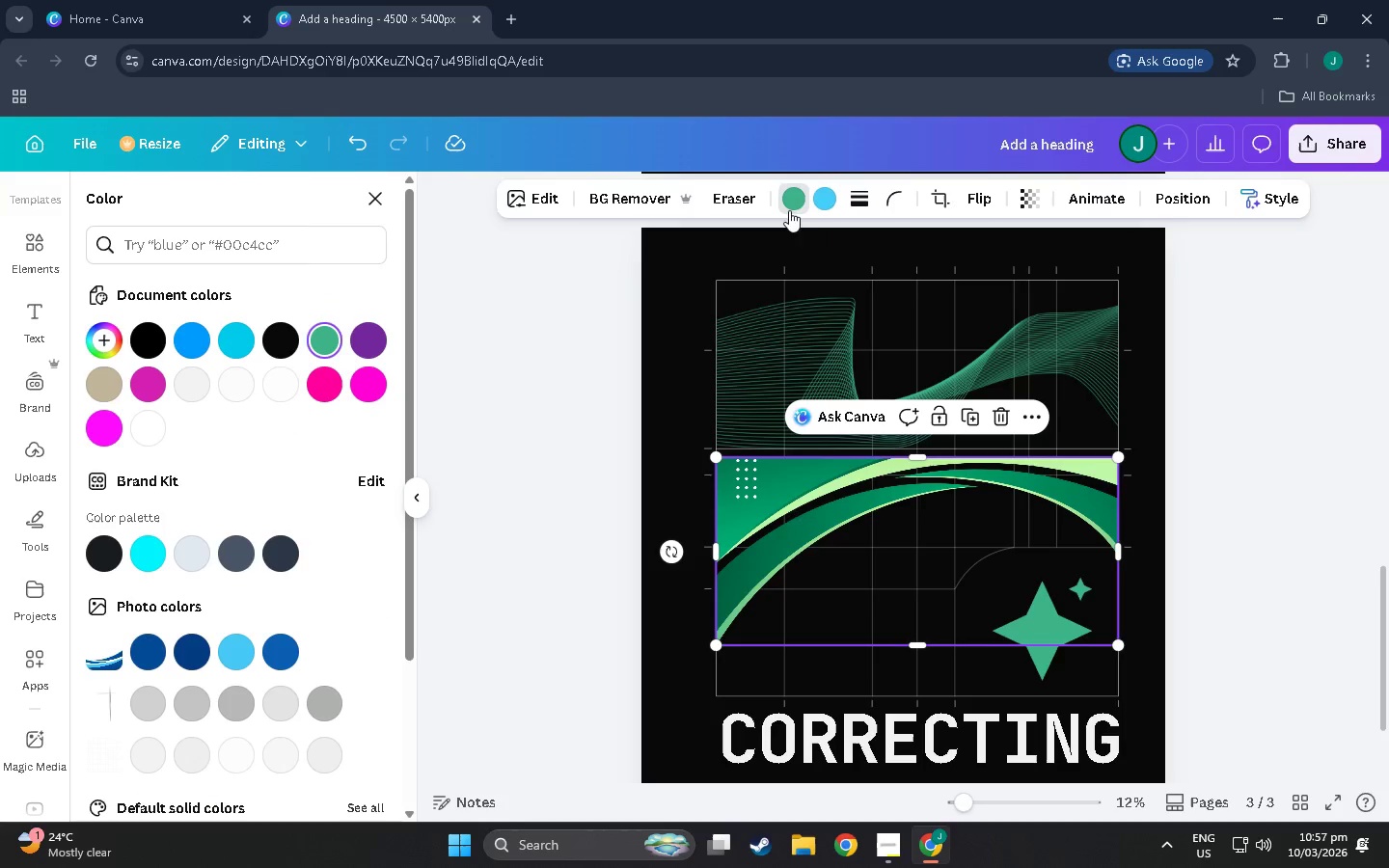 
left_click([816, 205])
 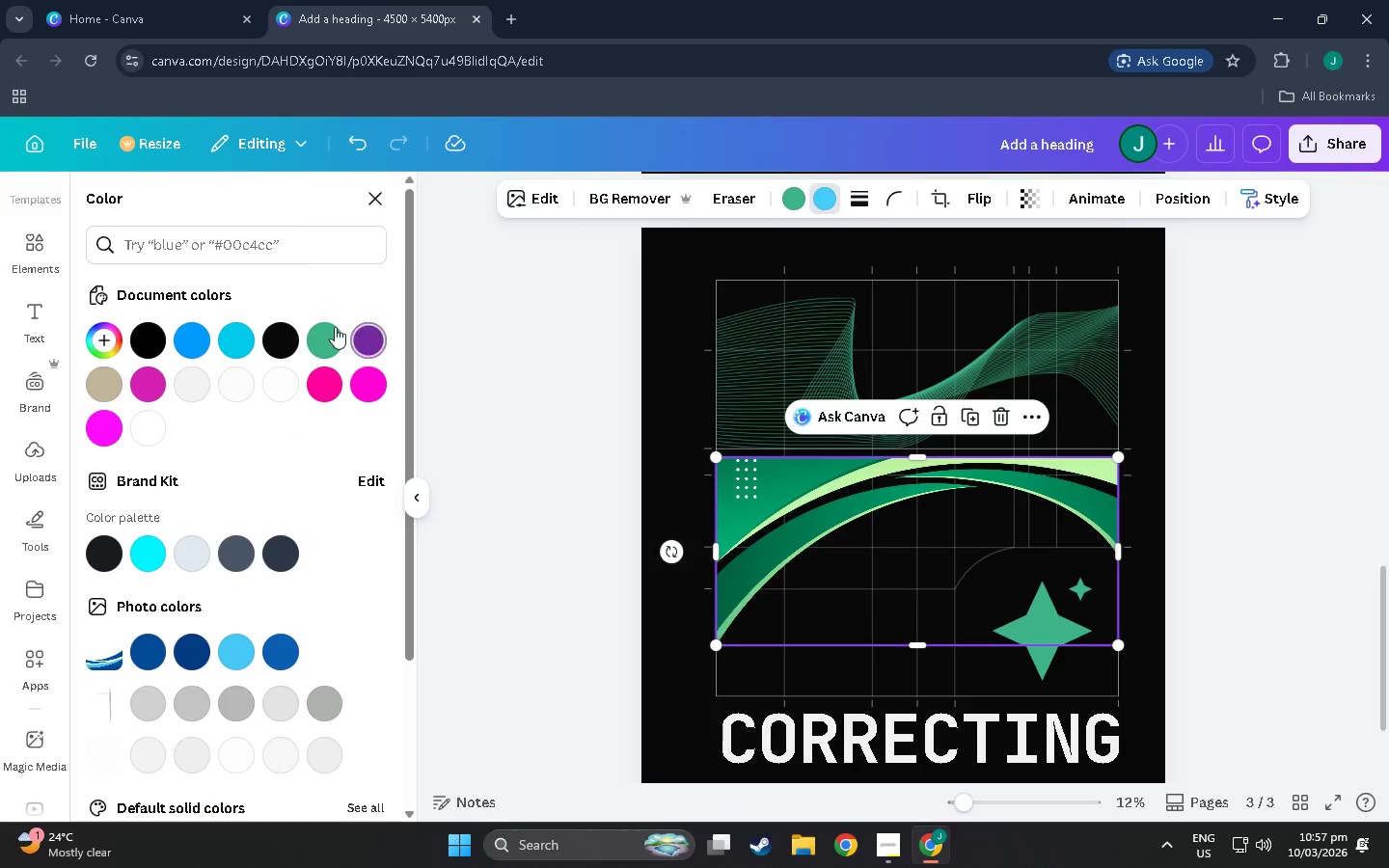 
left_click([329, 328])
 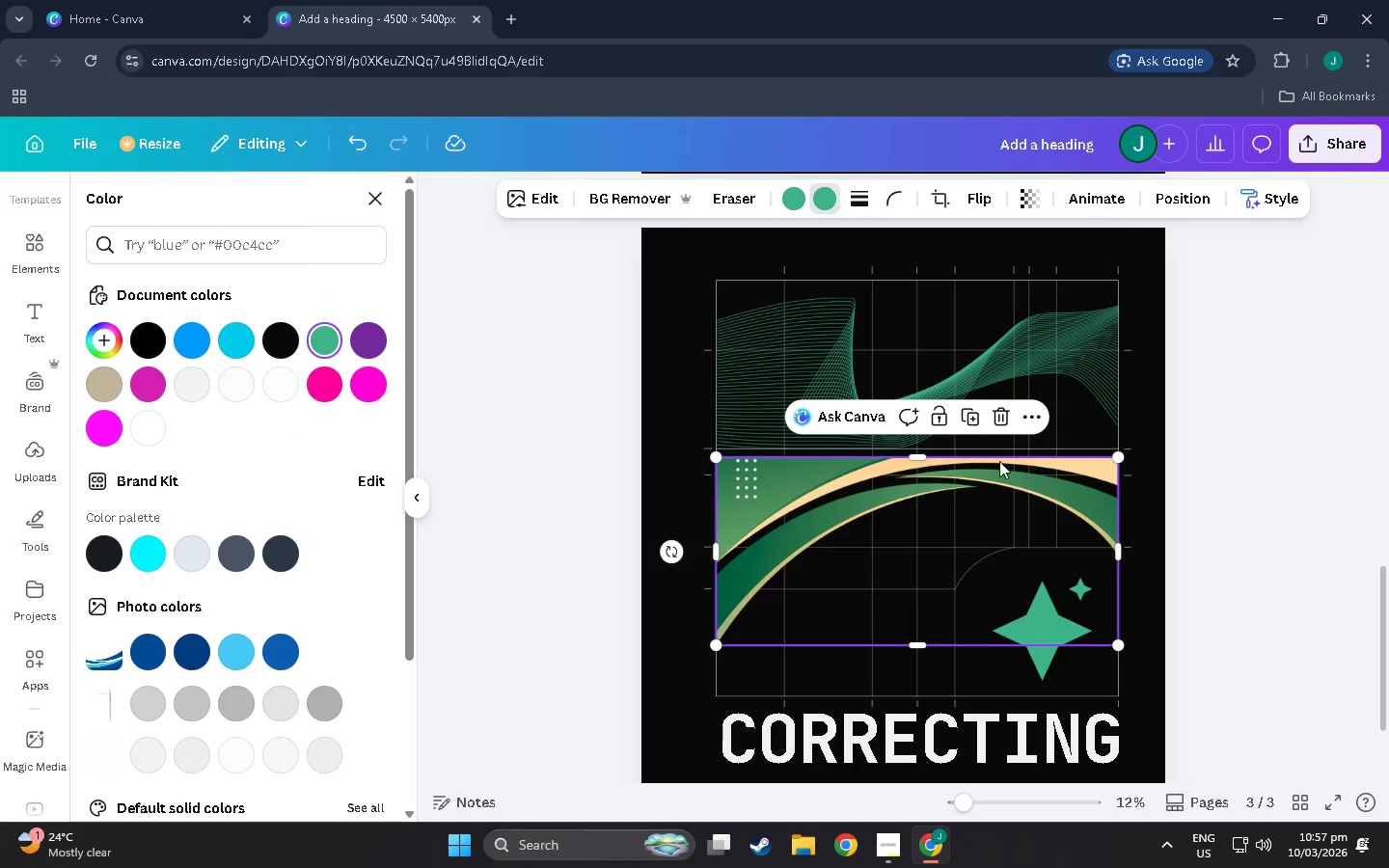 
left_click([1002, 414])
 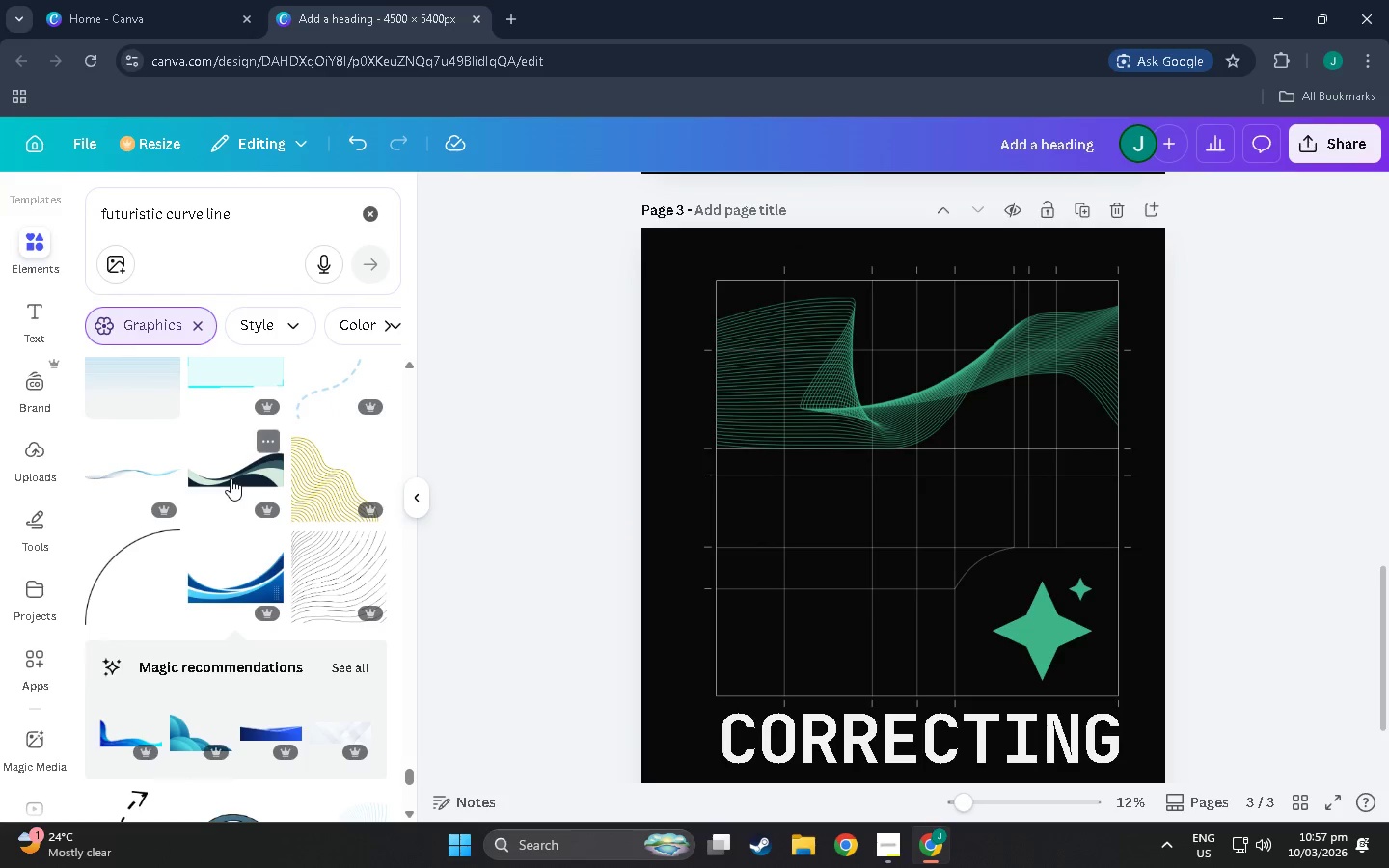 
scroll: coordinate [279, 510], scroll_direction: down, amount: 29.0
 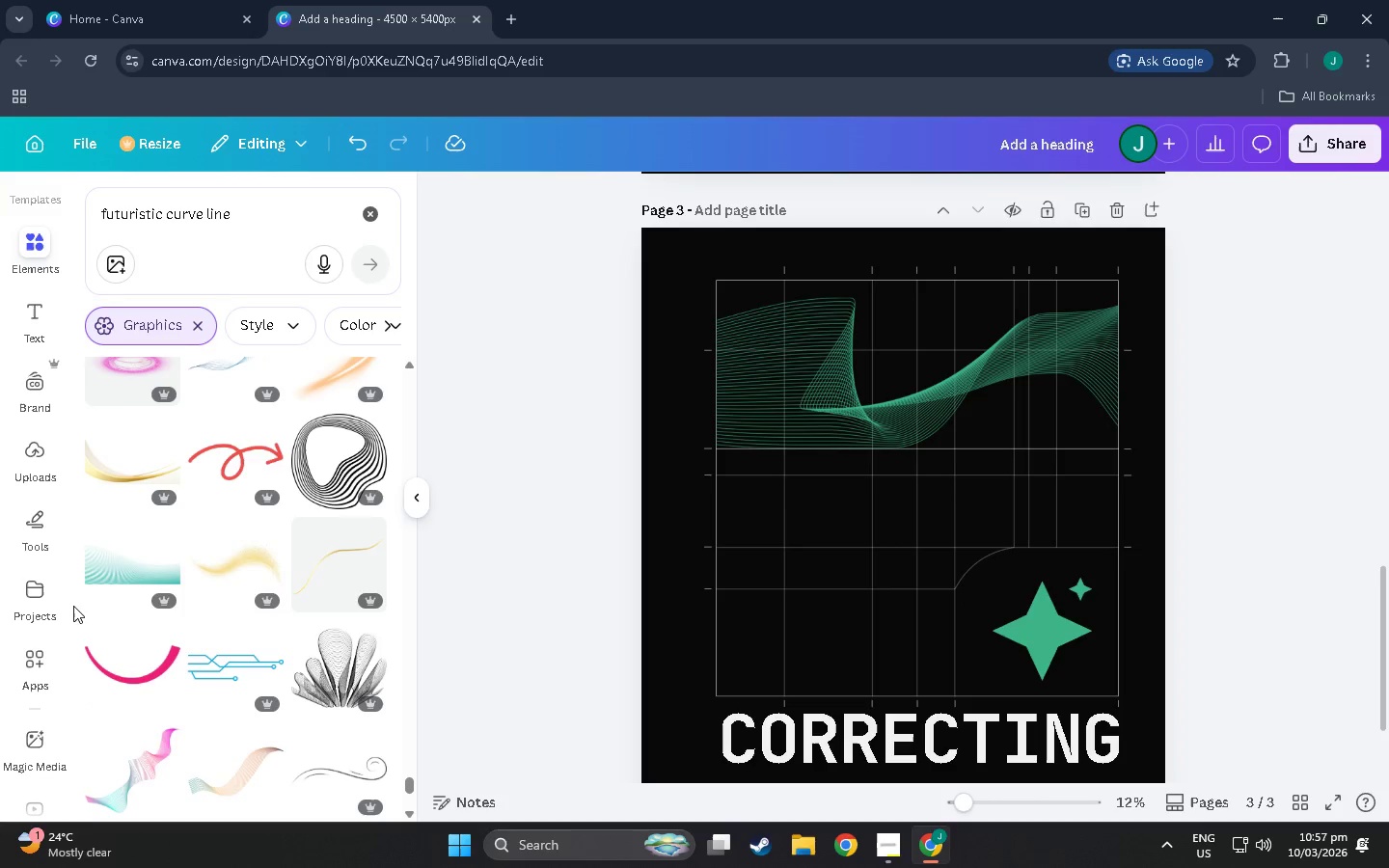 
left_click([148, 553])
 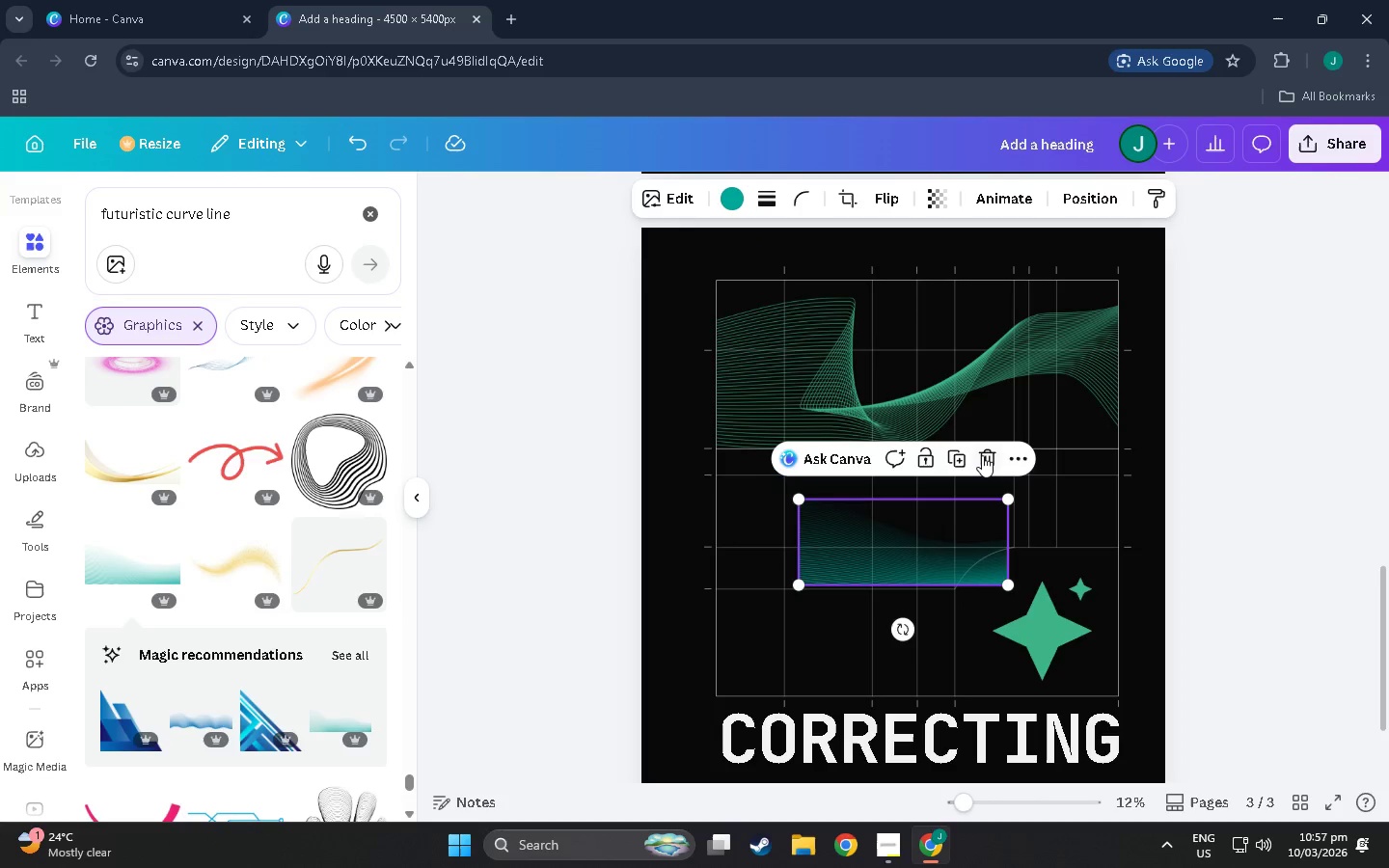 
left_click([984, 455])
 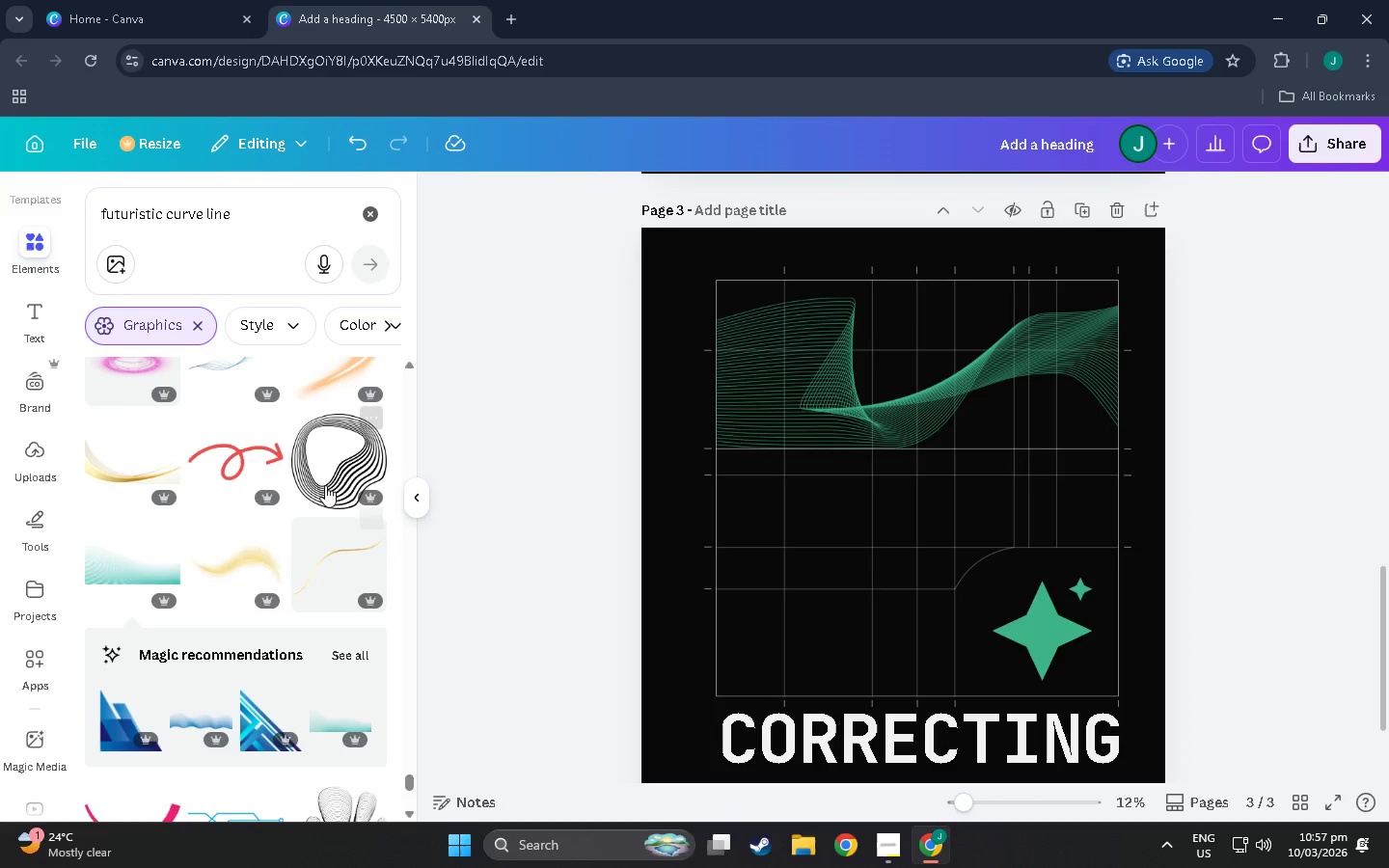 
left_click([332, 454])
 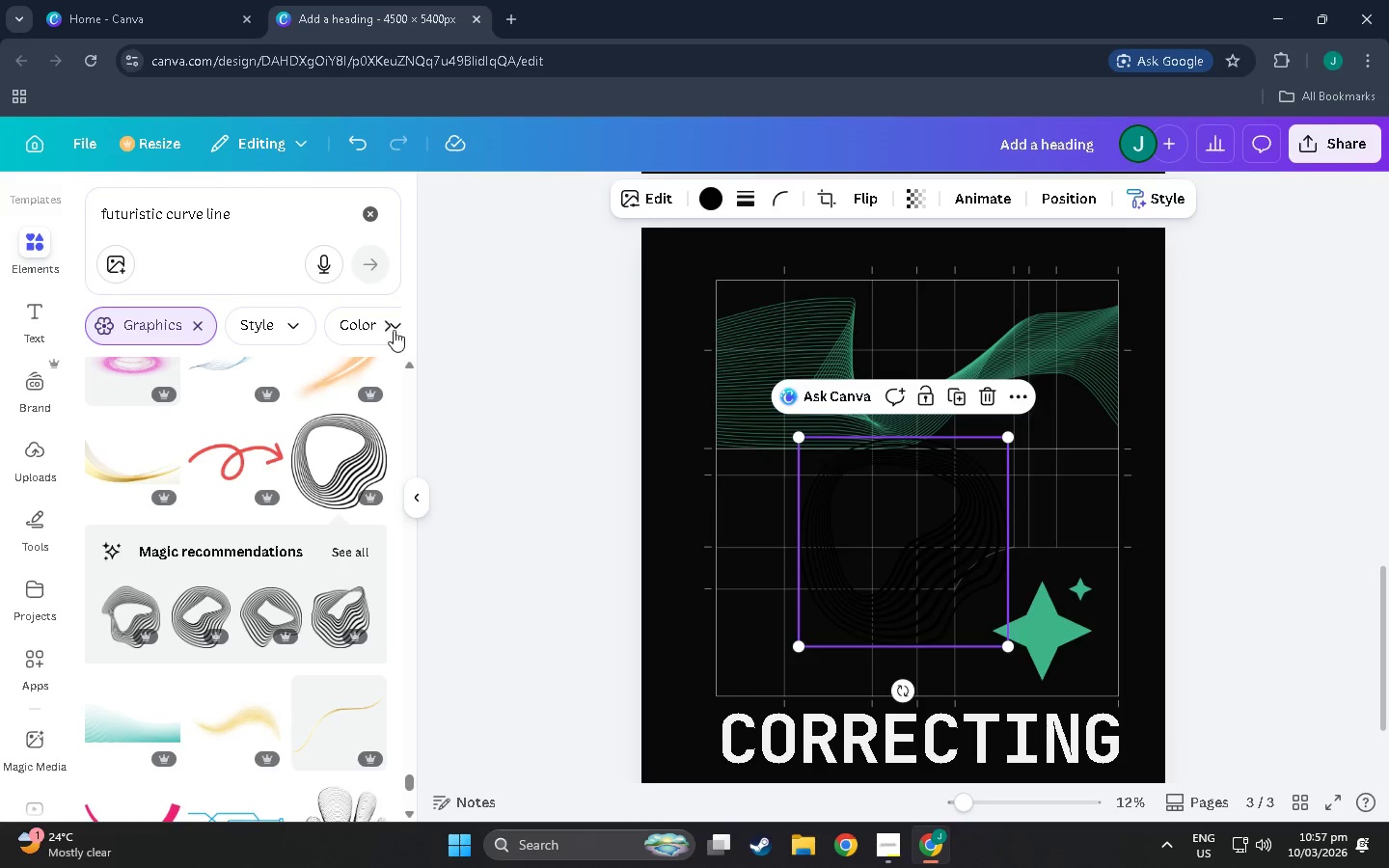 
left_click([831, 202])
 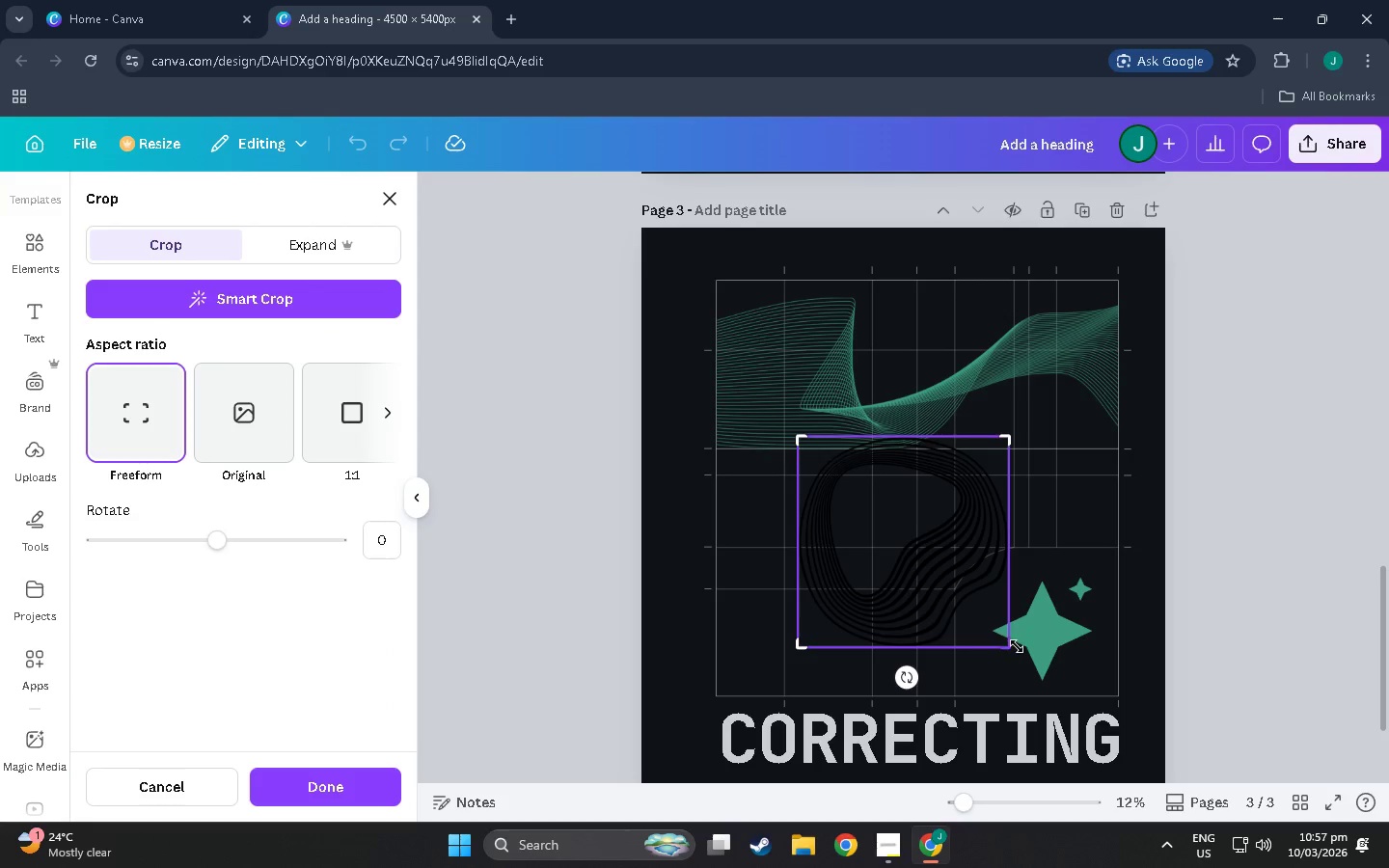 
left_click_drag(start_coordinate=[1017, 646], to_coordinate=[938, 539])
 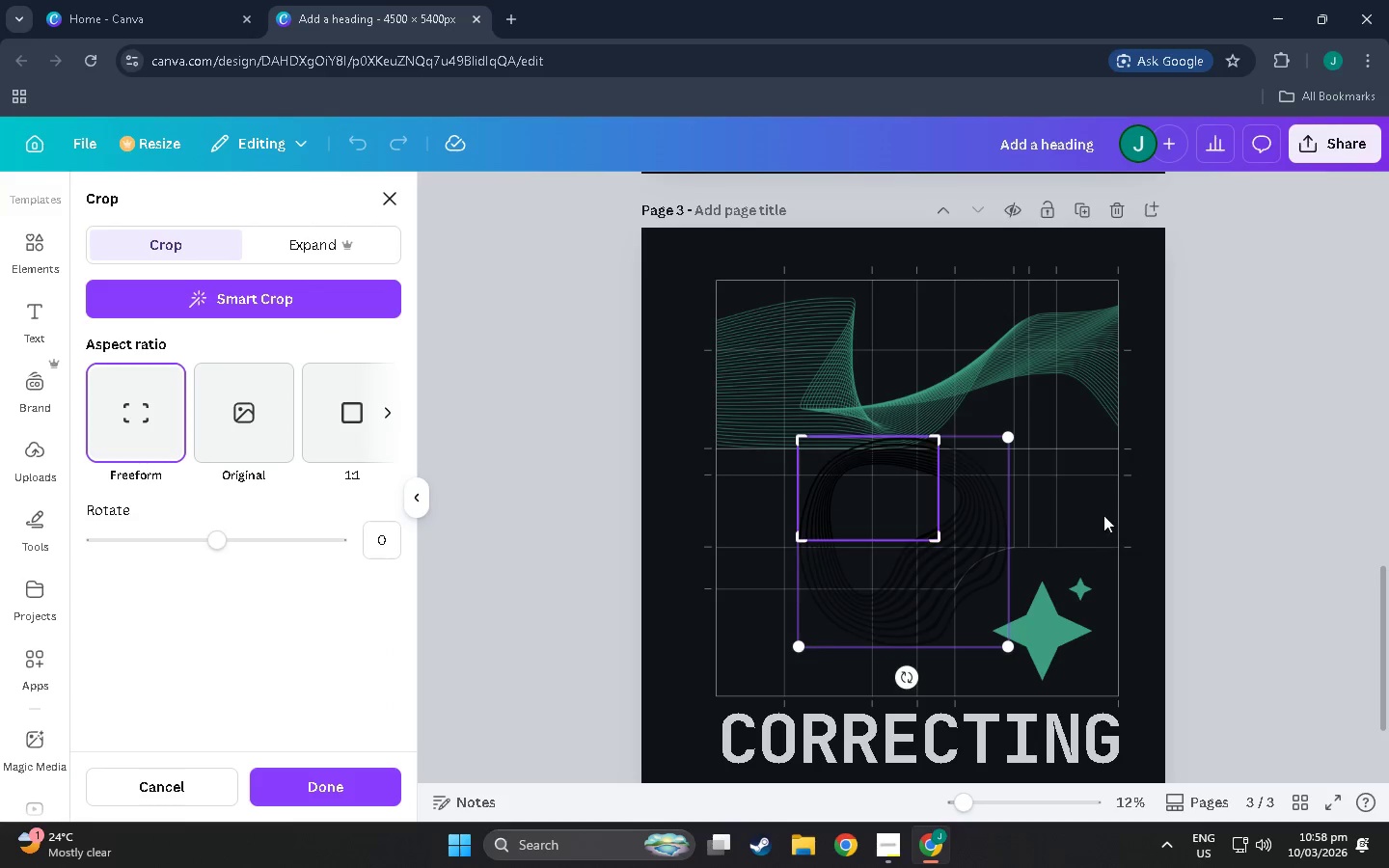 
left_click([1103, 515])
 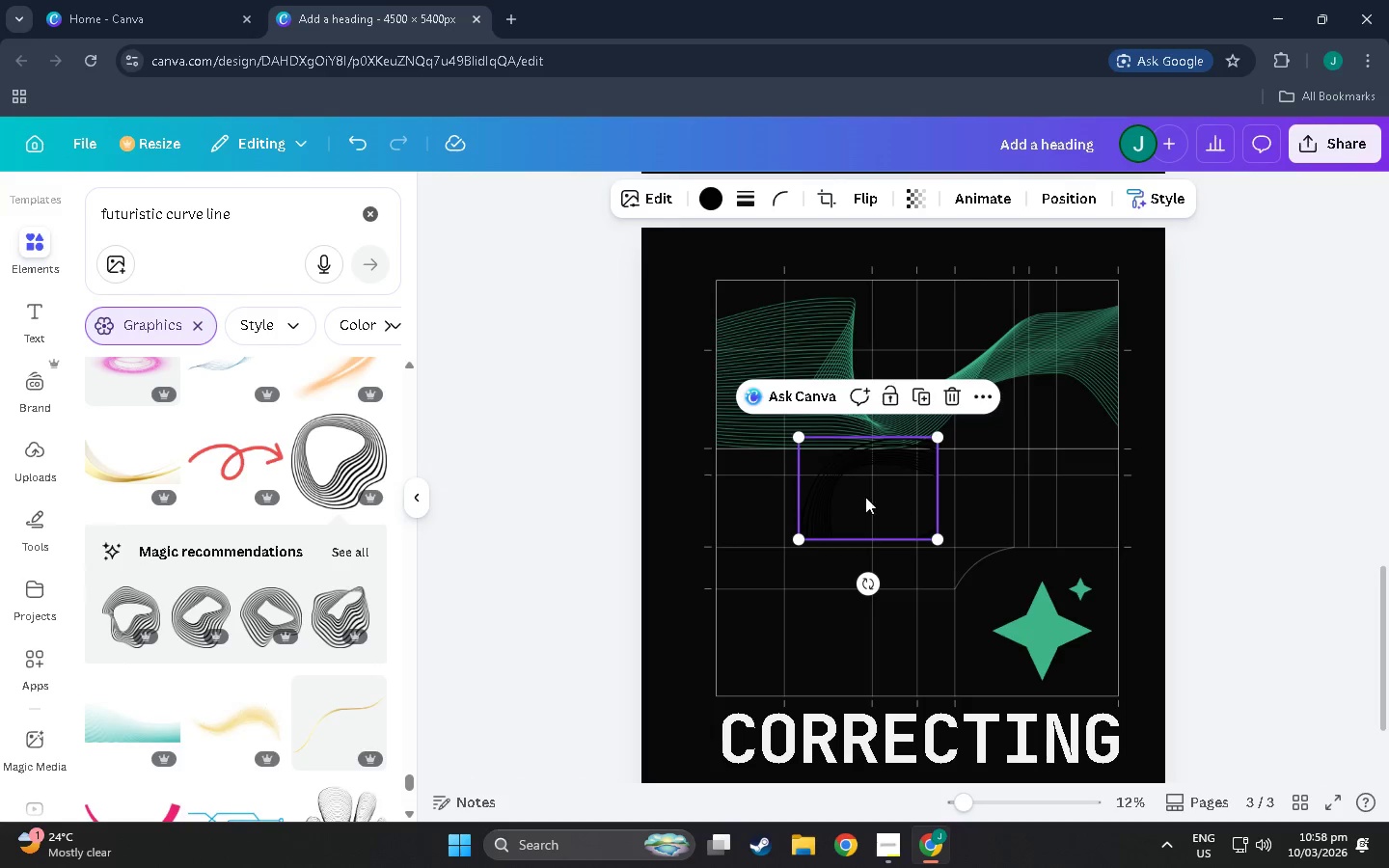 
left_click_drag(start_coordinate=[858, 496], to_coordinate=[1040, 535])
 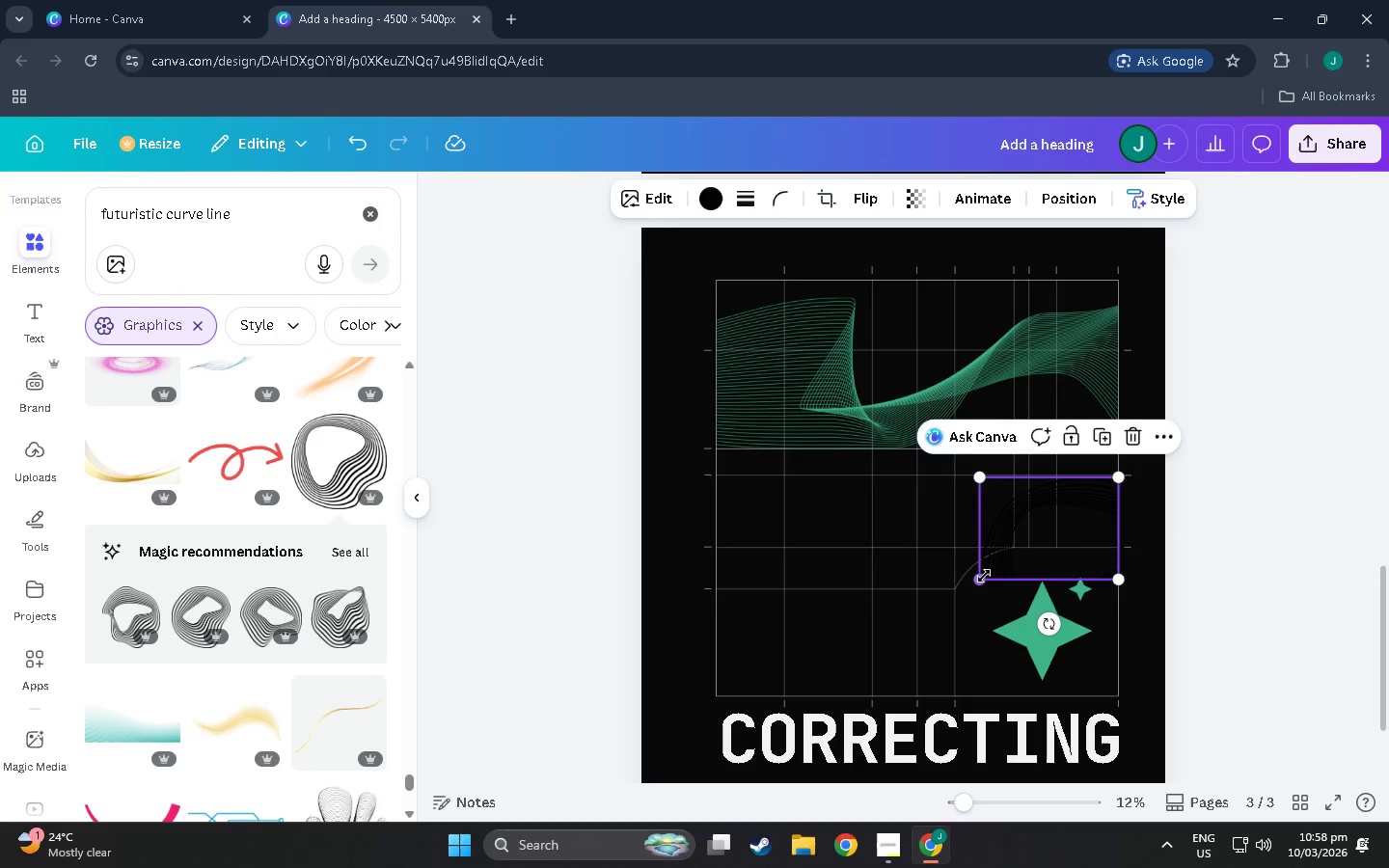 
left_click_drag(start_coordinate=[984, 576], to_coordinate=[823, 692])
 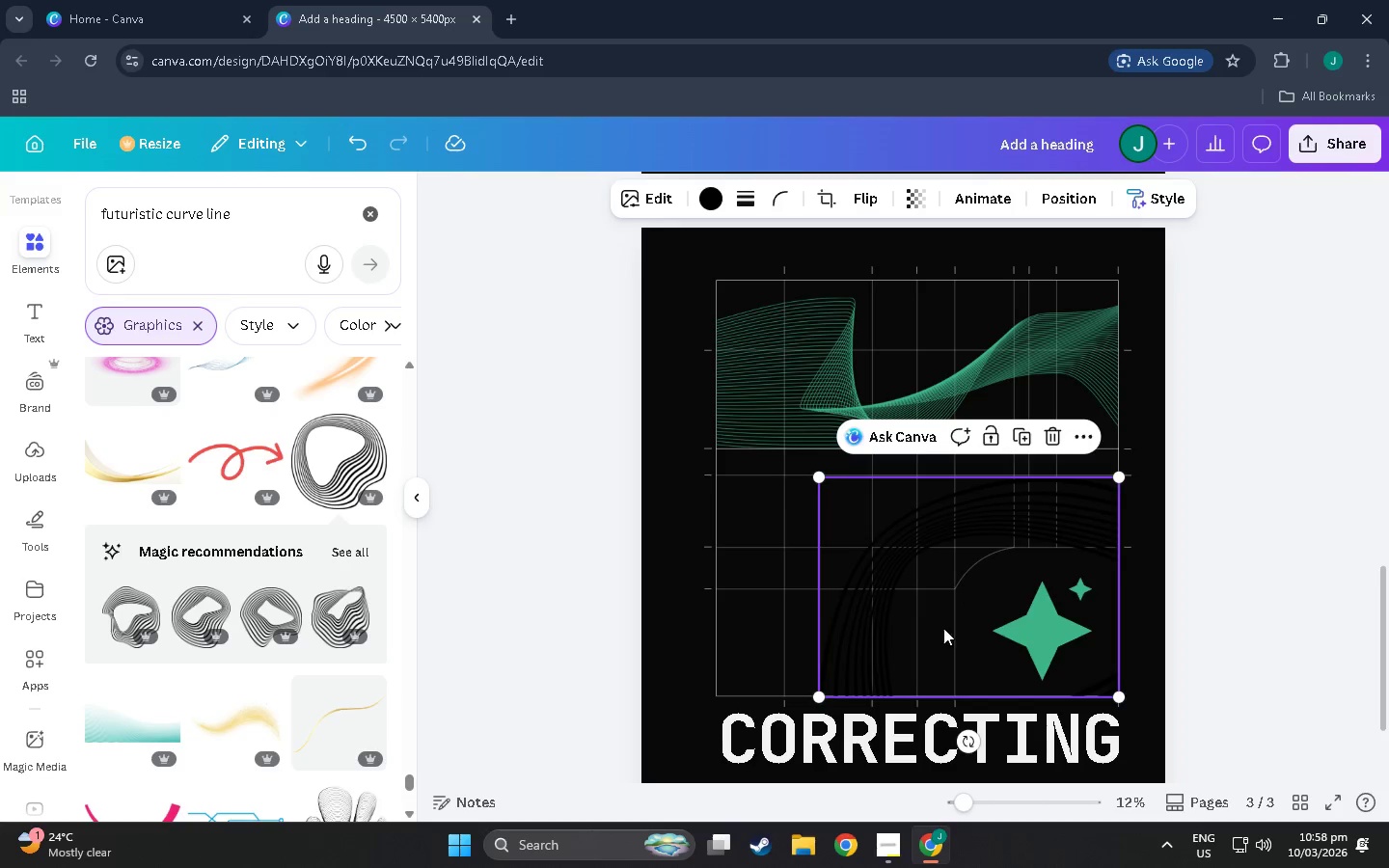 
left_click_drag(start_coordinate=[950, 622], to_coordinate=[947, 600])
 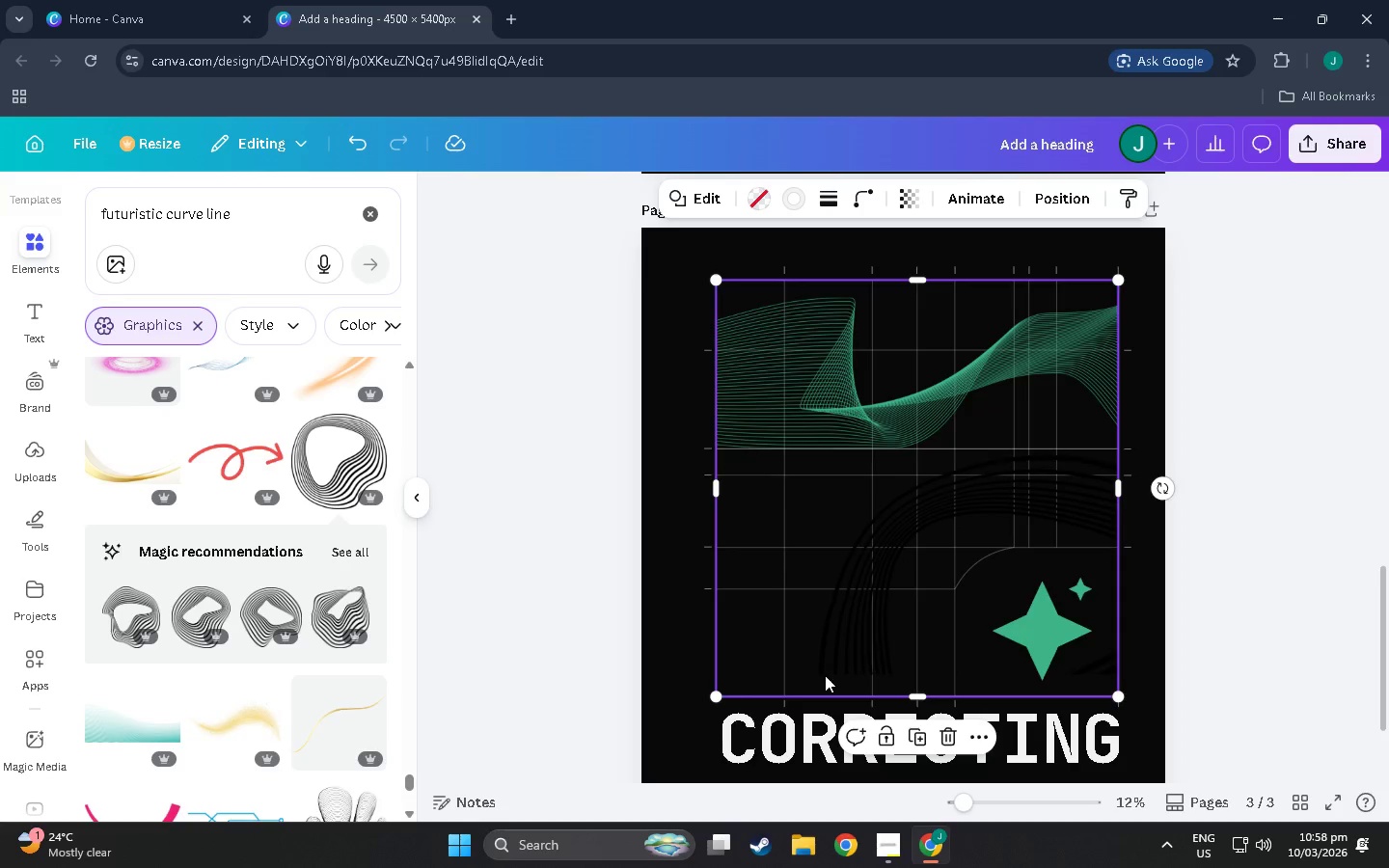 
left_click([860, 646])
 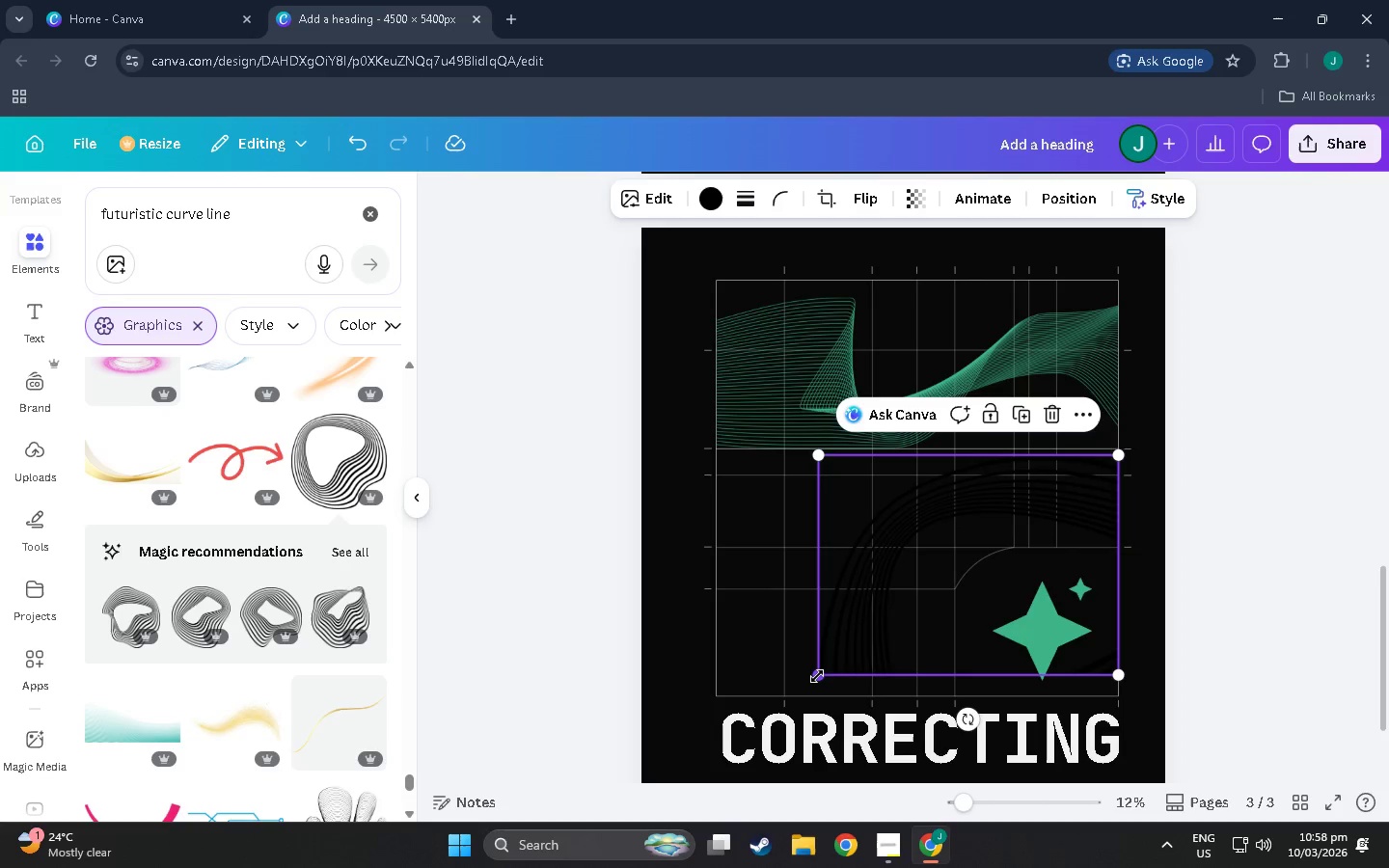 
left_click_drag(start_coordinate=[817, 676], to_coordinate=[803, 719])
 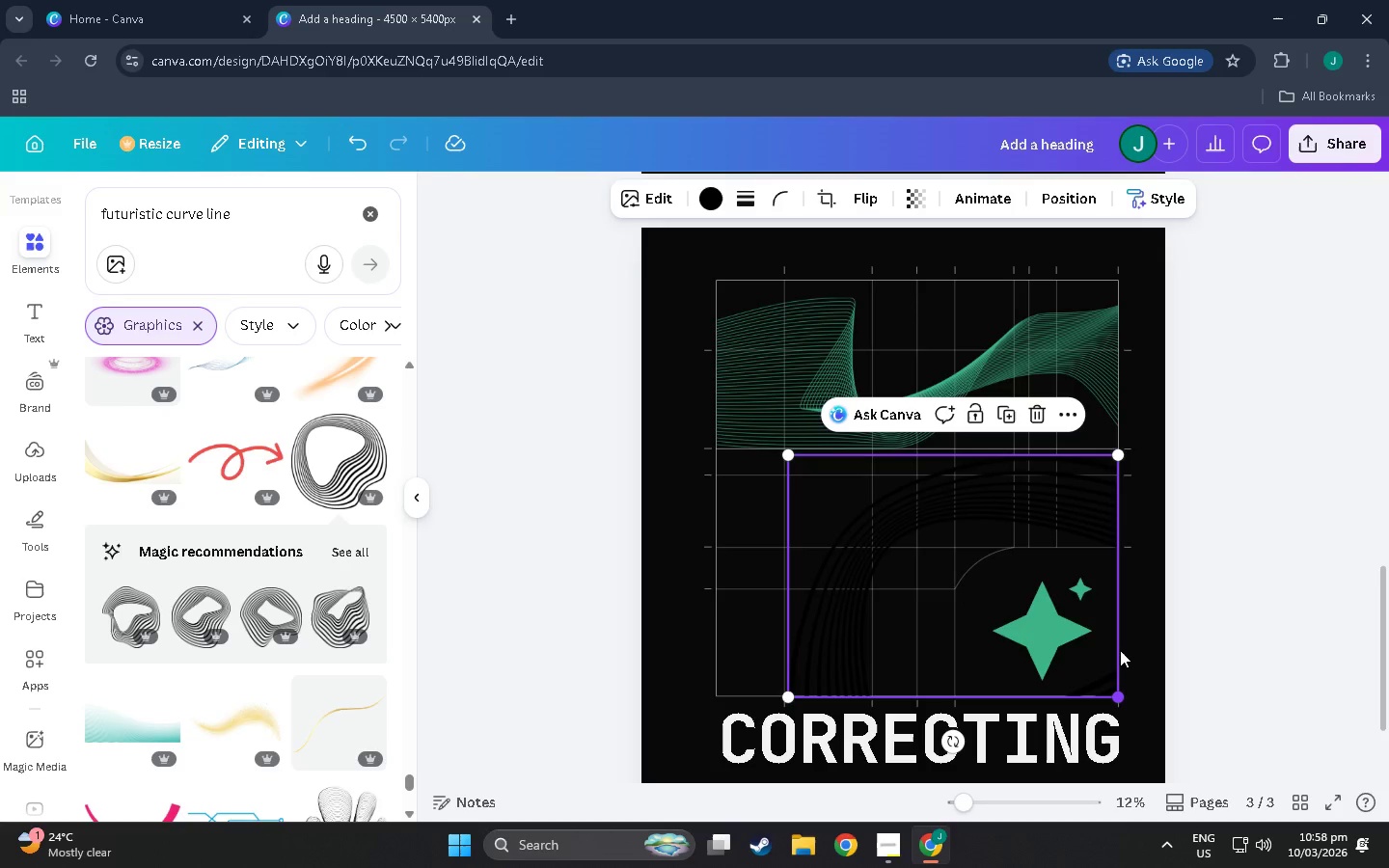 
left_click([833, 199])
 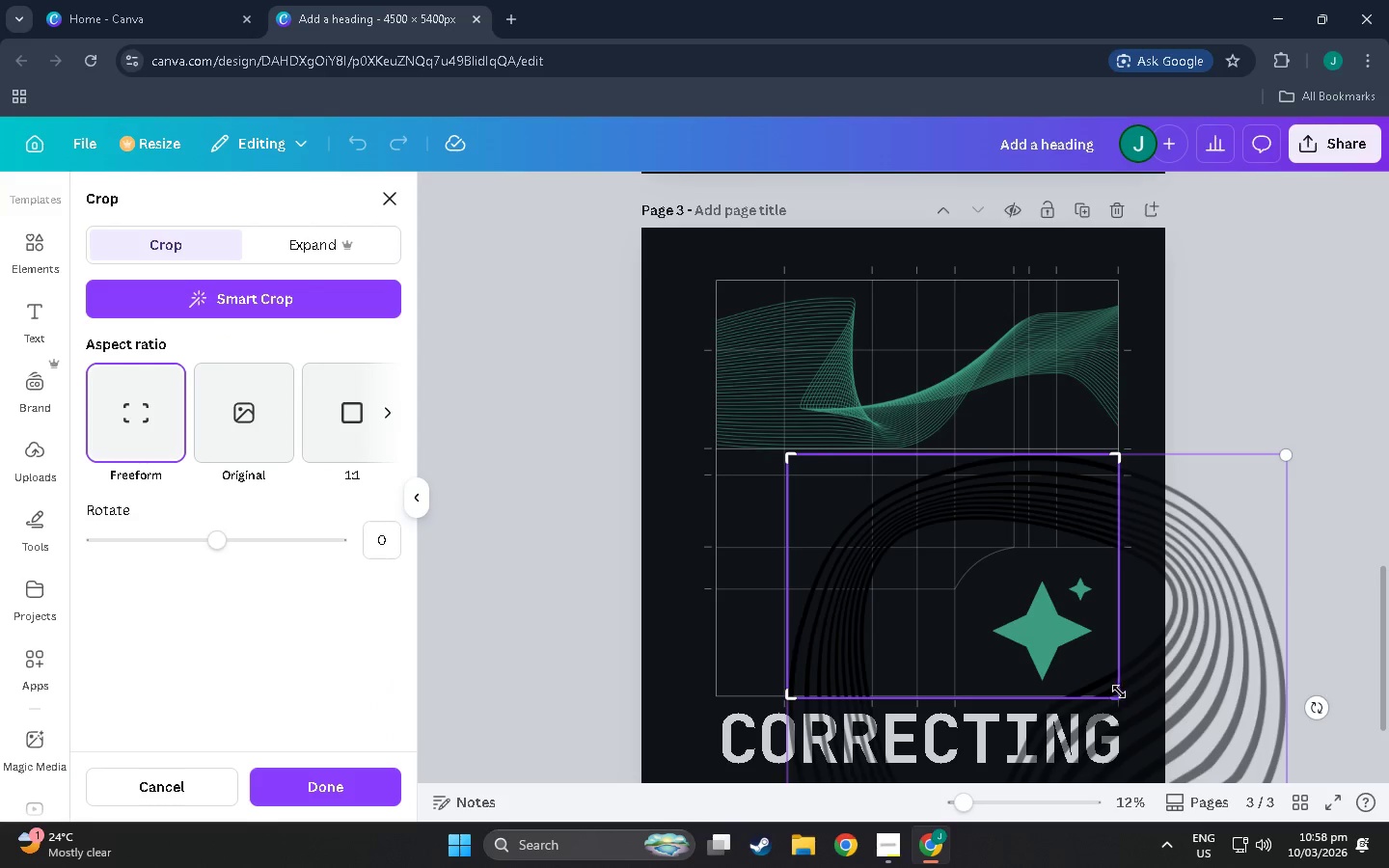 
left_click_drag(start_coordinate=[1117, 693], to_coordinate=[1100, 672])
 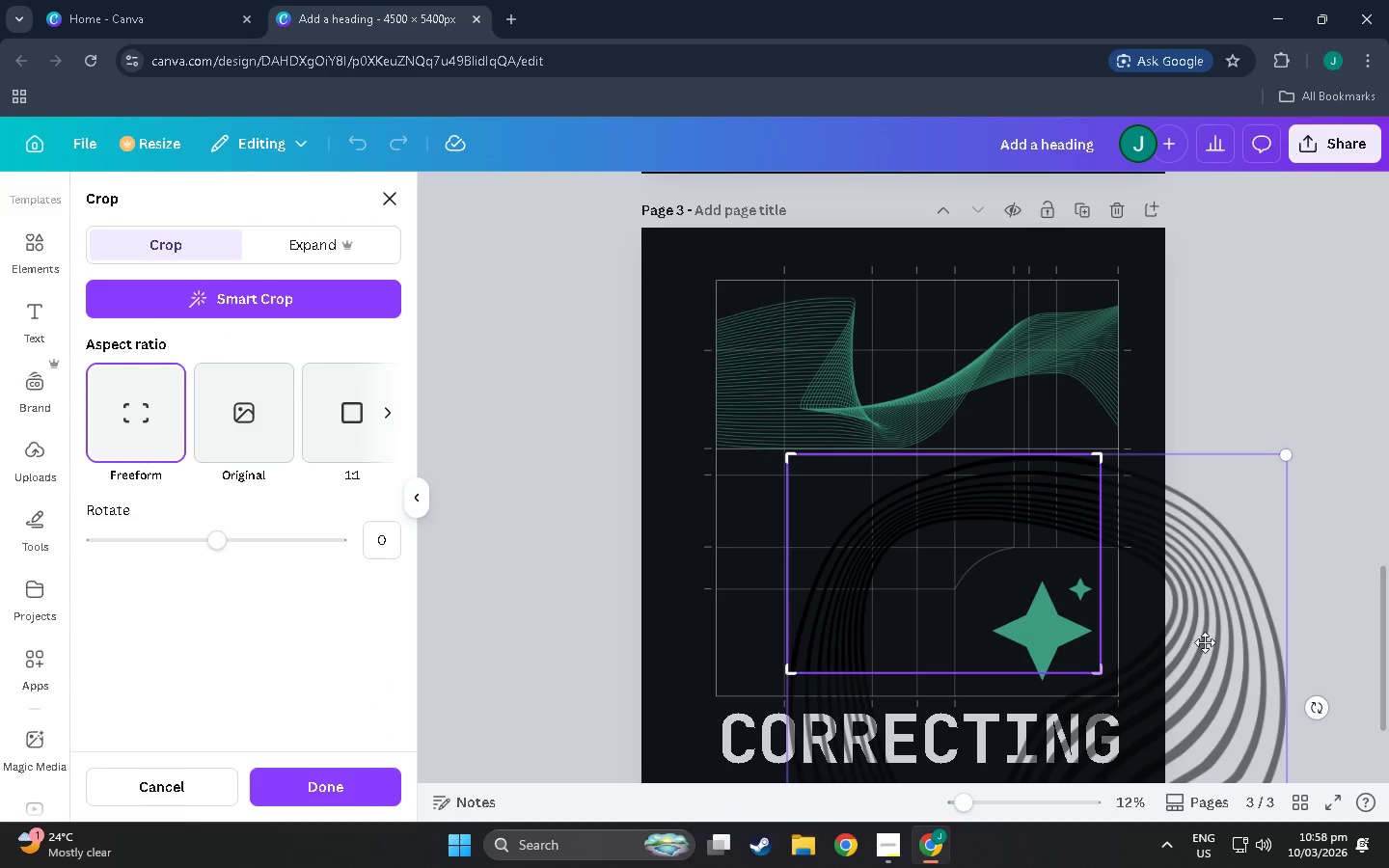 
left_click([1212, 640])
 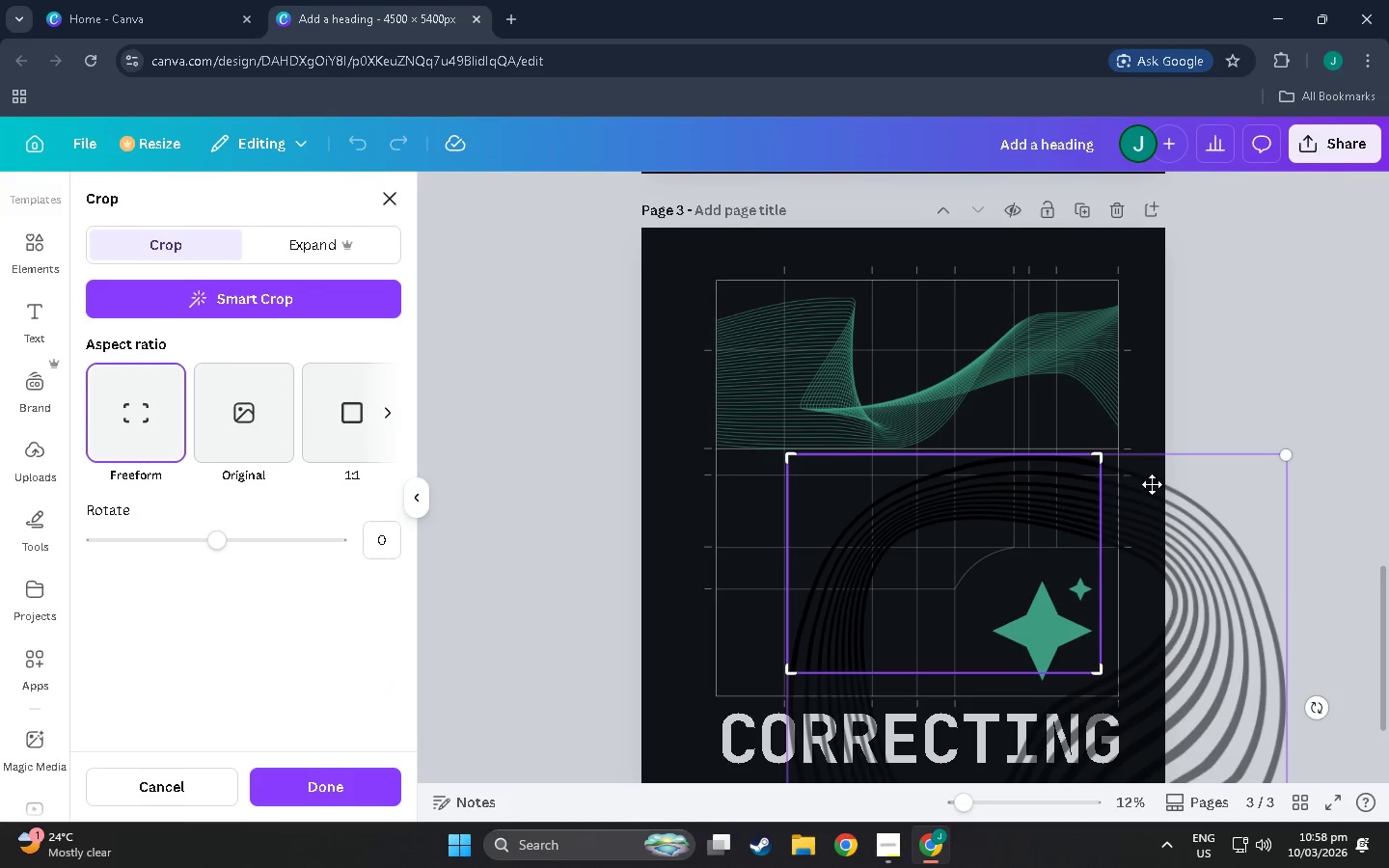 
left_click([1186, 396])
 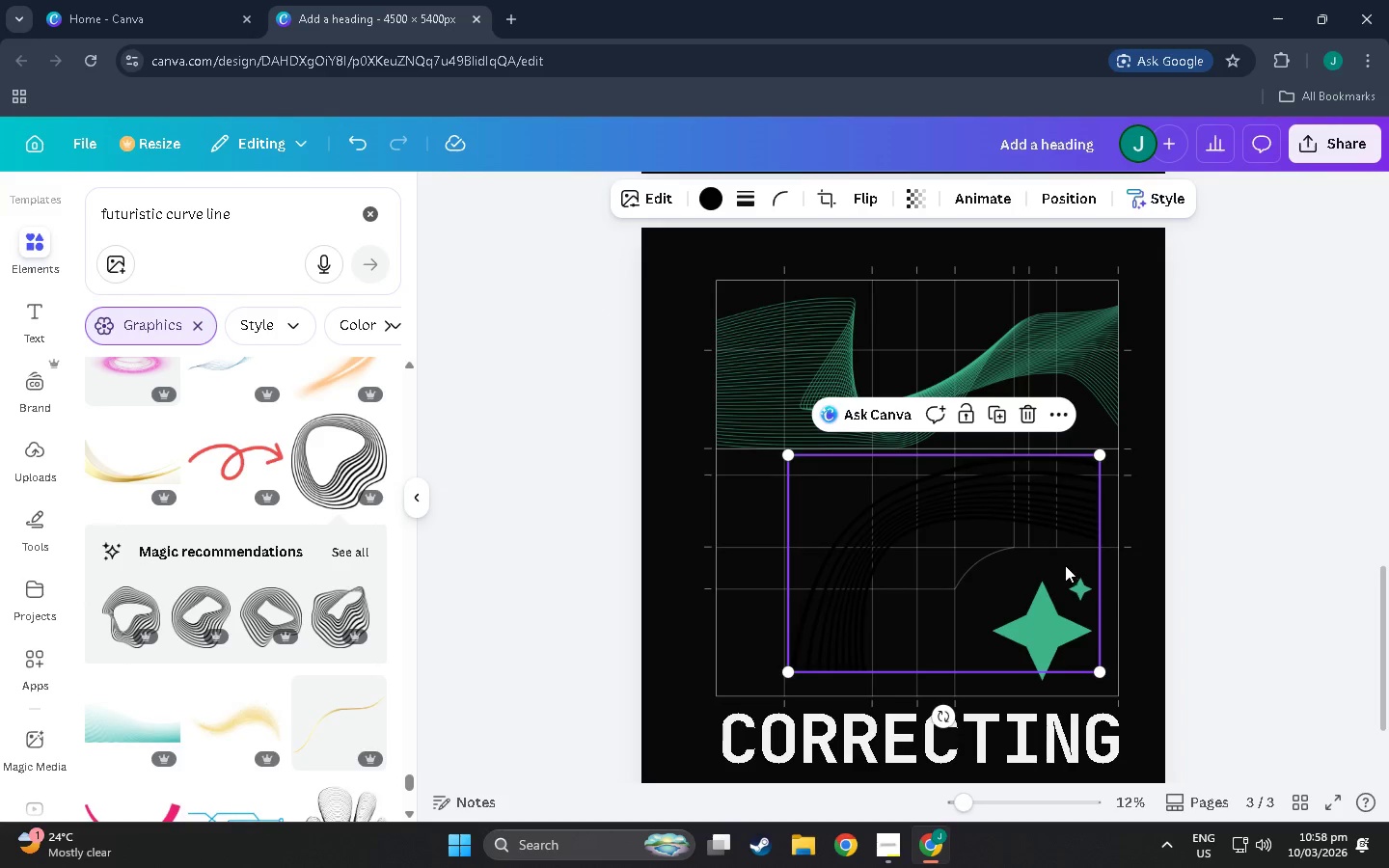 
left_click_drag(start_coordinate=[1065, 565], to_coordinate=[1081, 573])
 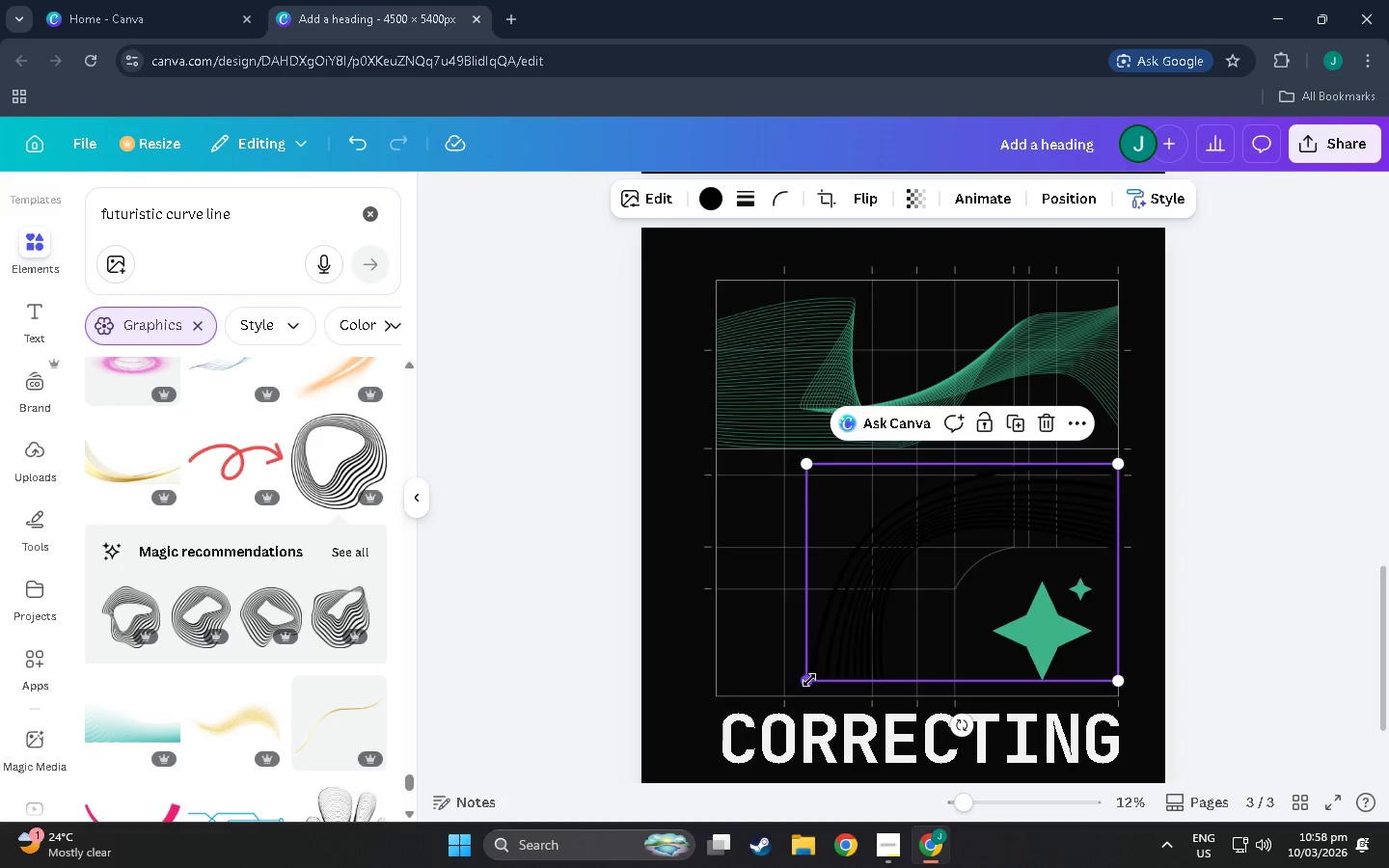 
left_click_drag(start_coordinate=[809, 680], to_coordinate=[789, 694])
 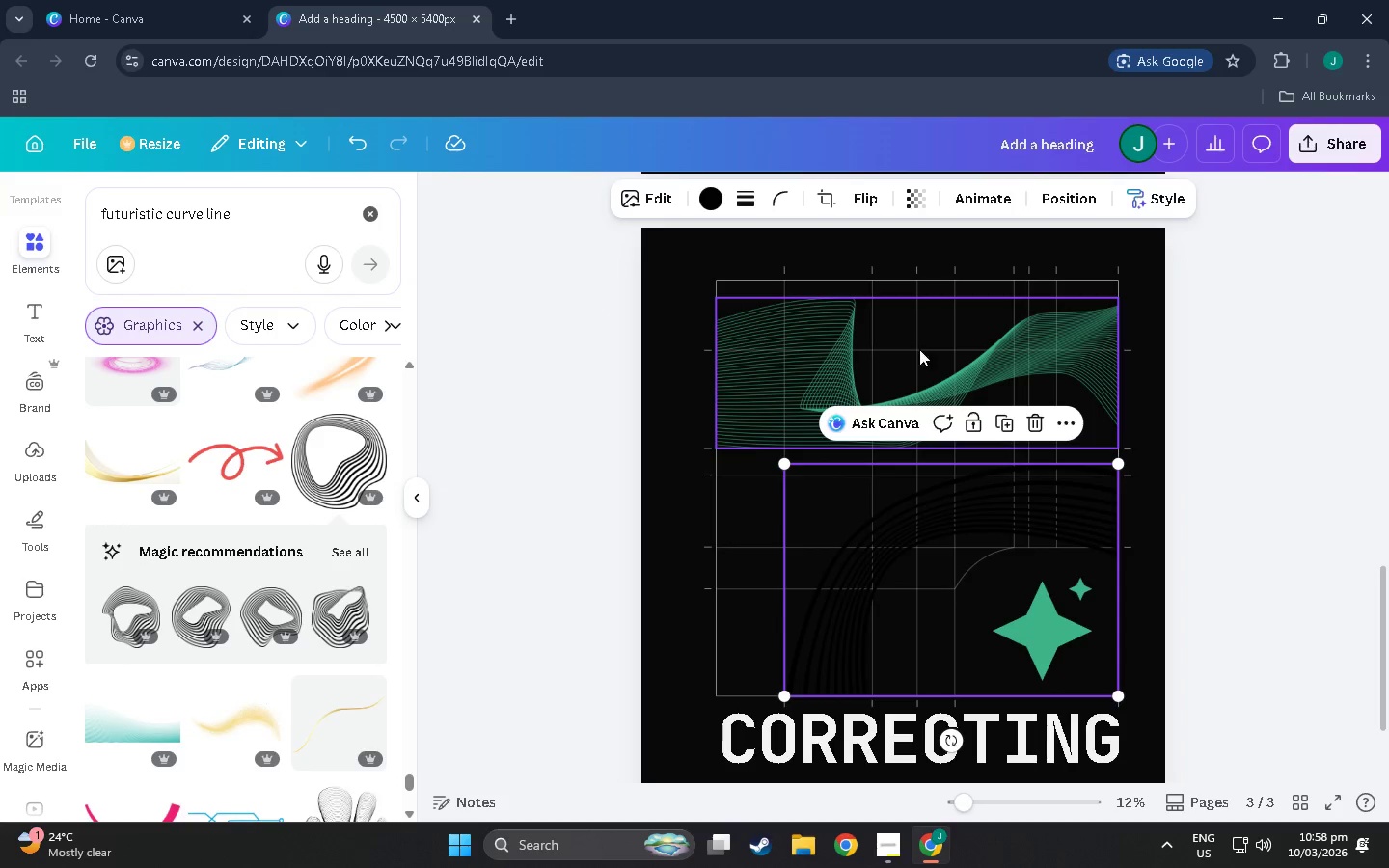 
left_click_drag(start_coordinate=[1040, 512], to_coordinate=[1040, 501])
 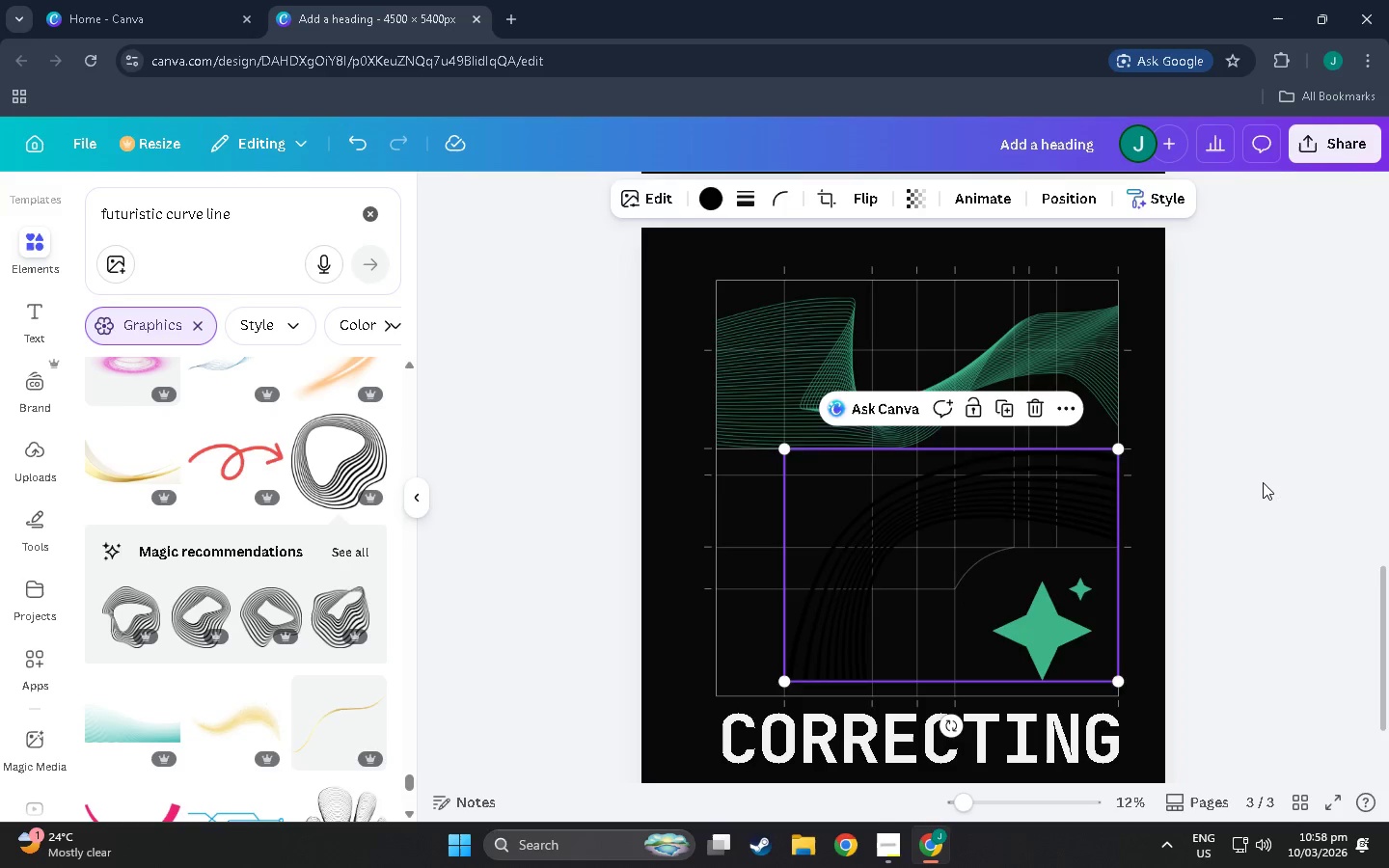 
left_click([1263, 481])
 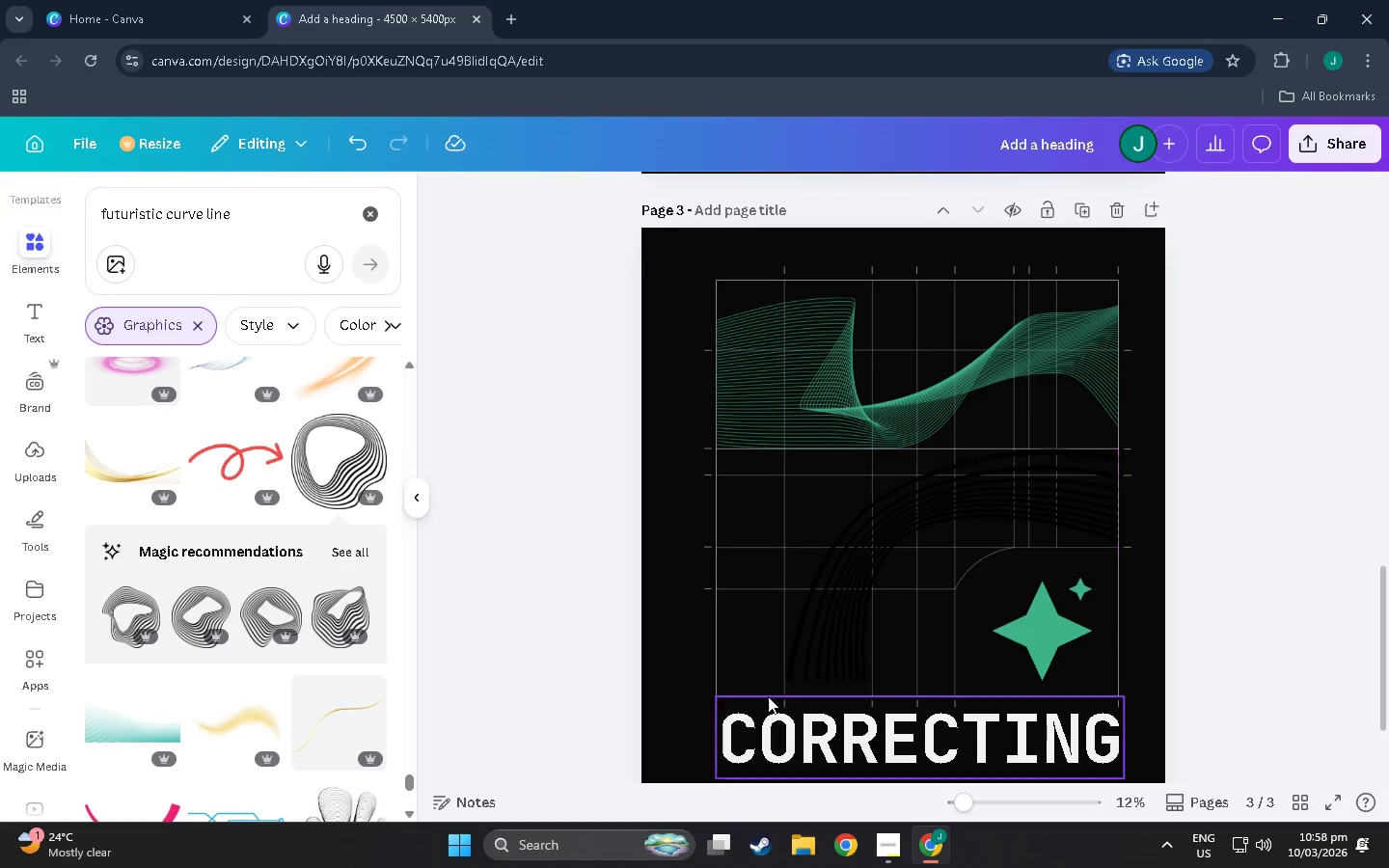 
left_click([822, 654])
 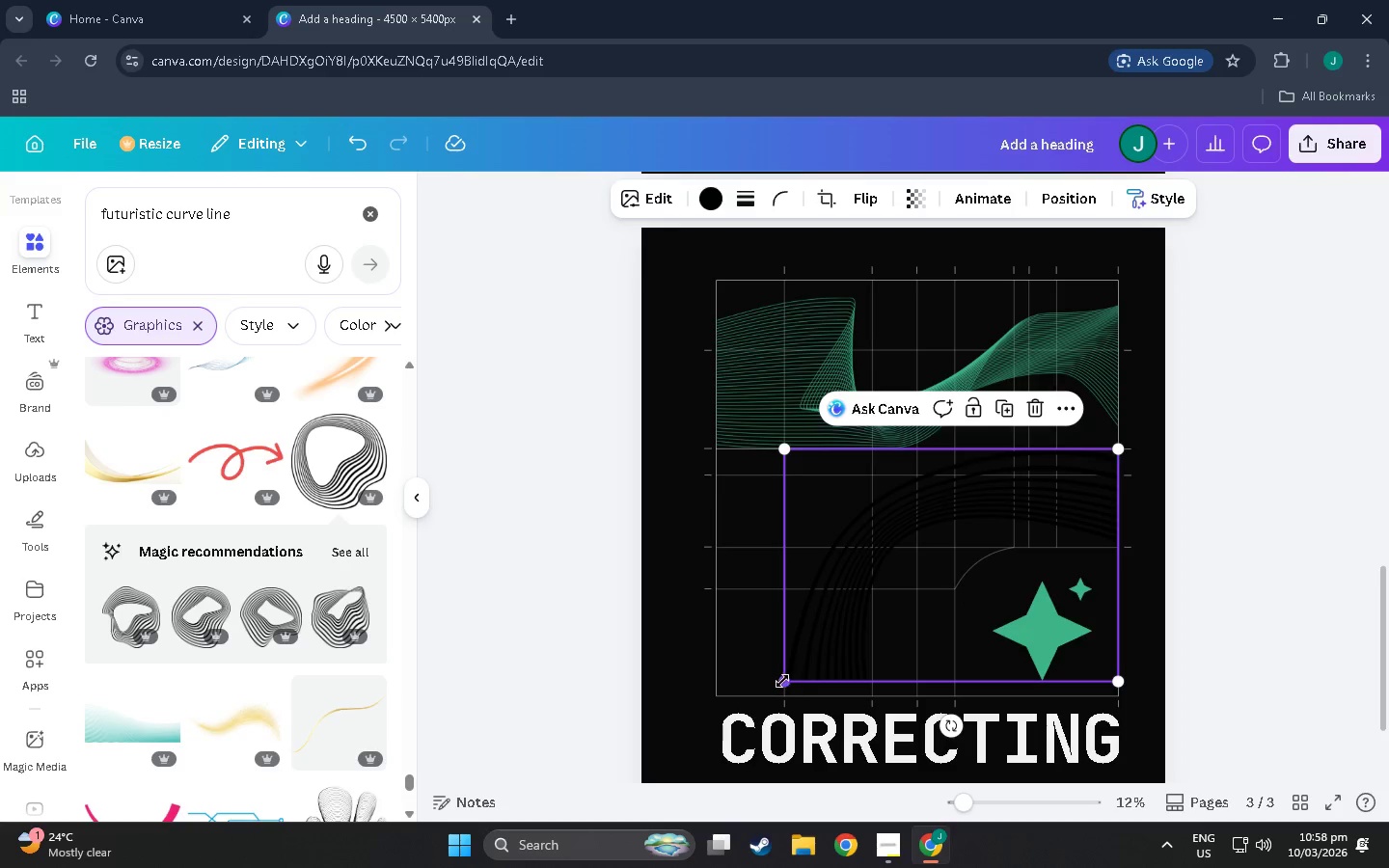 
left_click_drag(start_coordinate=[782, 681], to_coordinate=[770, 700])
 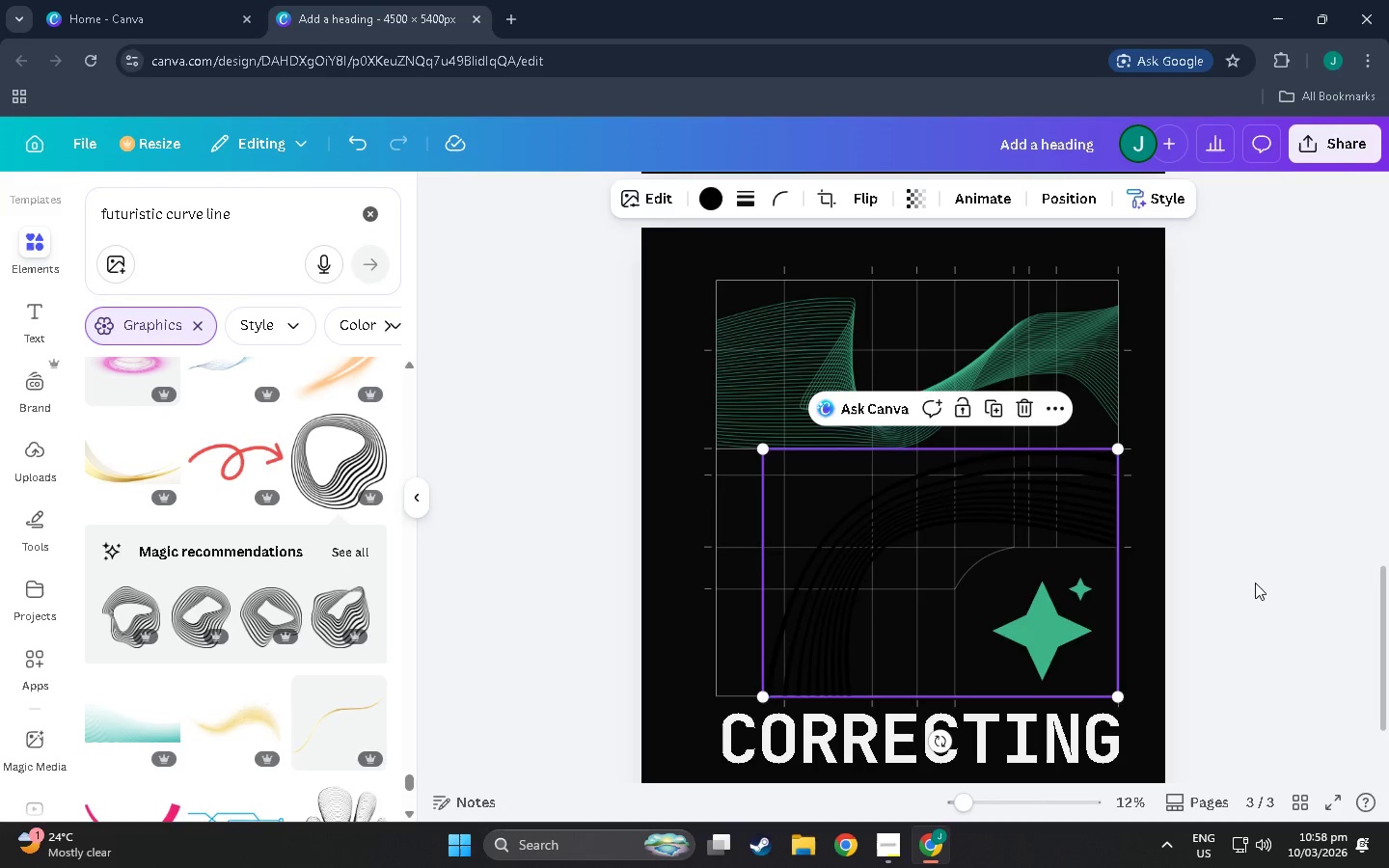 
left_click([1255, 583])
 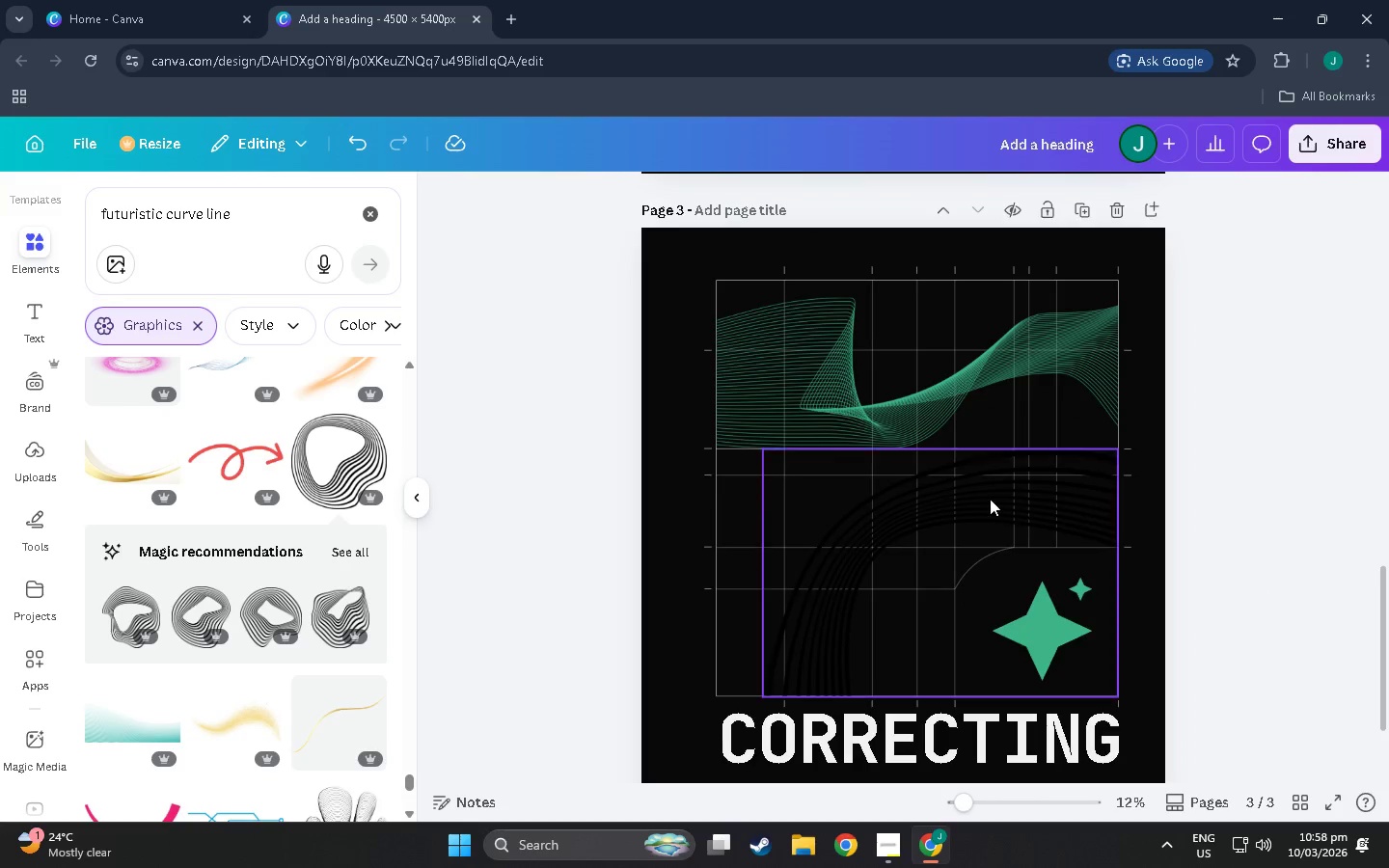 
left_click([990, 499])
 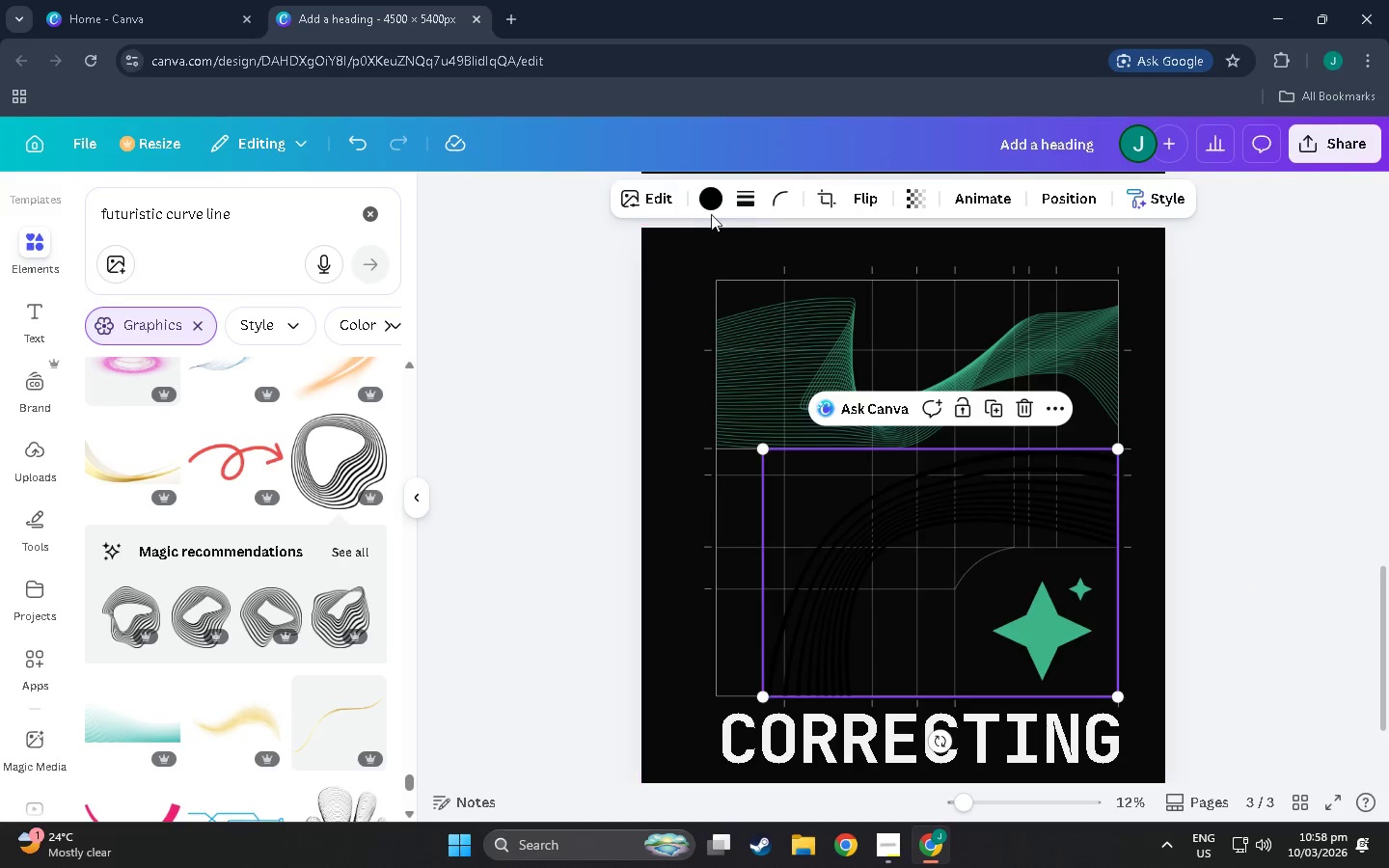 
left_click([708, 206])
 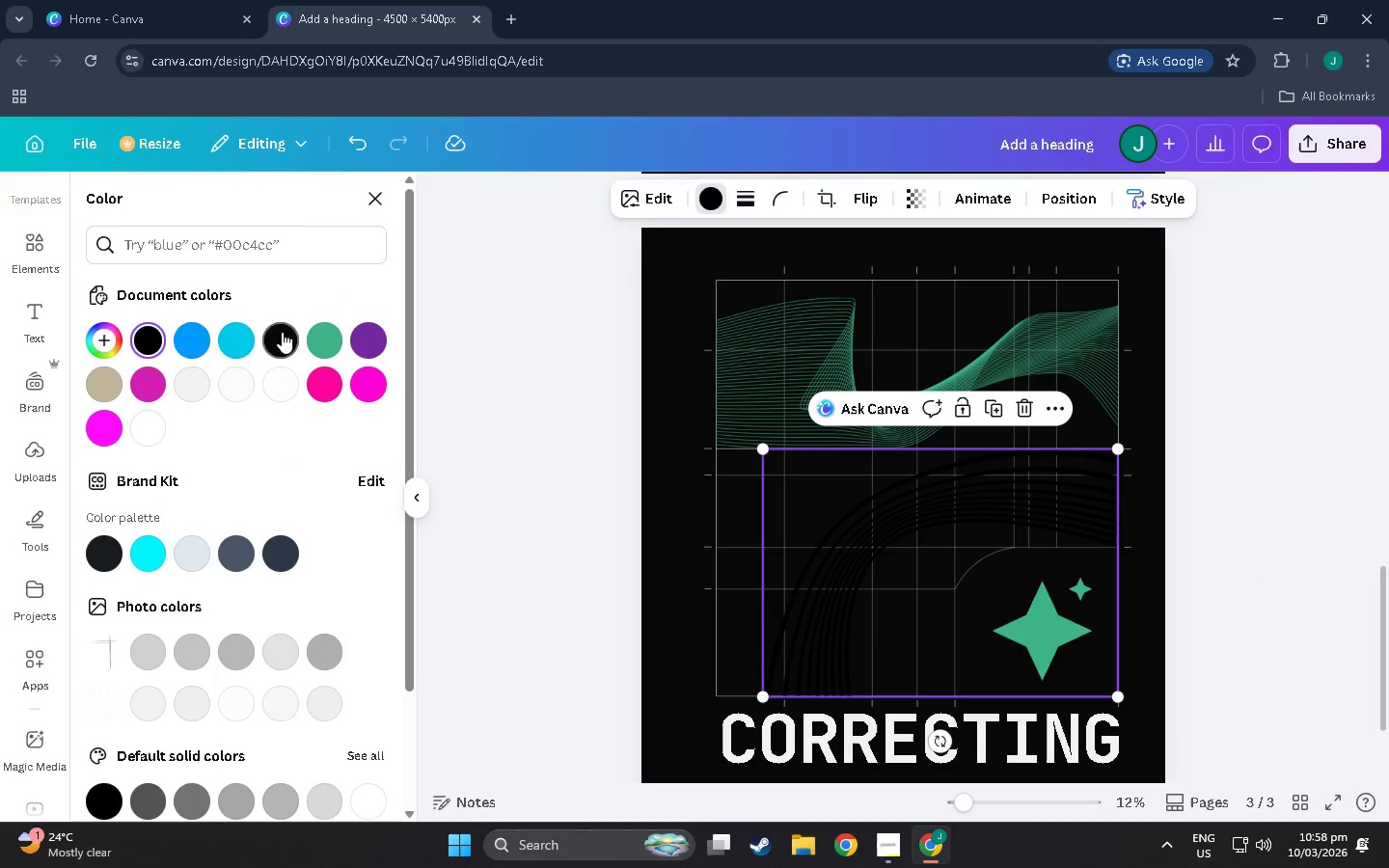 
left_click([317, 345])
 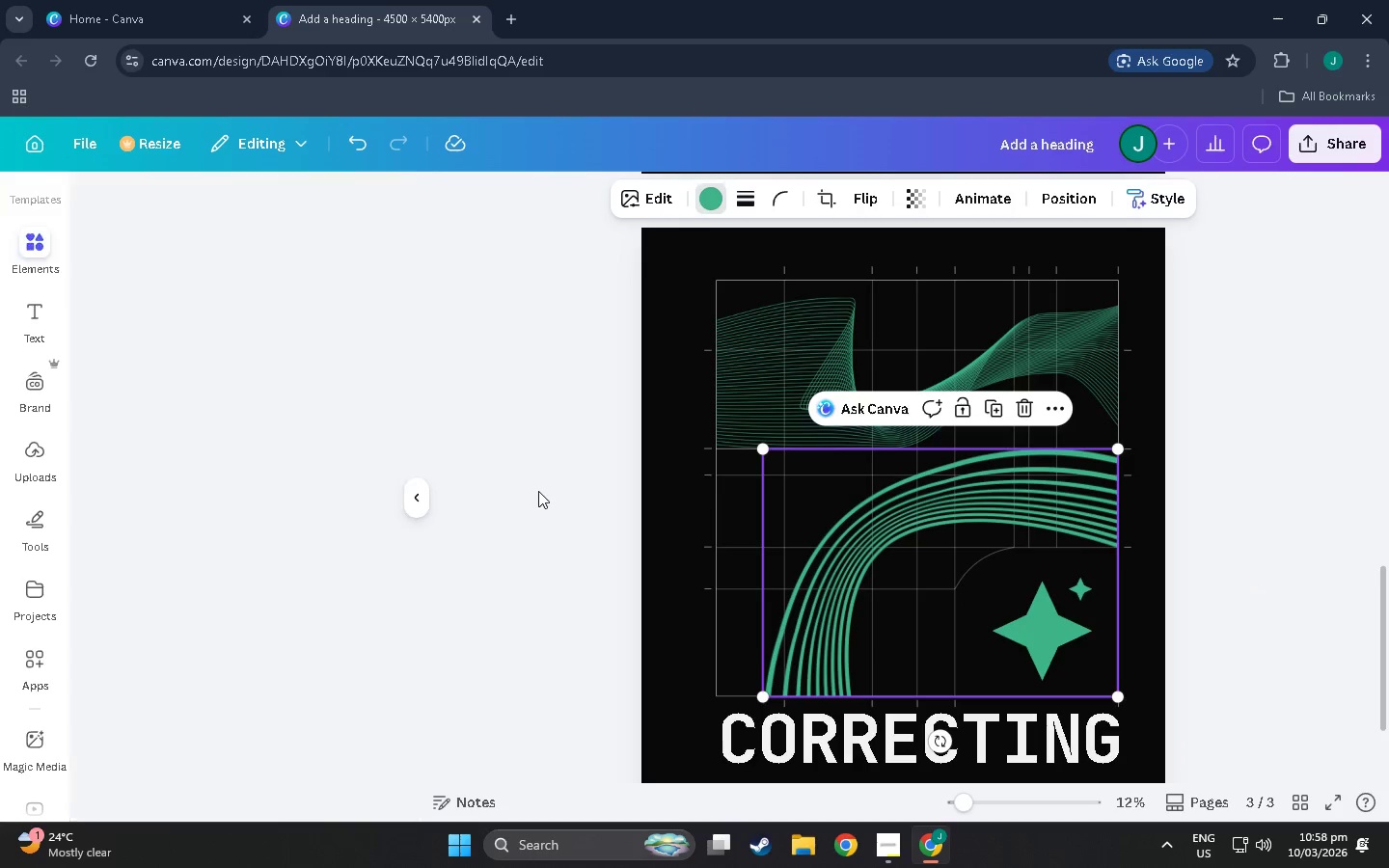 
double_click([559, 495])
 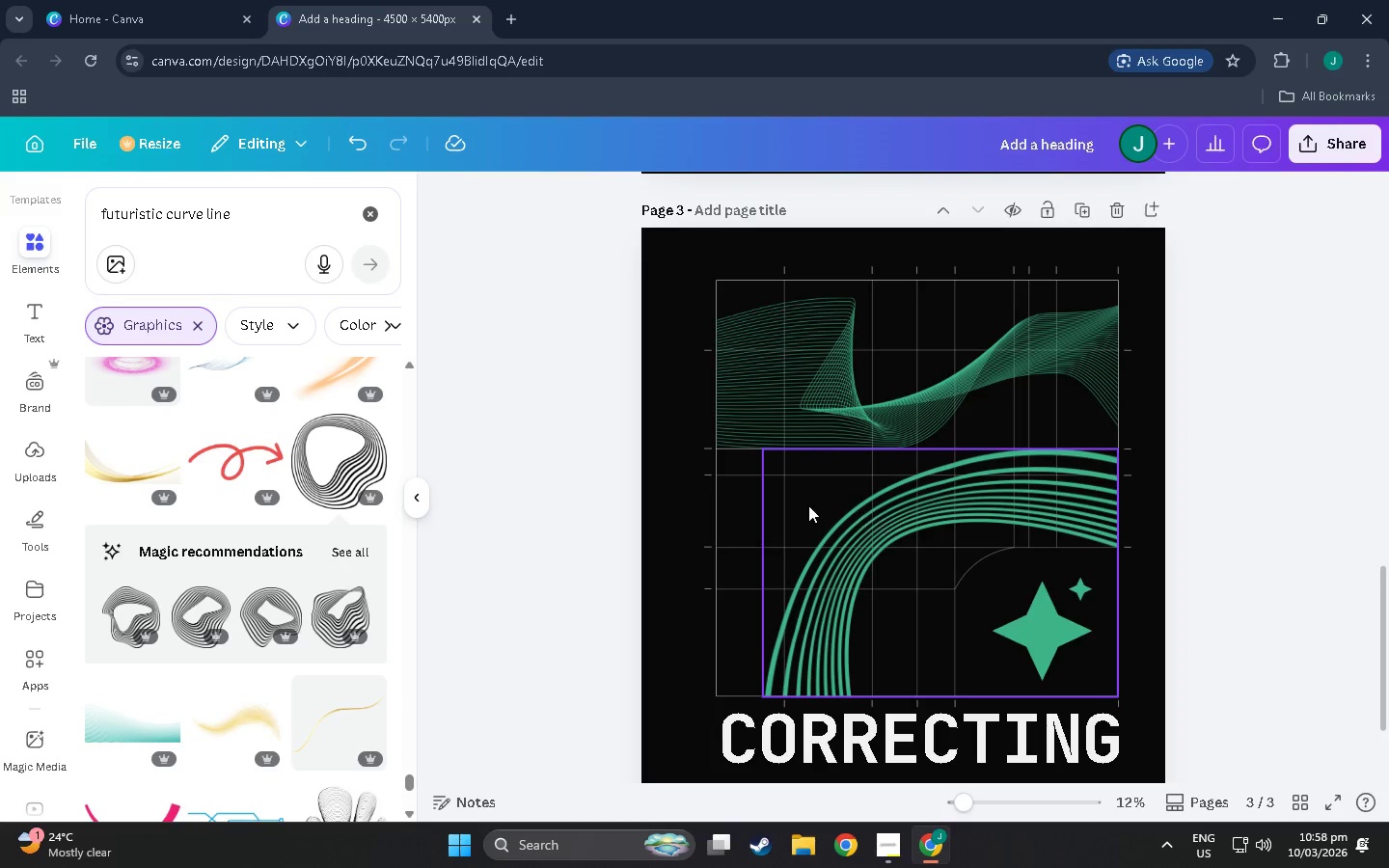 
left_click([816, 508])
 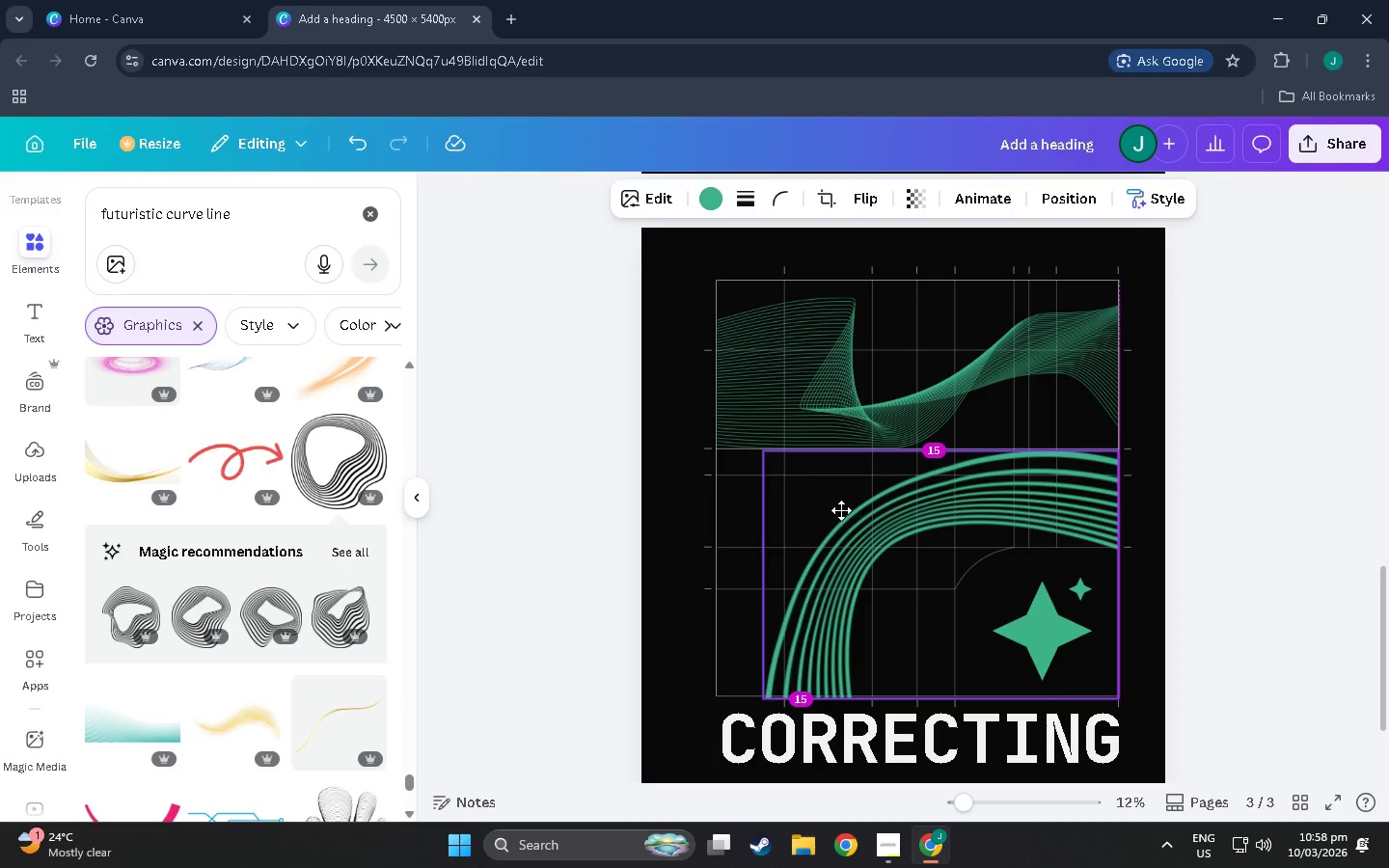 
scroll: coordinate [245, 695], scroll_direction: down, amount: 78.0
 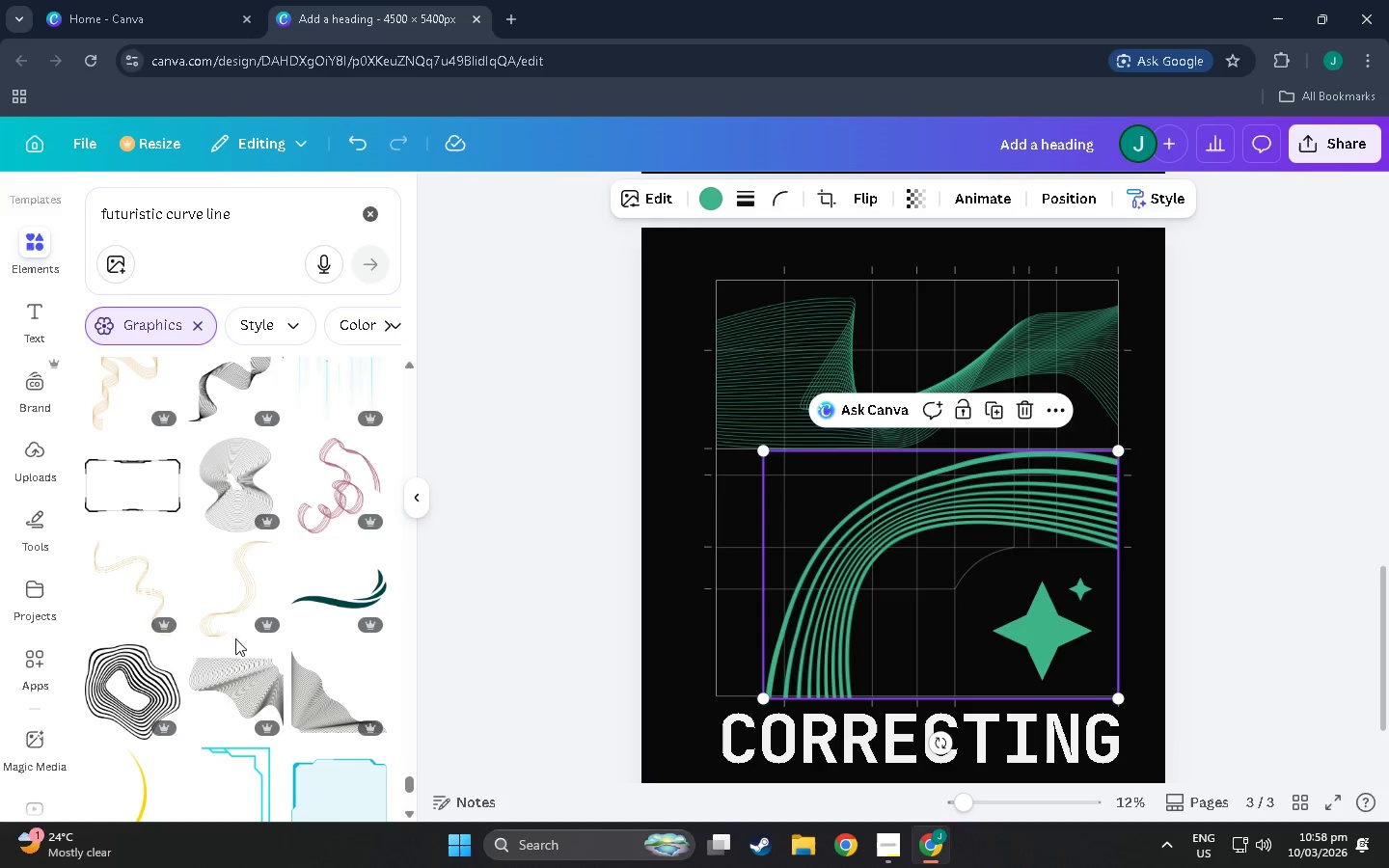 
scroll: coordinate [245, 584], scroll_direction: down, amount: 10.0
 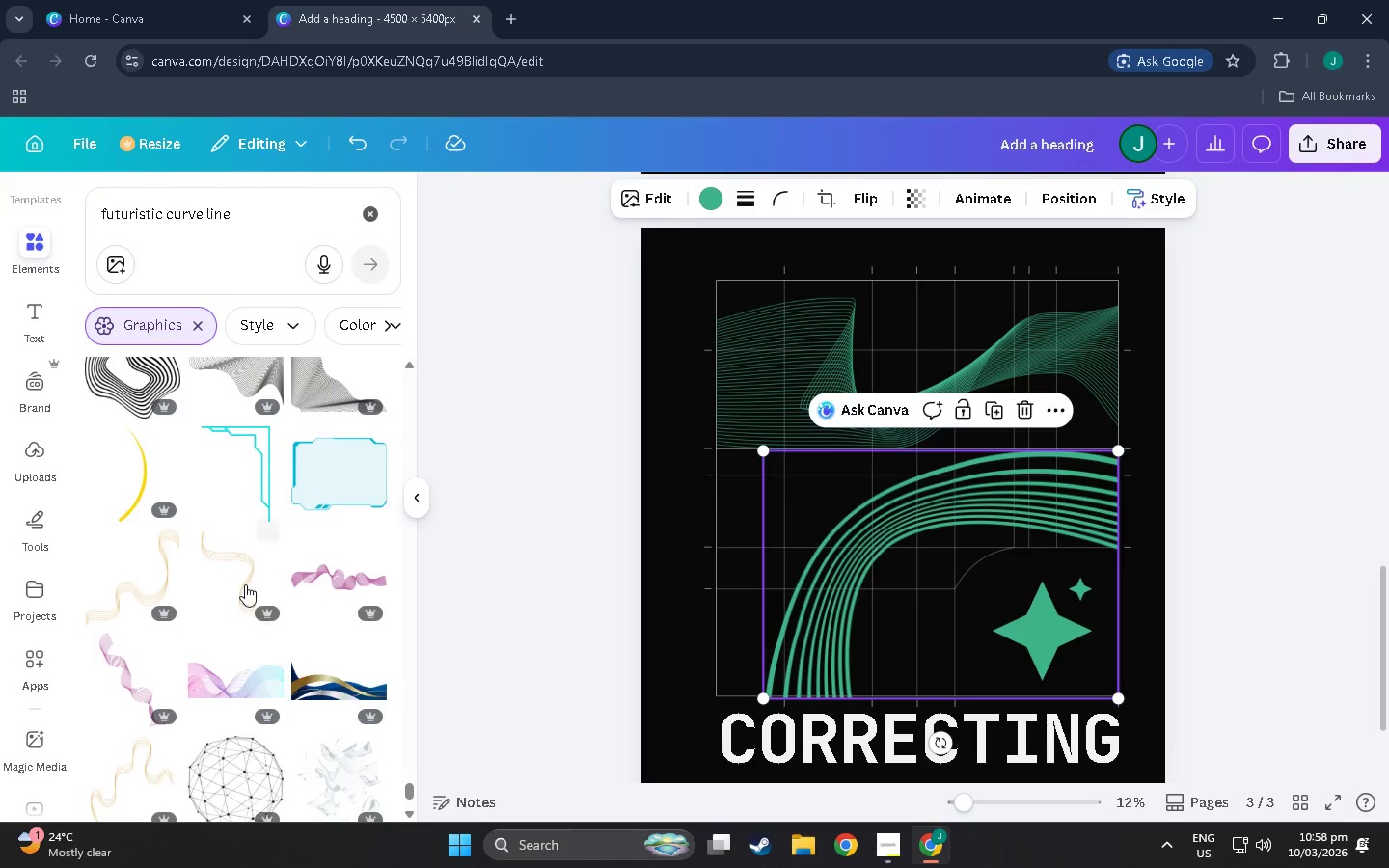 
scroll: coordinate [246, 580], scroll_direction: up, amount: 3.0
 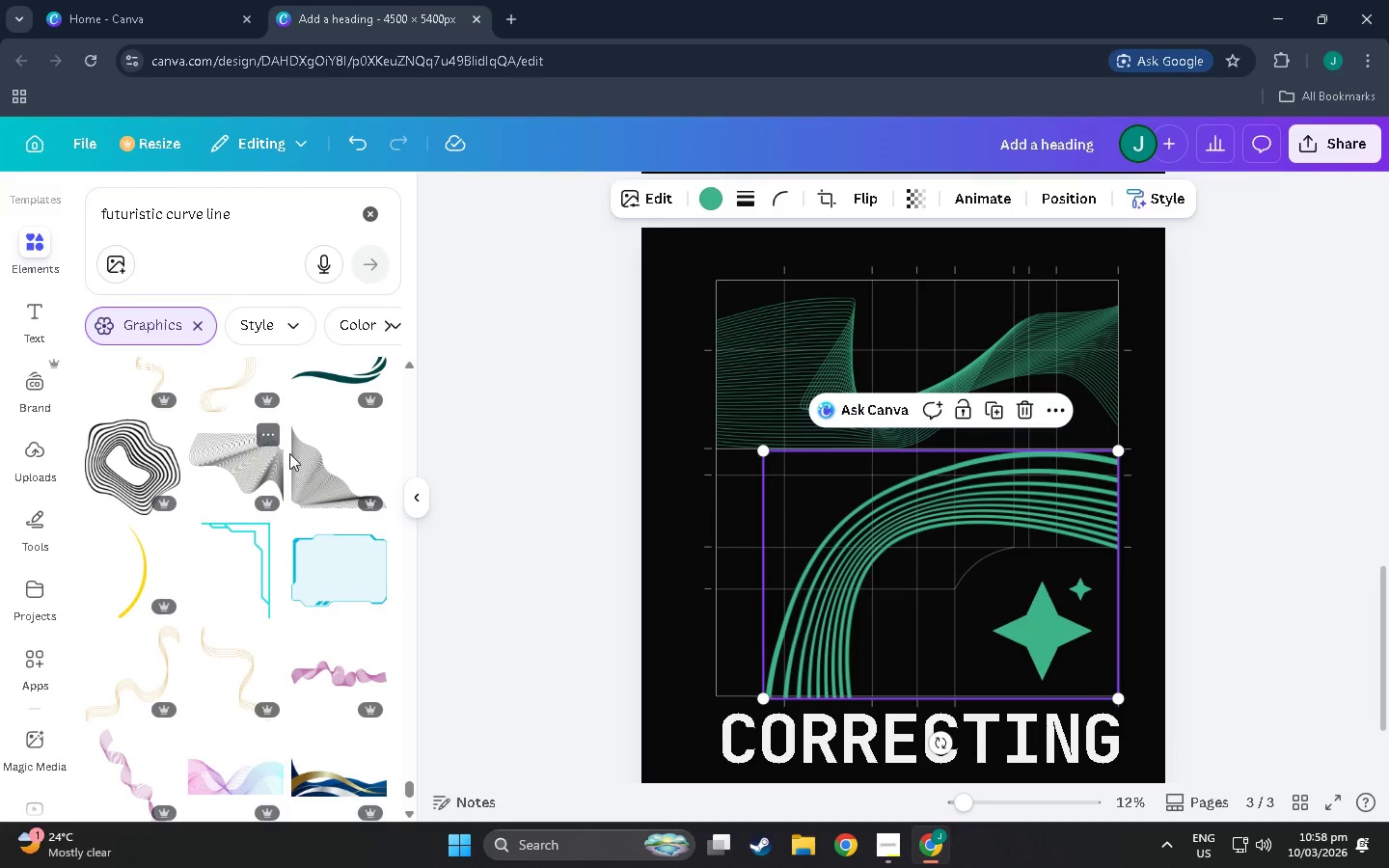 
scroll: coordinate [297, 505], scroll_direction: down, amount: 38.0
 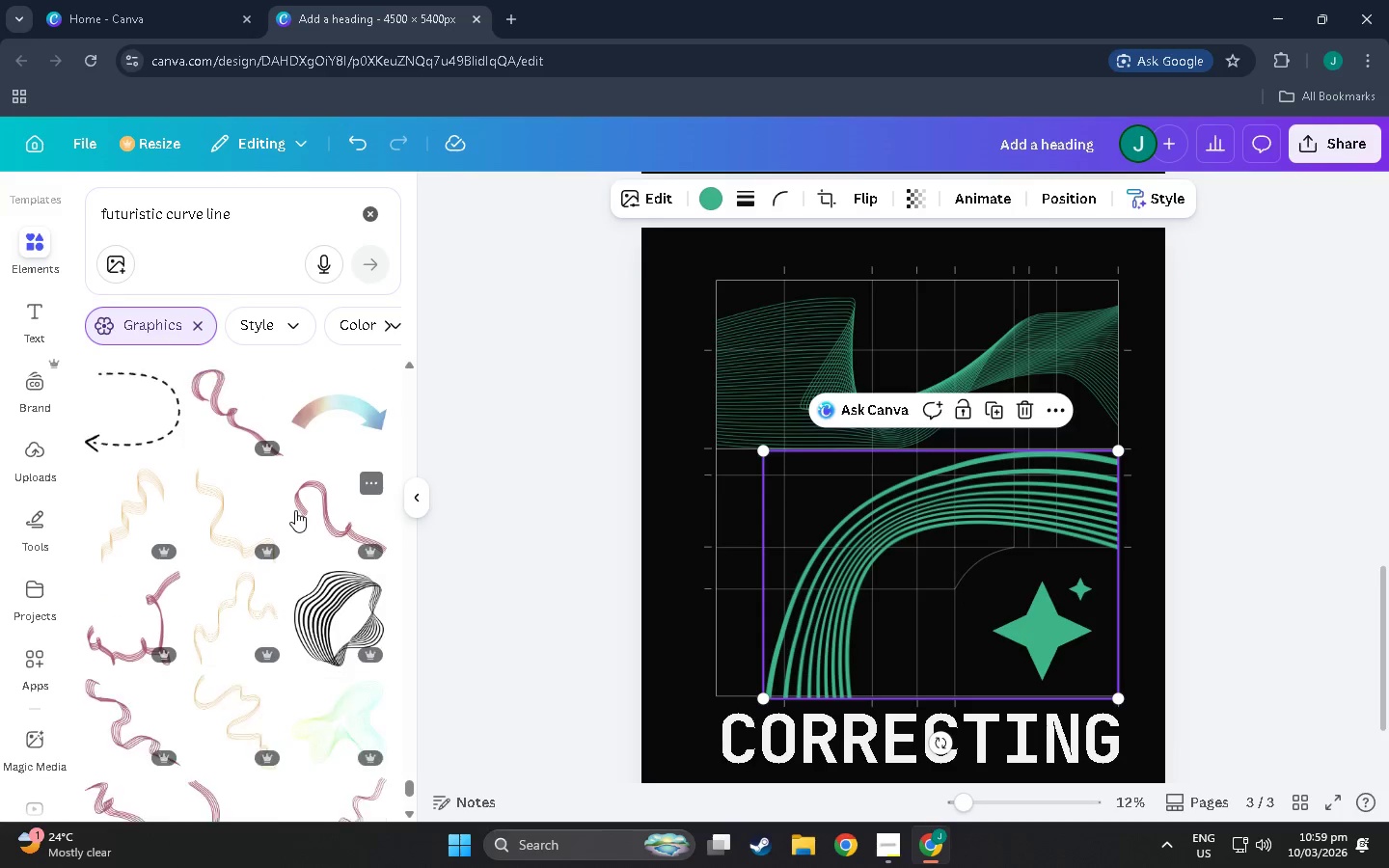 
scroll: coordinate [295, 510], scroll_direction: up, amount: 3.0
 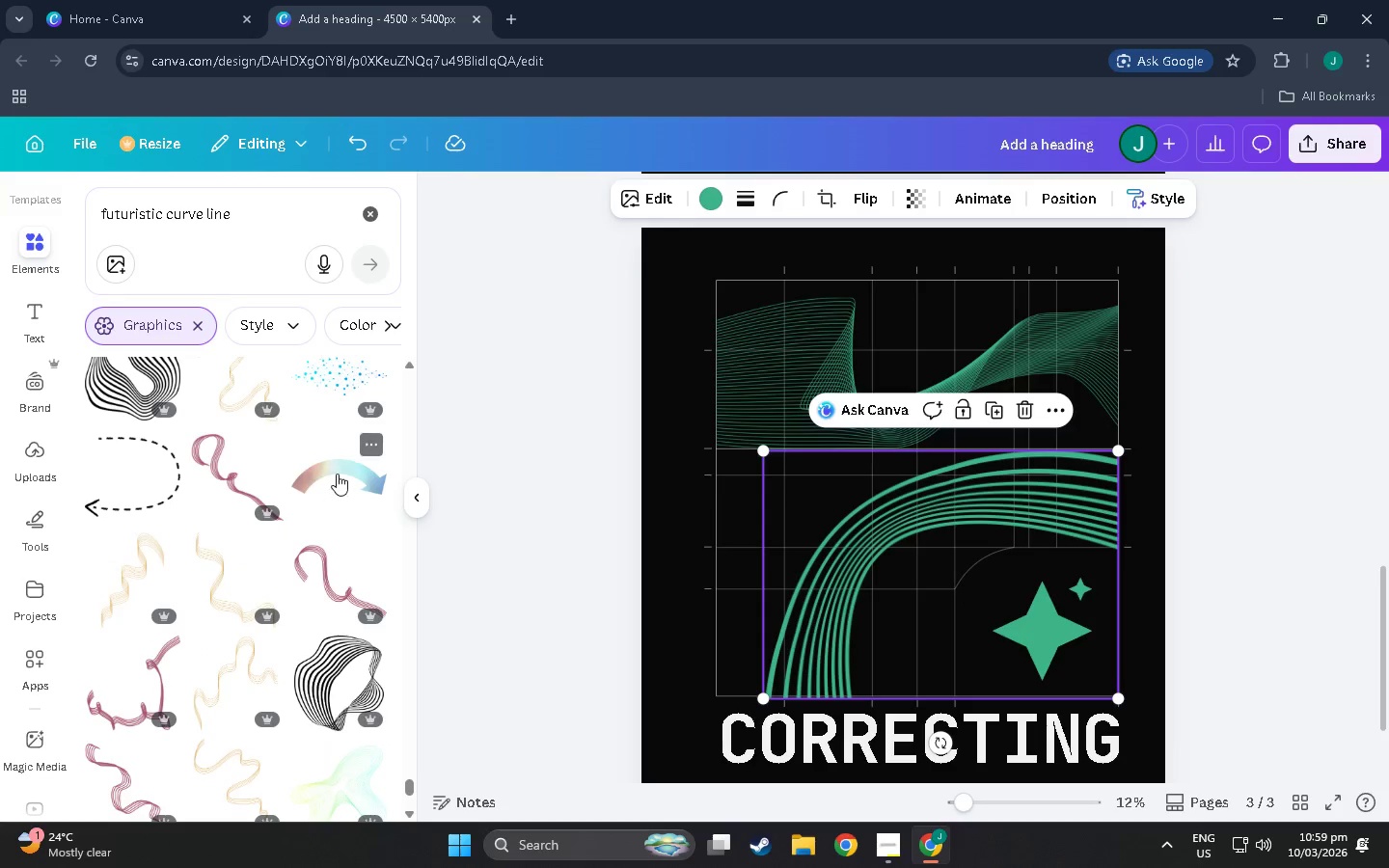 
left_click([337, 474])
 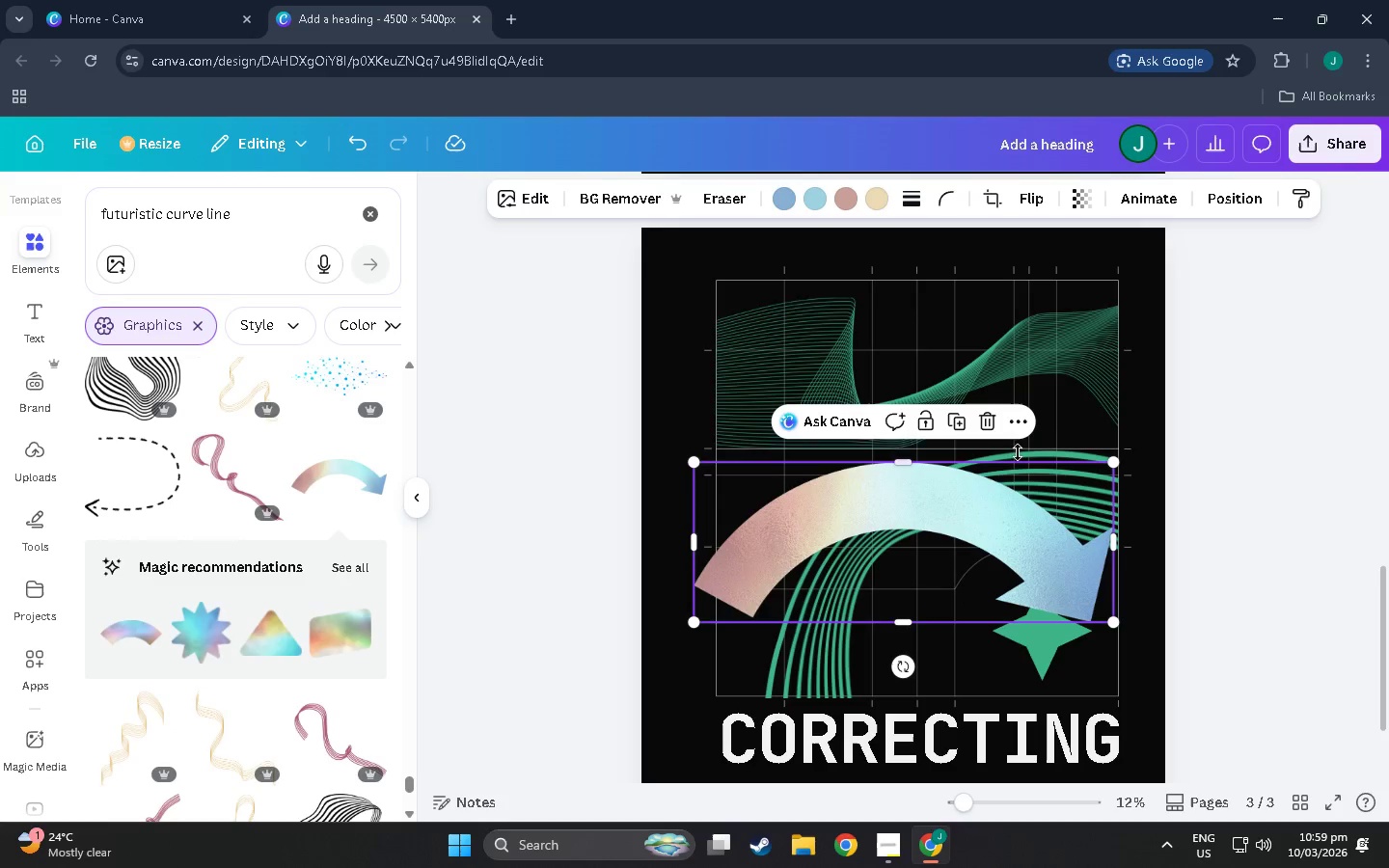 
left_click([993, 425])
 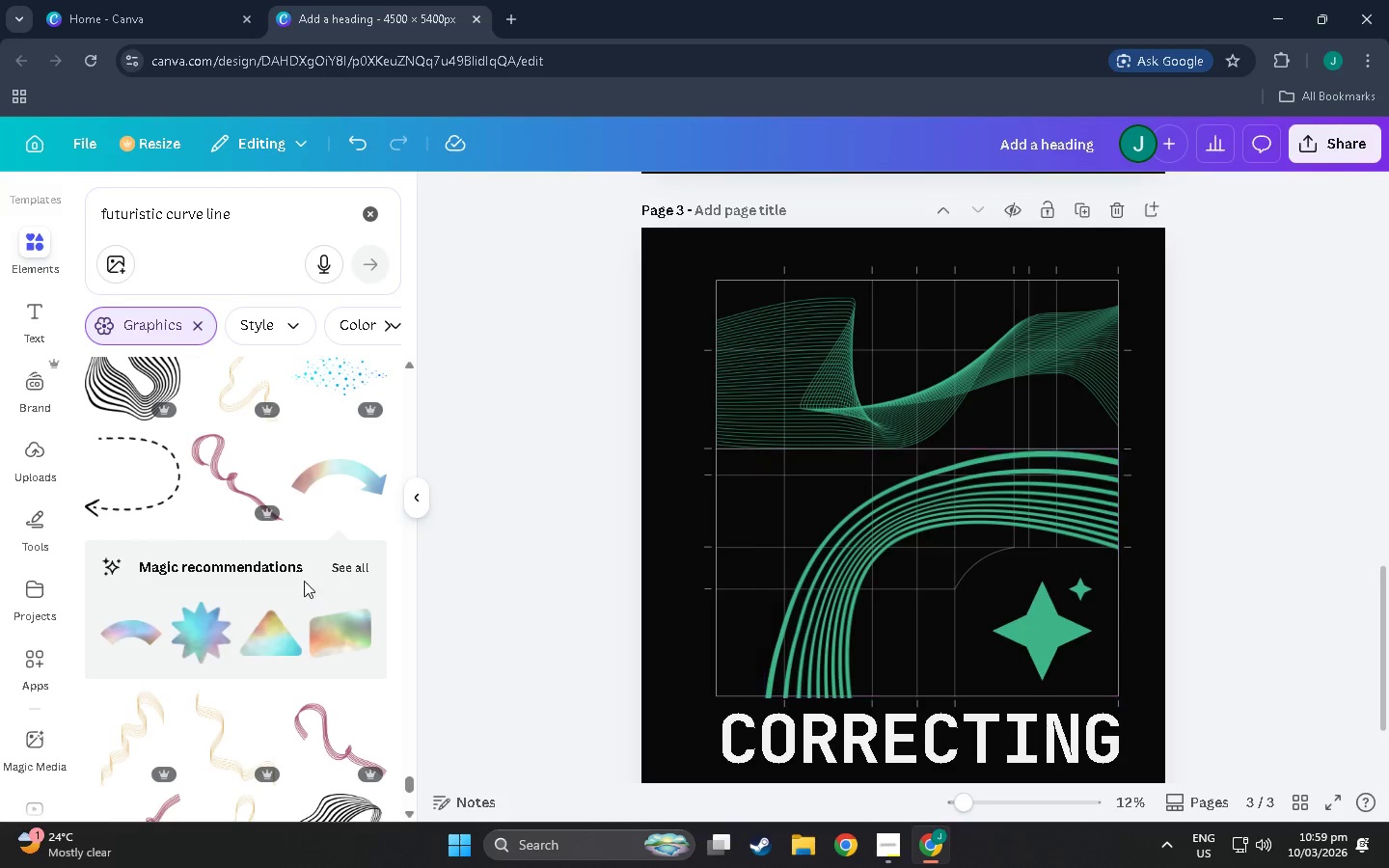 
scroll: coordinate [306, 540], scroll_direction: down, amount: 58.0
 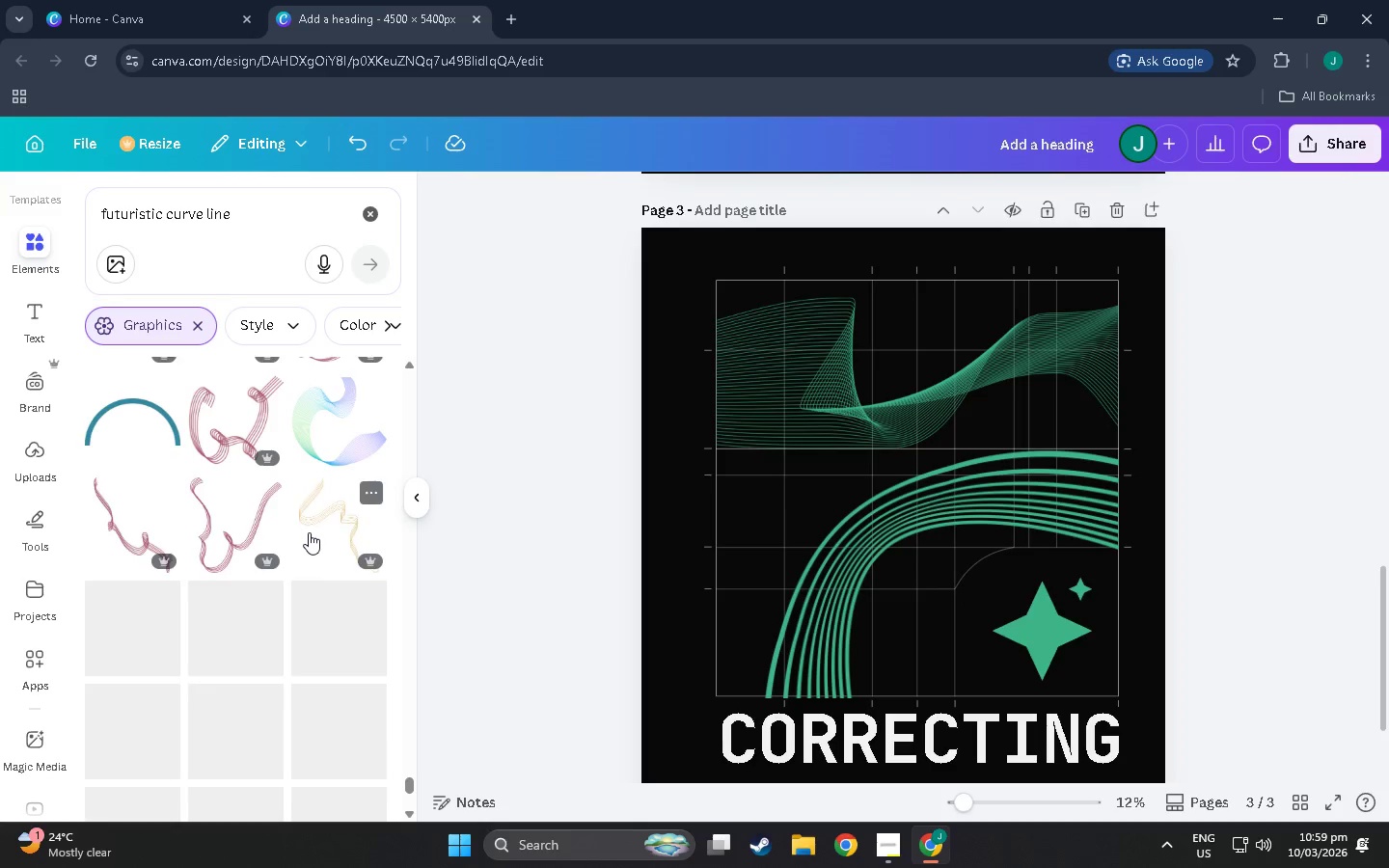 
scroll: coordinate [283, 570], scroll_direction: down, amount: 43.0
 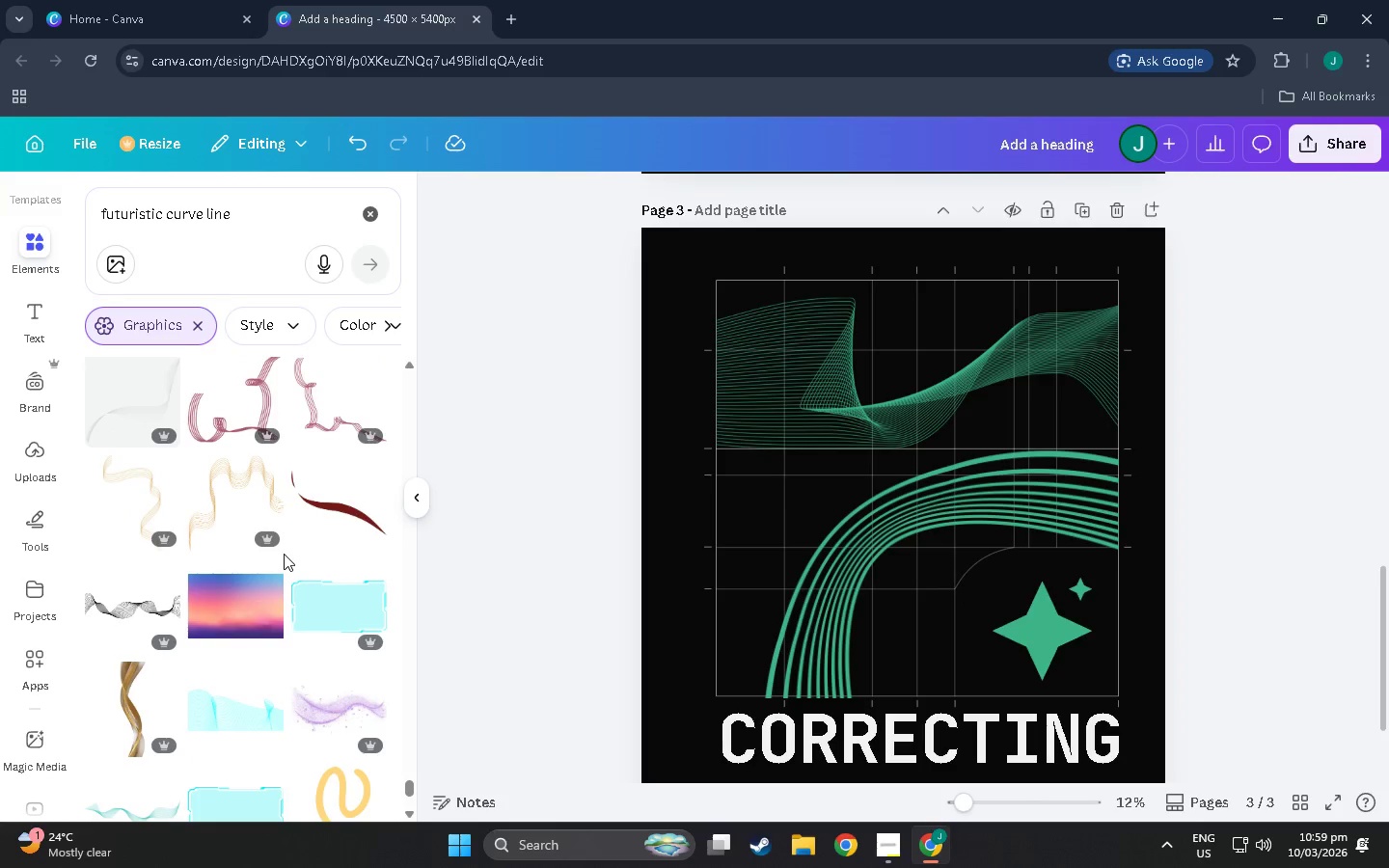 
scroll: coordinate [258, 611], scroll_direction: down, amount: 49.0
 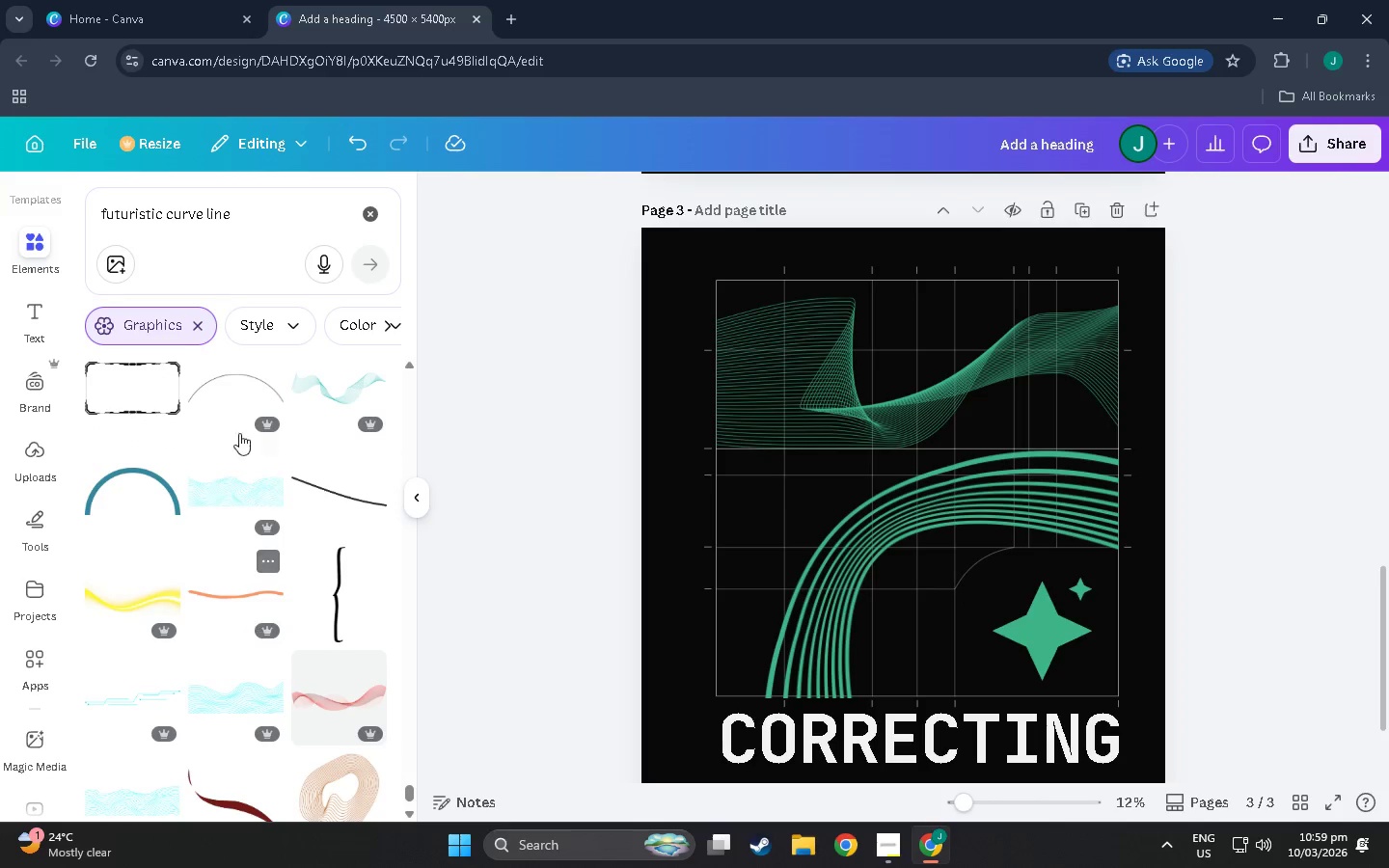 
left_click([239, 397])
 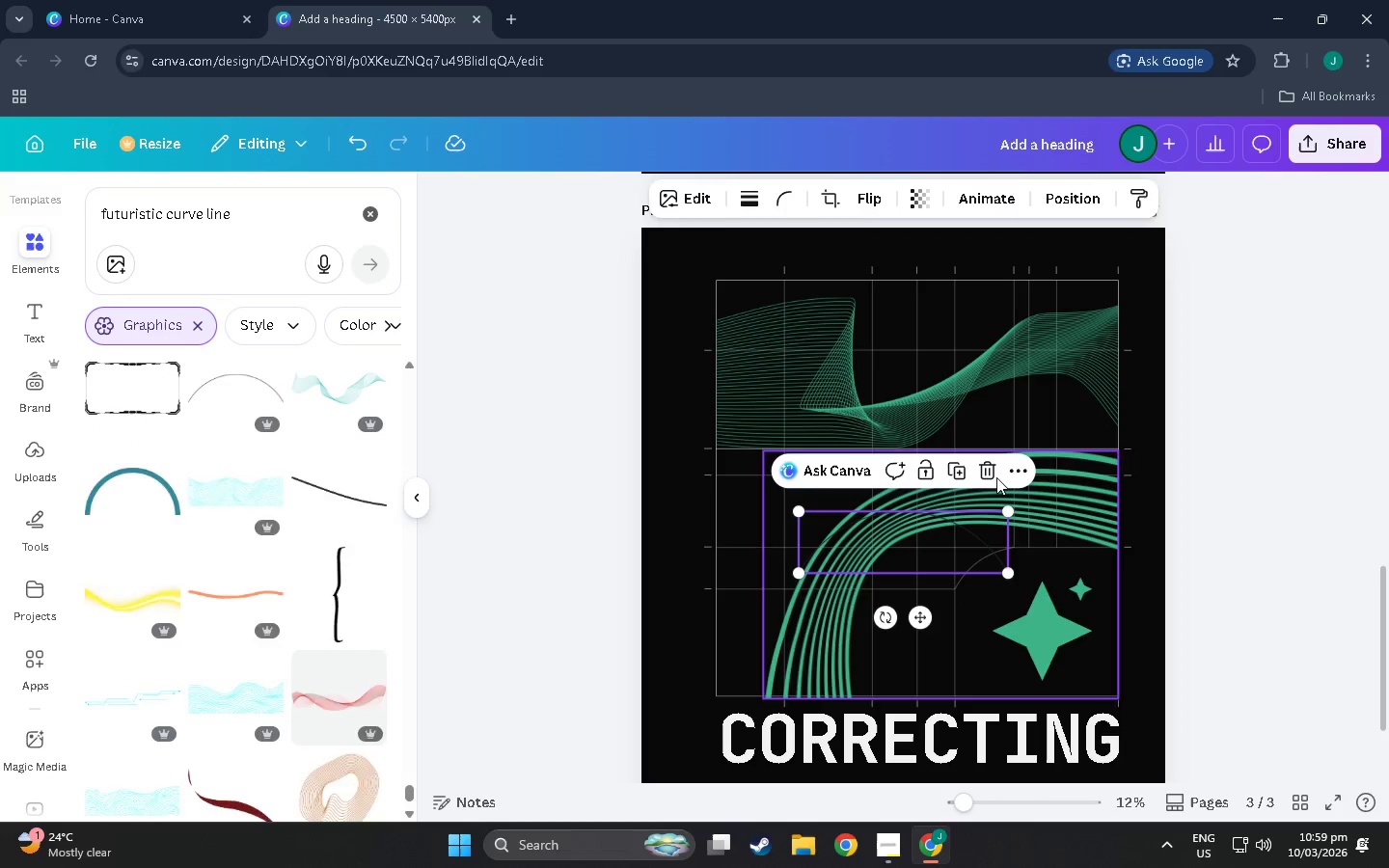 
left_click([991, 473])
 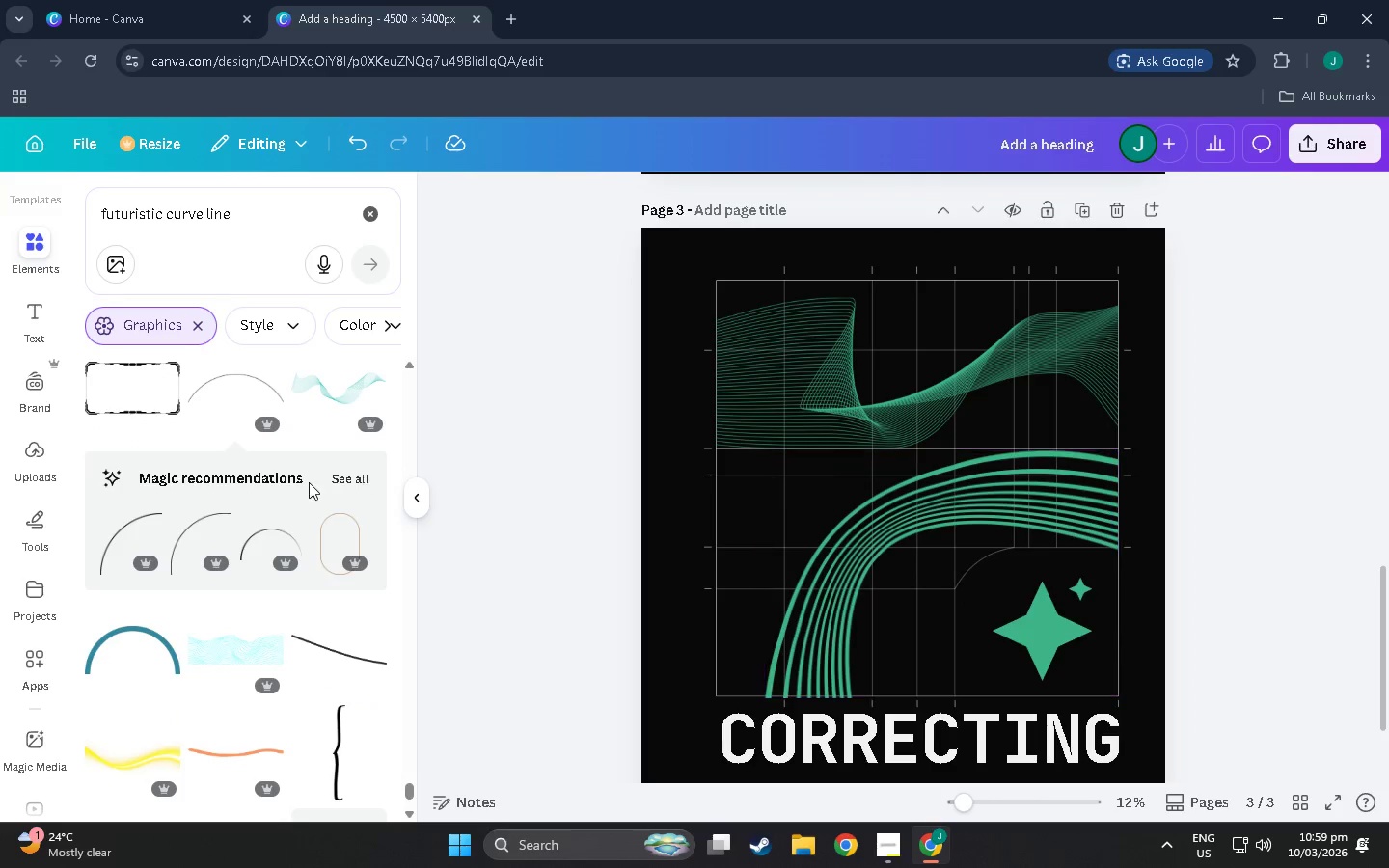 
scroll: coordinate [207, 473], scroll_direction: down, amount: 32.0
 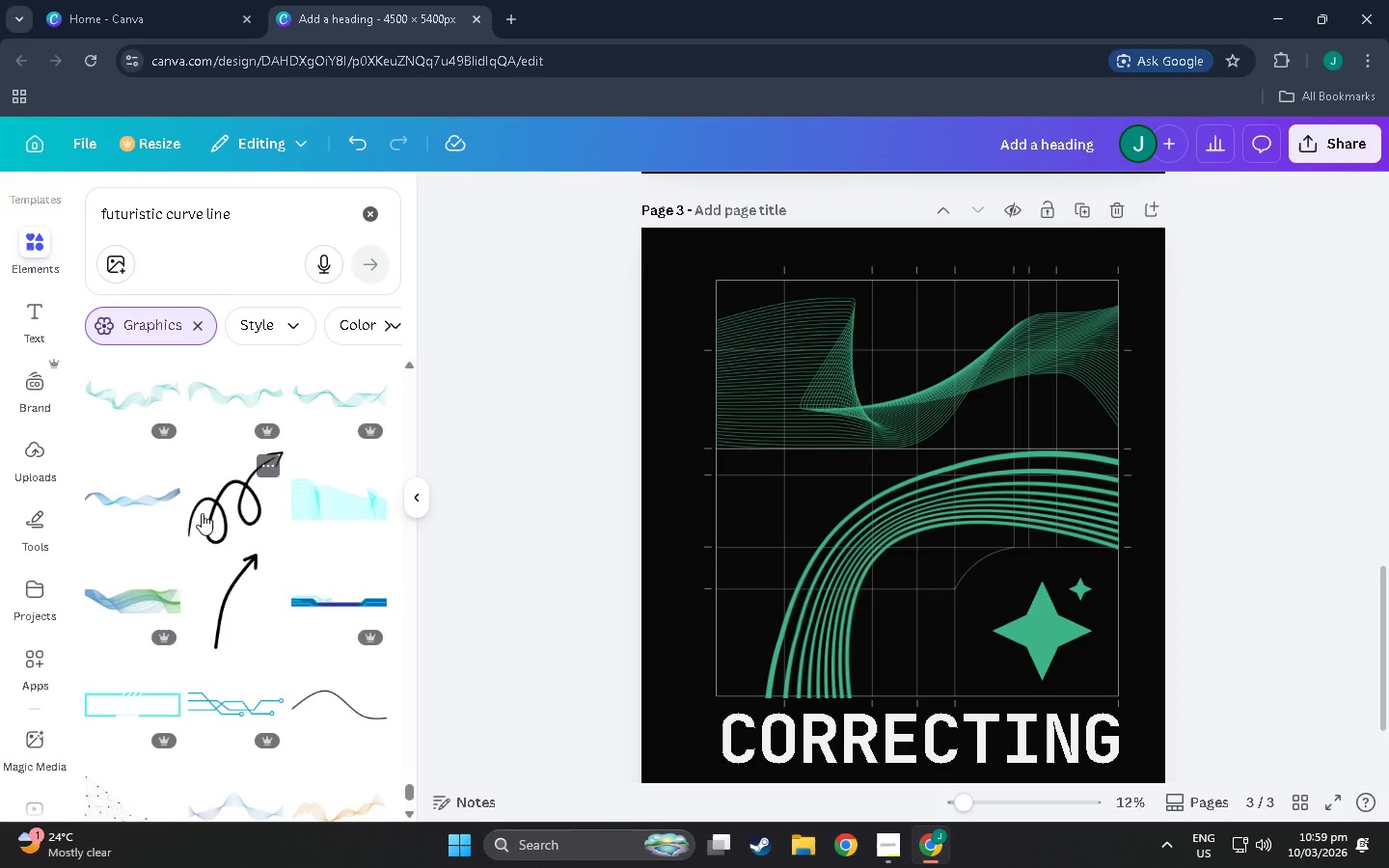 
scroll: coordinate [265, 536], scroll_direction: down, amount: 22.0
 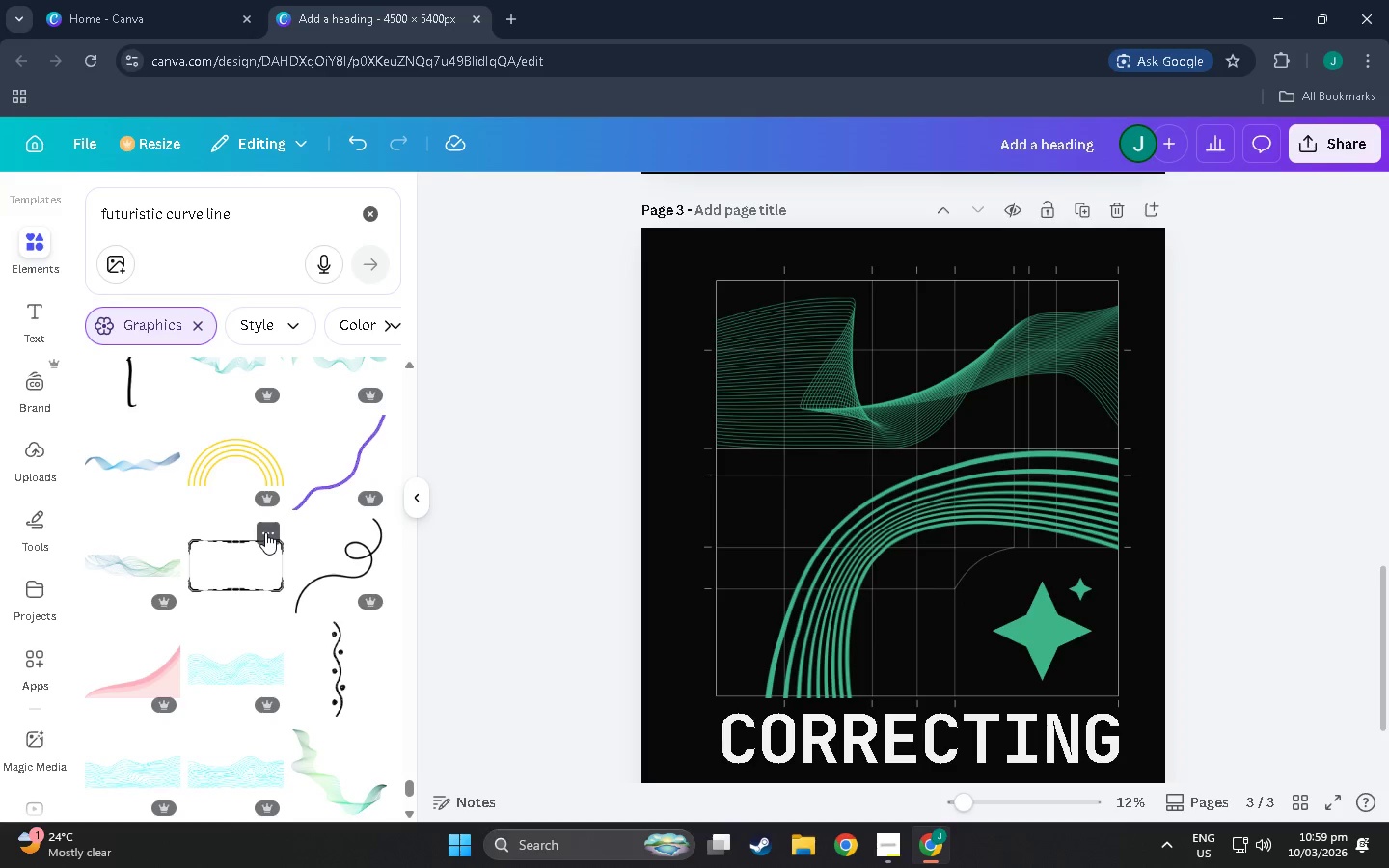 
scroll: coordinate [264, 536], scroll_direction: down, amount: 34.0
 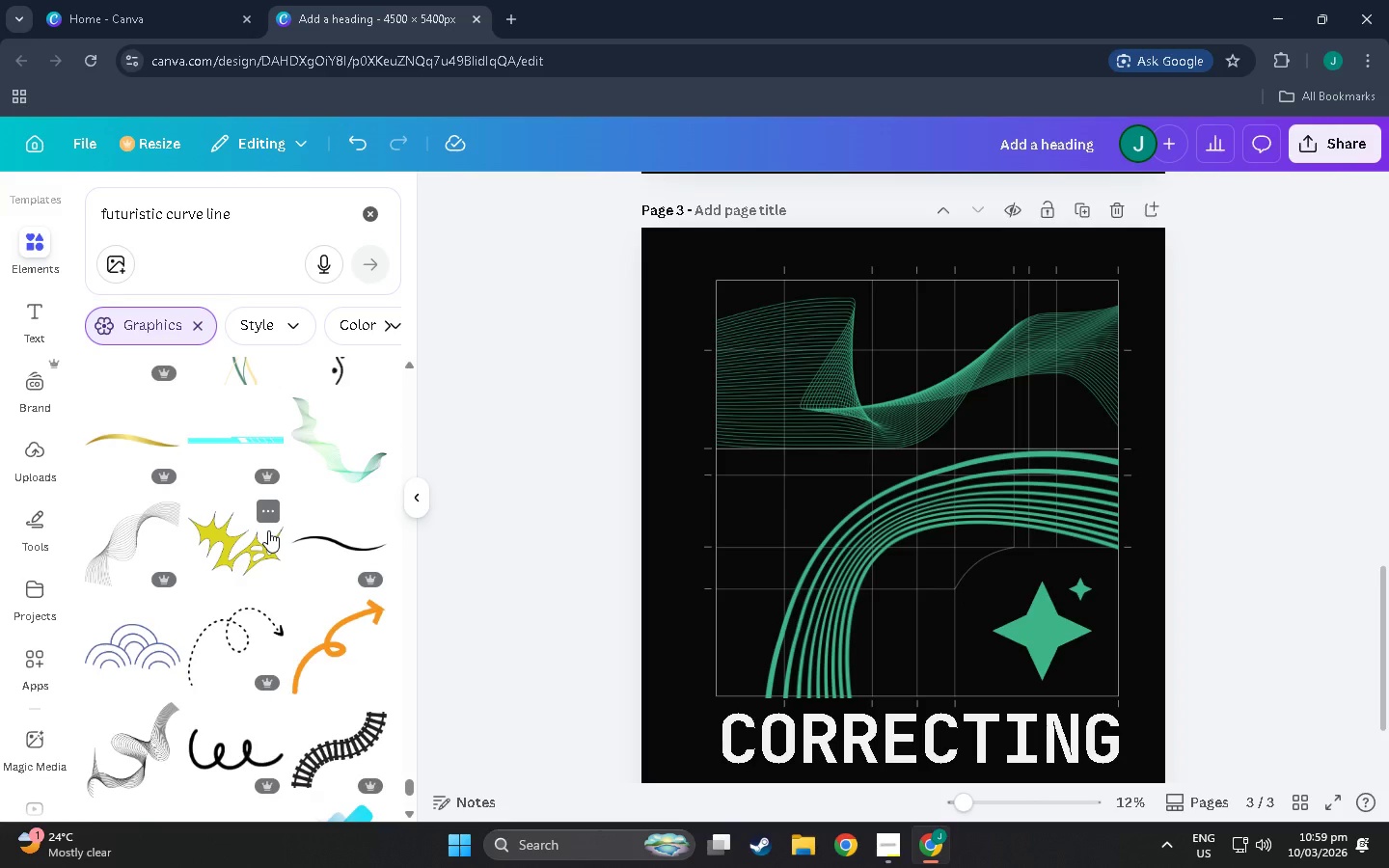 
scroll: coordinate [286, 522], scroll_direction: down, amount: 18.0
 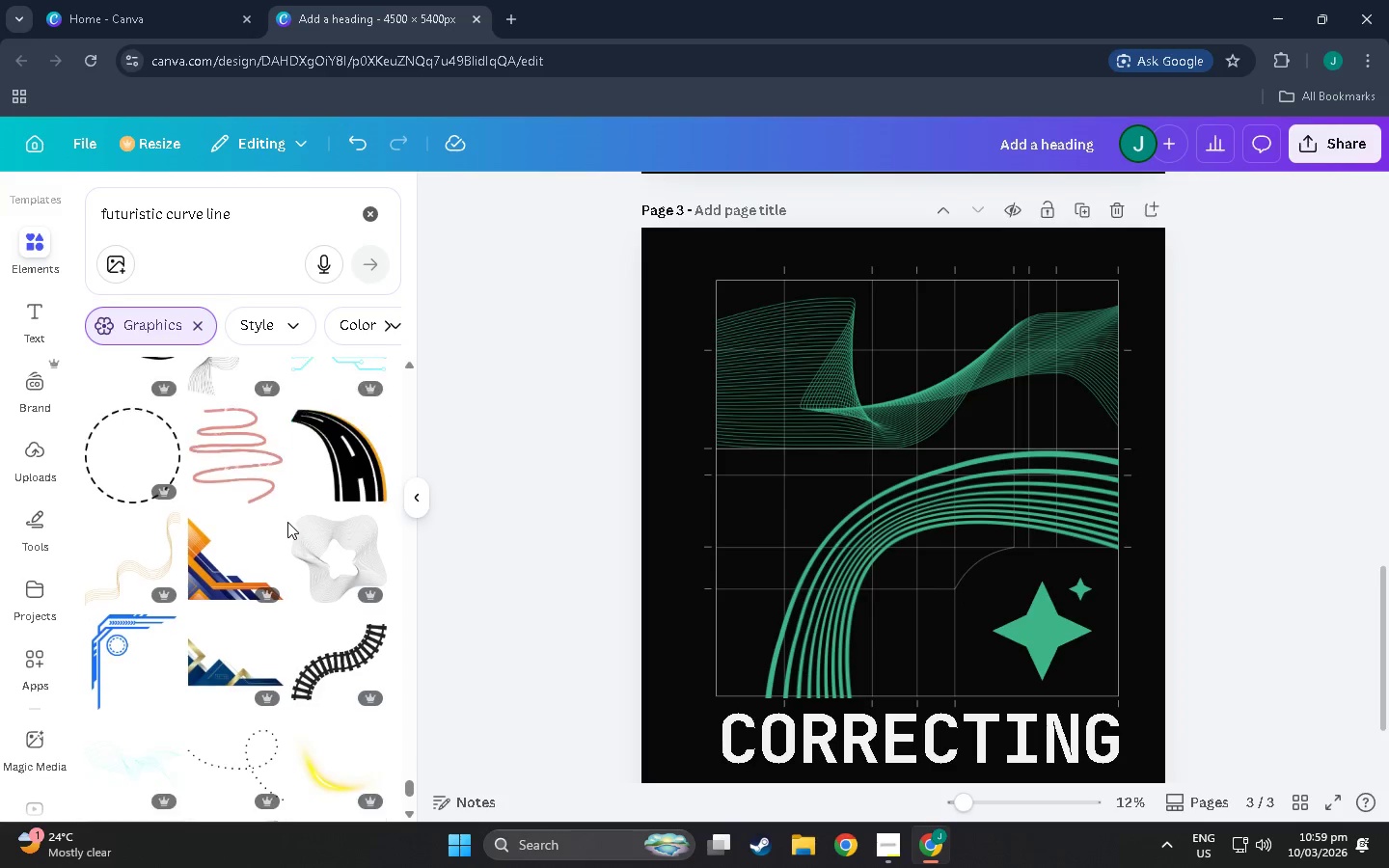 
mouse_move([305, 544])
 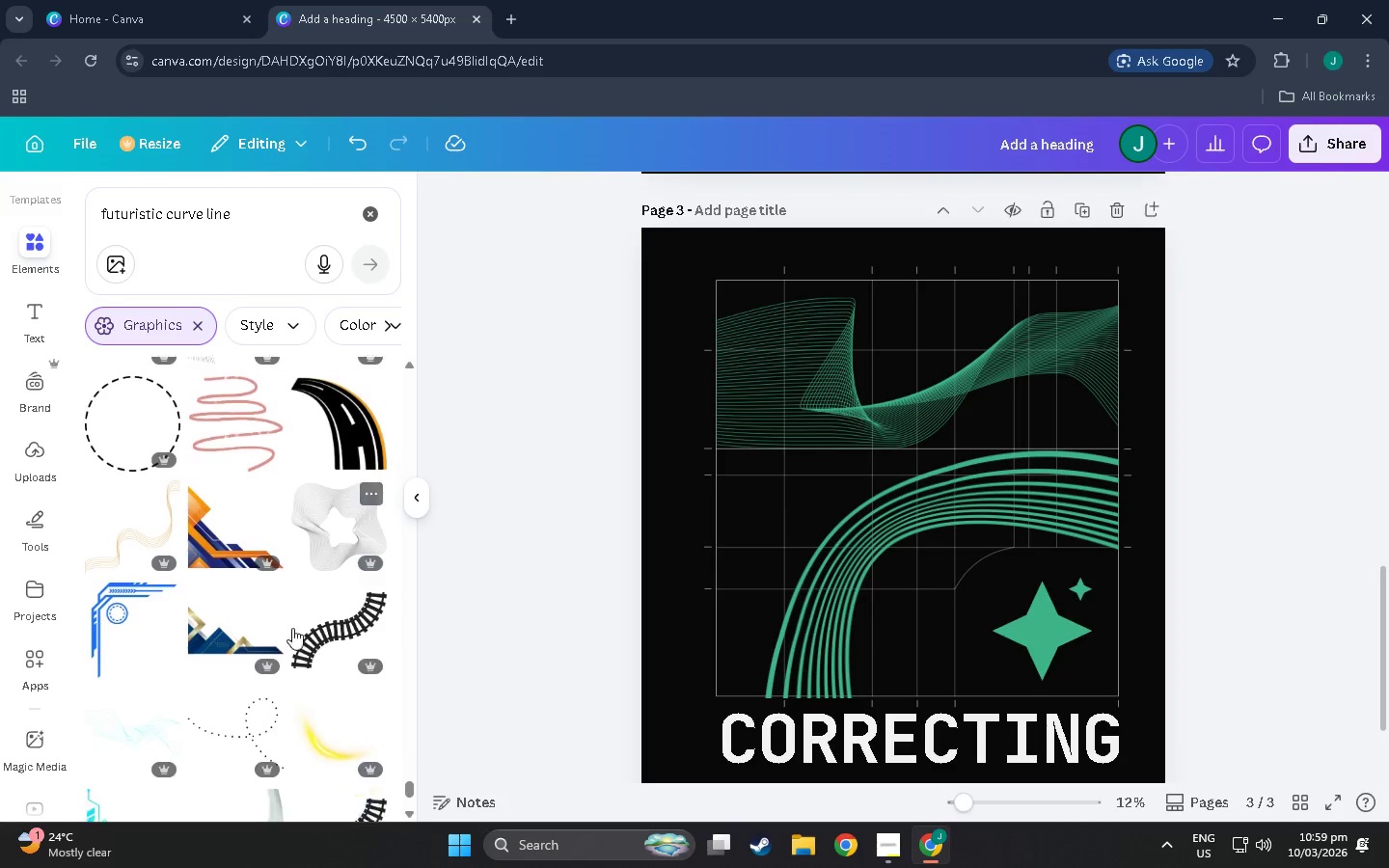 
scroll: coordinate [248, 576], scroll_direction: down, amount: 40.0
 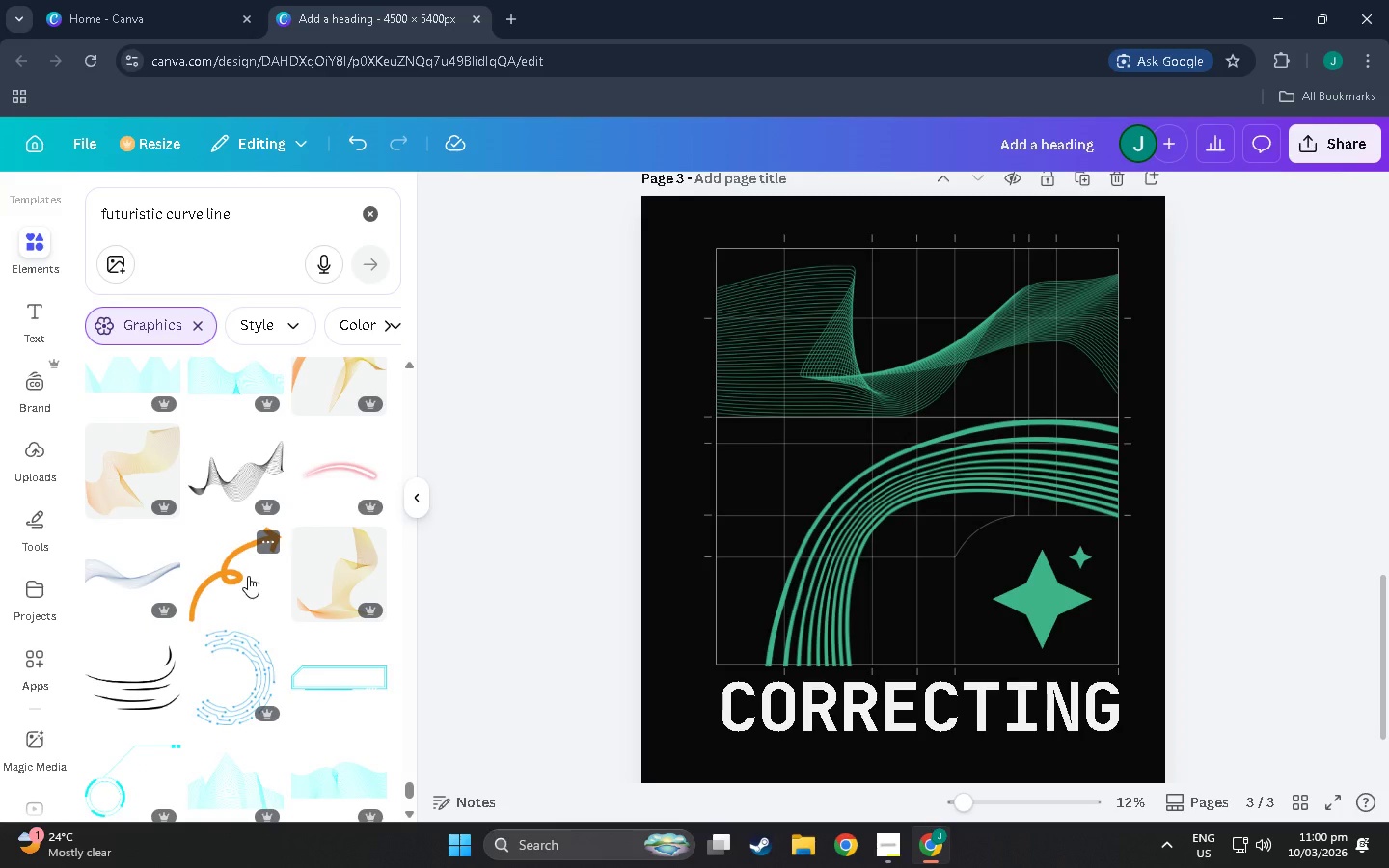 
scroll: coordinate [249, 576], scroll_direction: down, amount: 6.0
 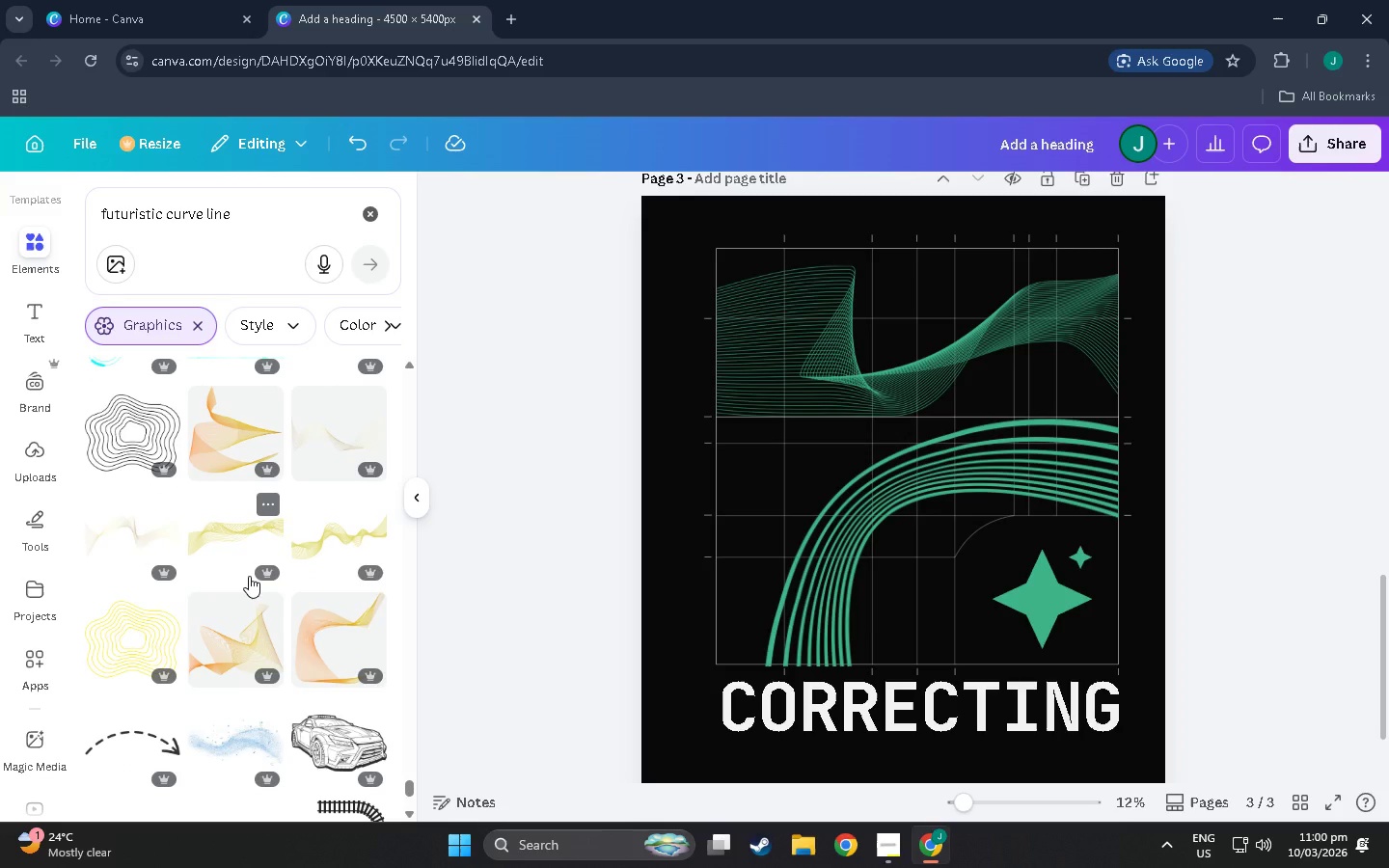 
scroll: coordinate [249, 576], scroll_direction: up, amount: 7.0
 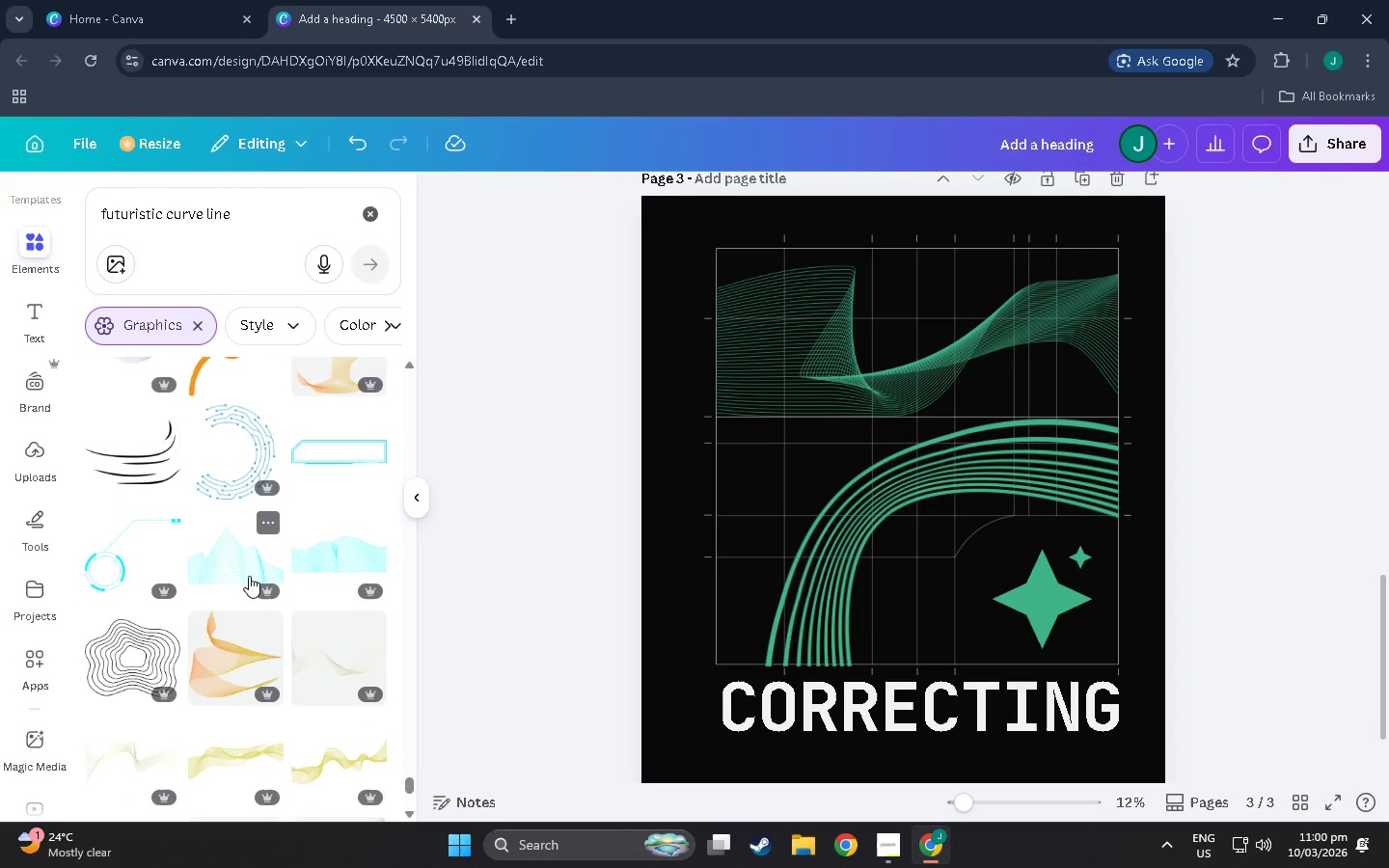 
scroll: coordinate [276, 614], scroll_direction: down, amount: 108.0
 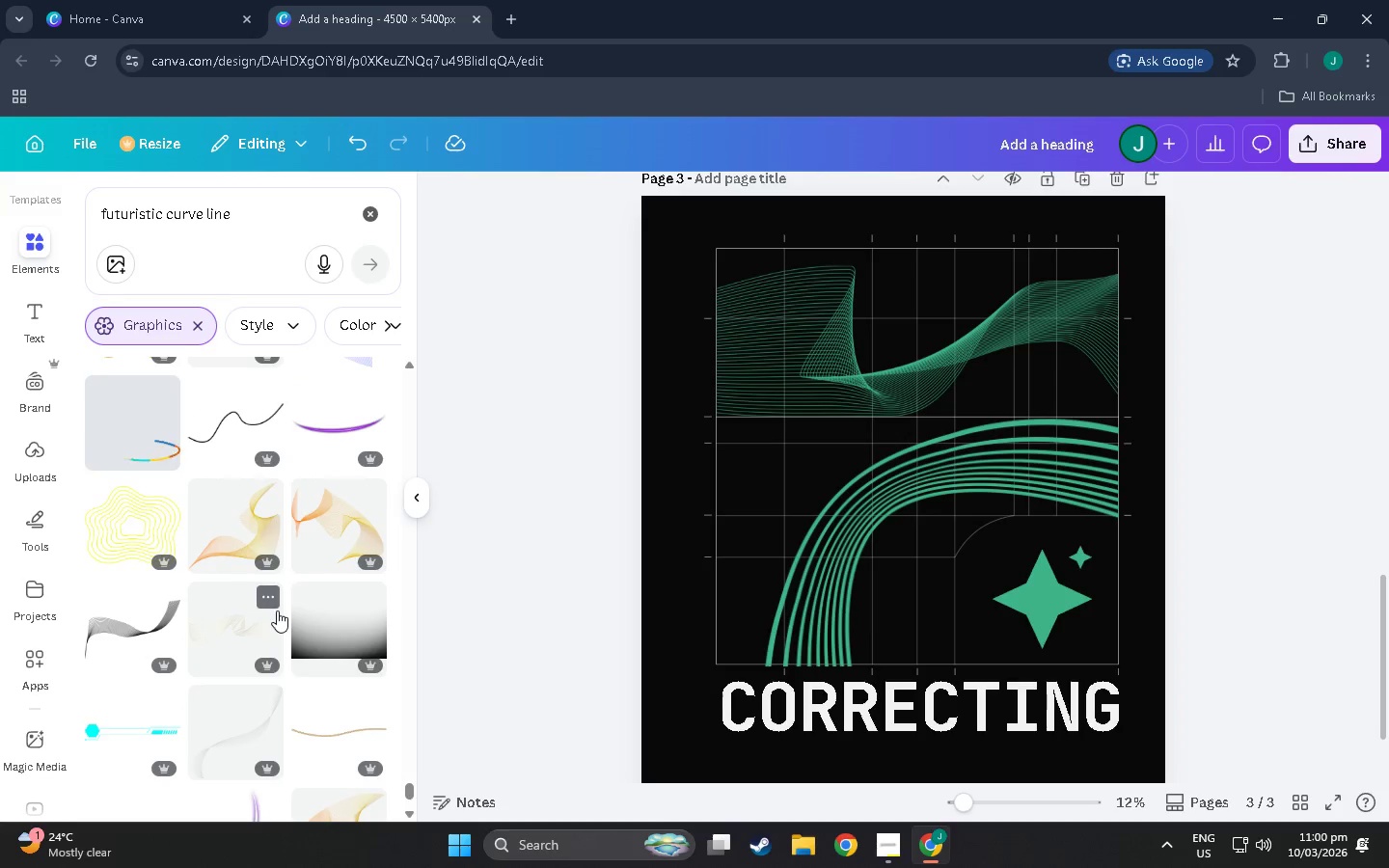 
scroll: coordinate [290, 602], scroll_direction: down, amount: 15.0
 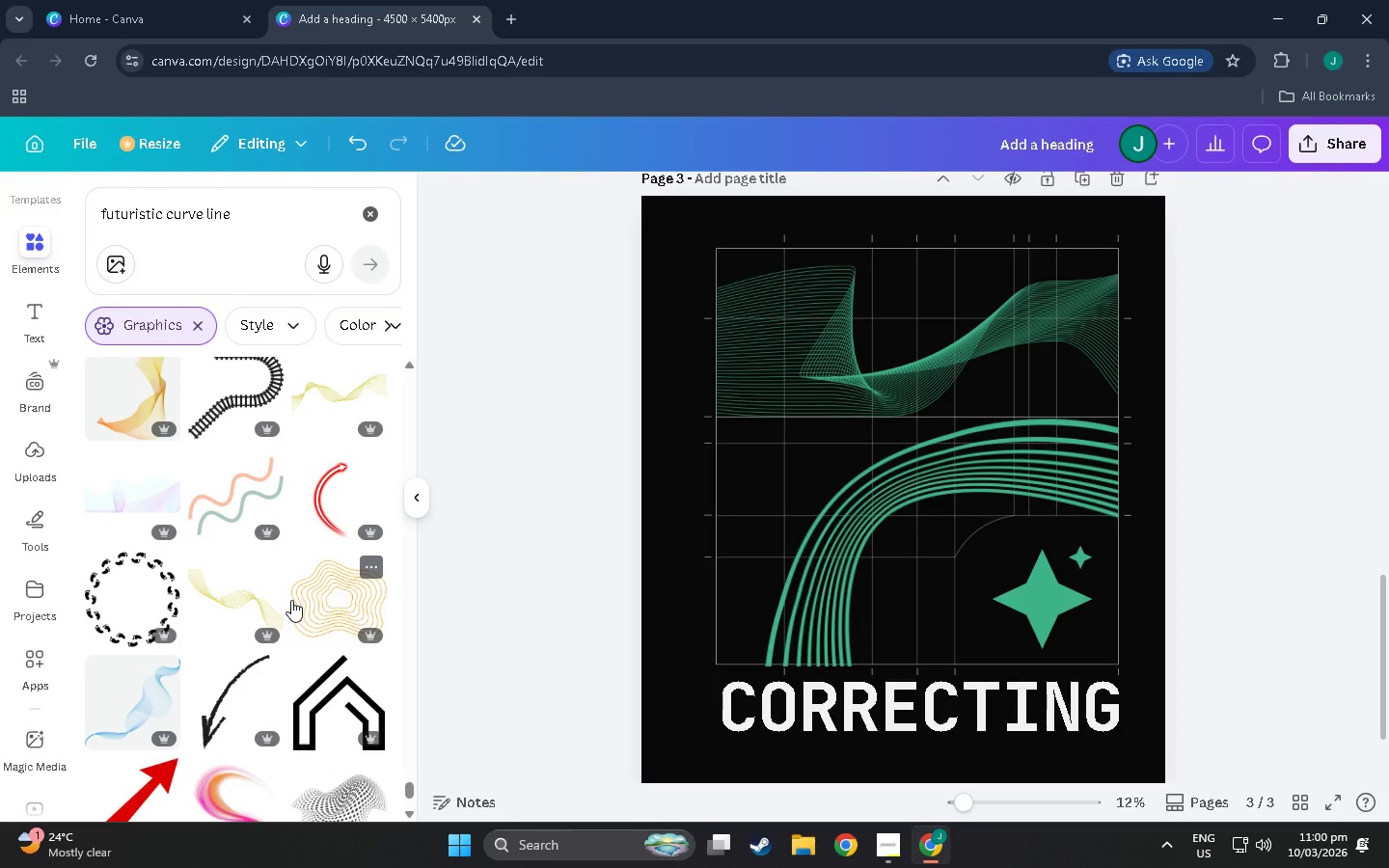 
scroll: coordinate [282, 529], scroll_direction: down, amount: 18.0
 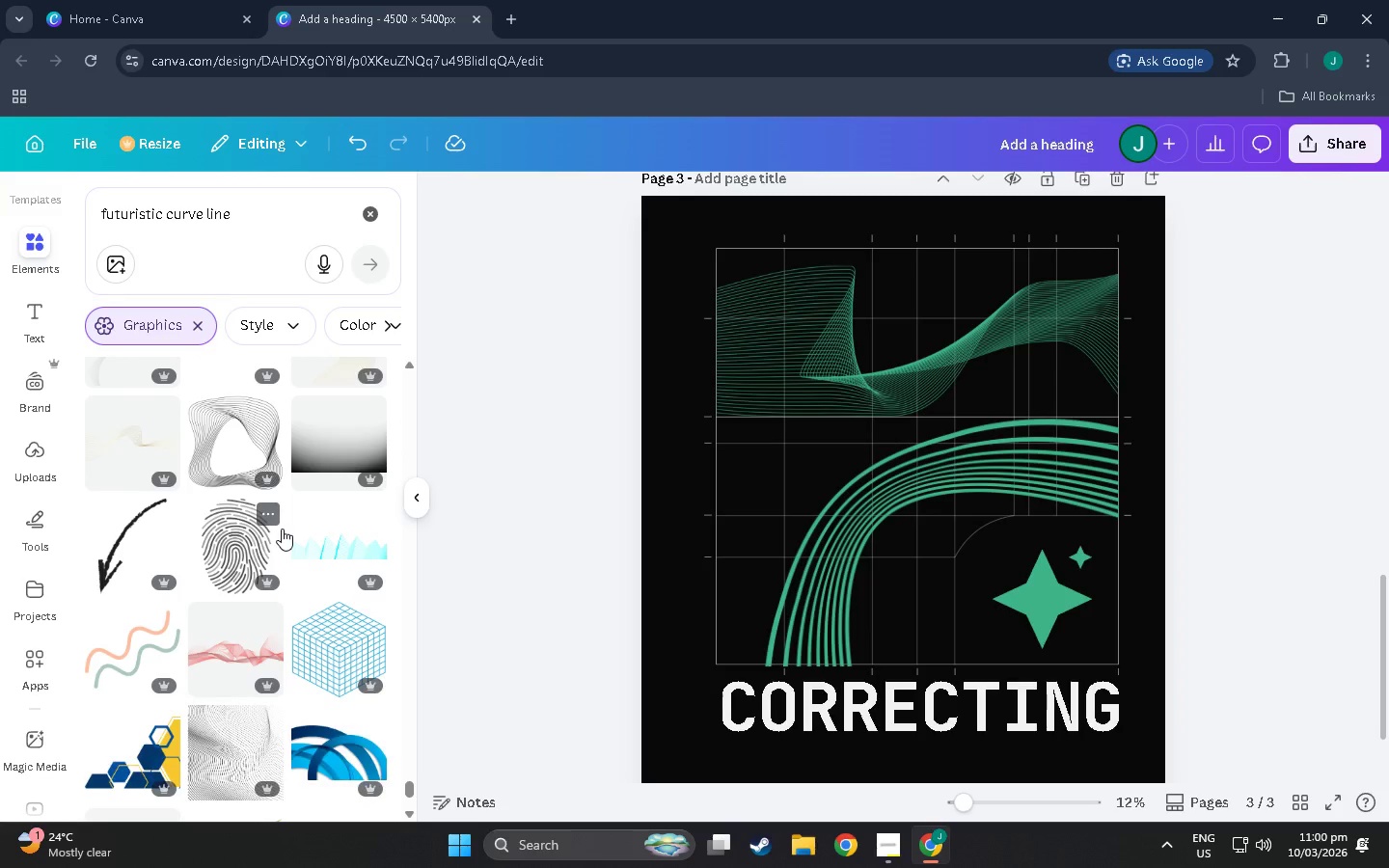 
scroll: coordinate [282, 529], scroll_direction: up, amount: 3.0
 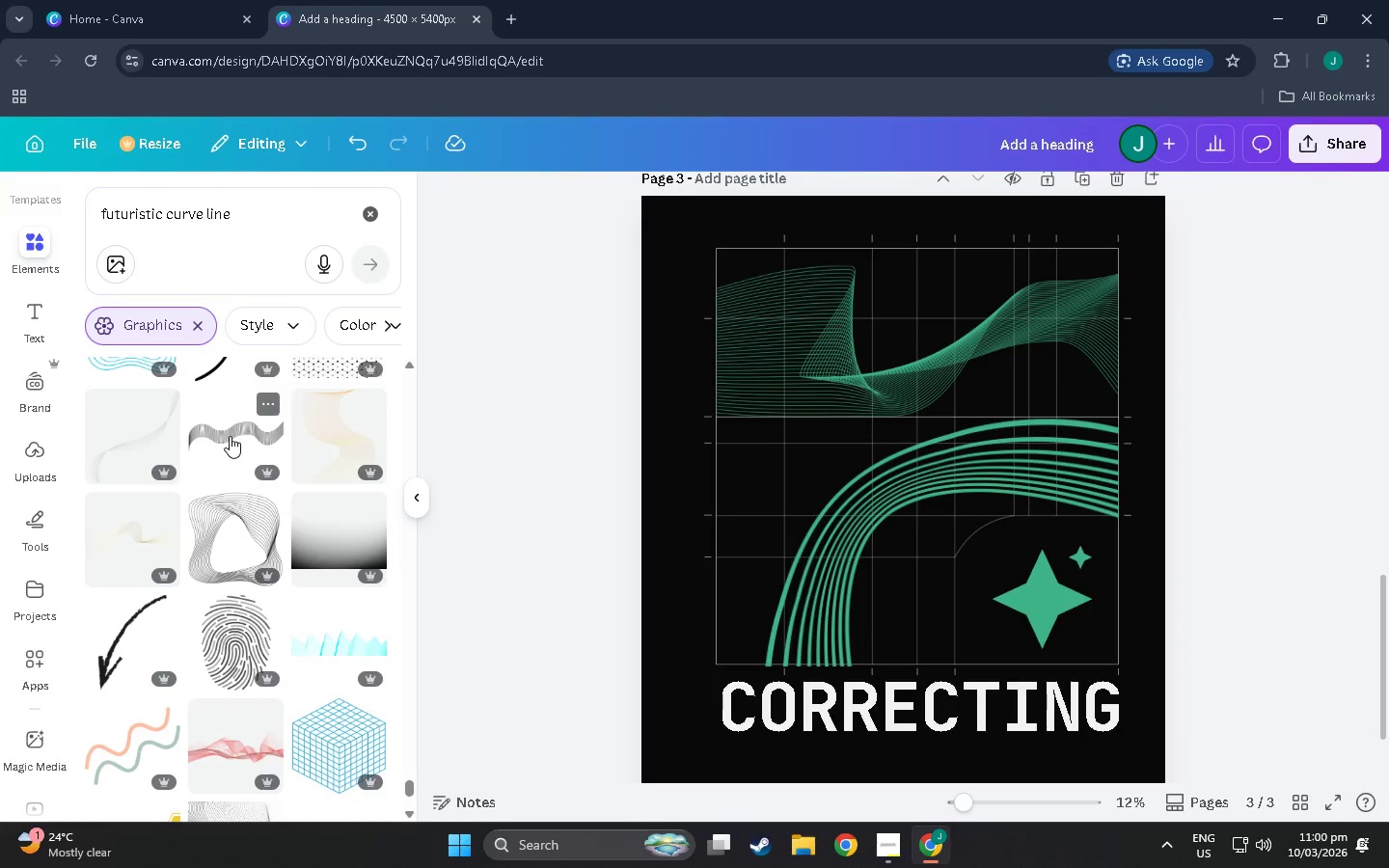 
left_click([230, 436])
 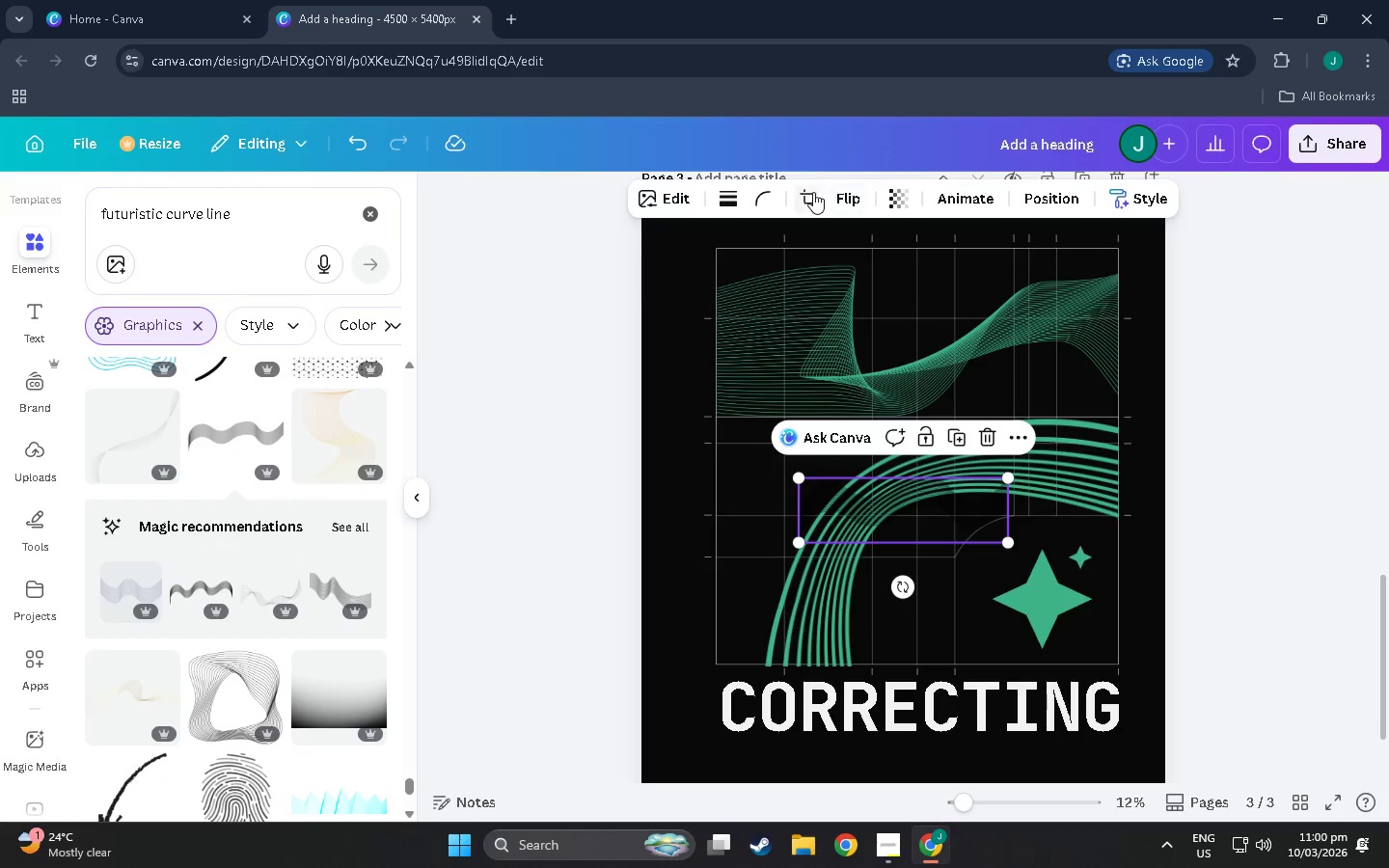 
left_click_drag(start_coordinate=[911, 506], to_coordinate=[951, 286])
 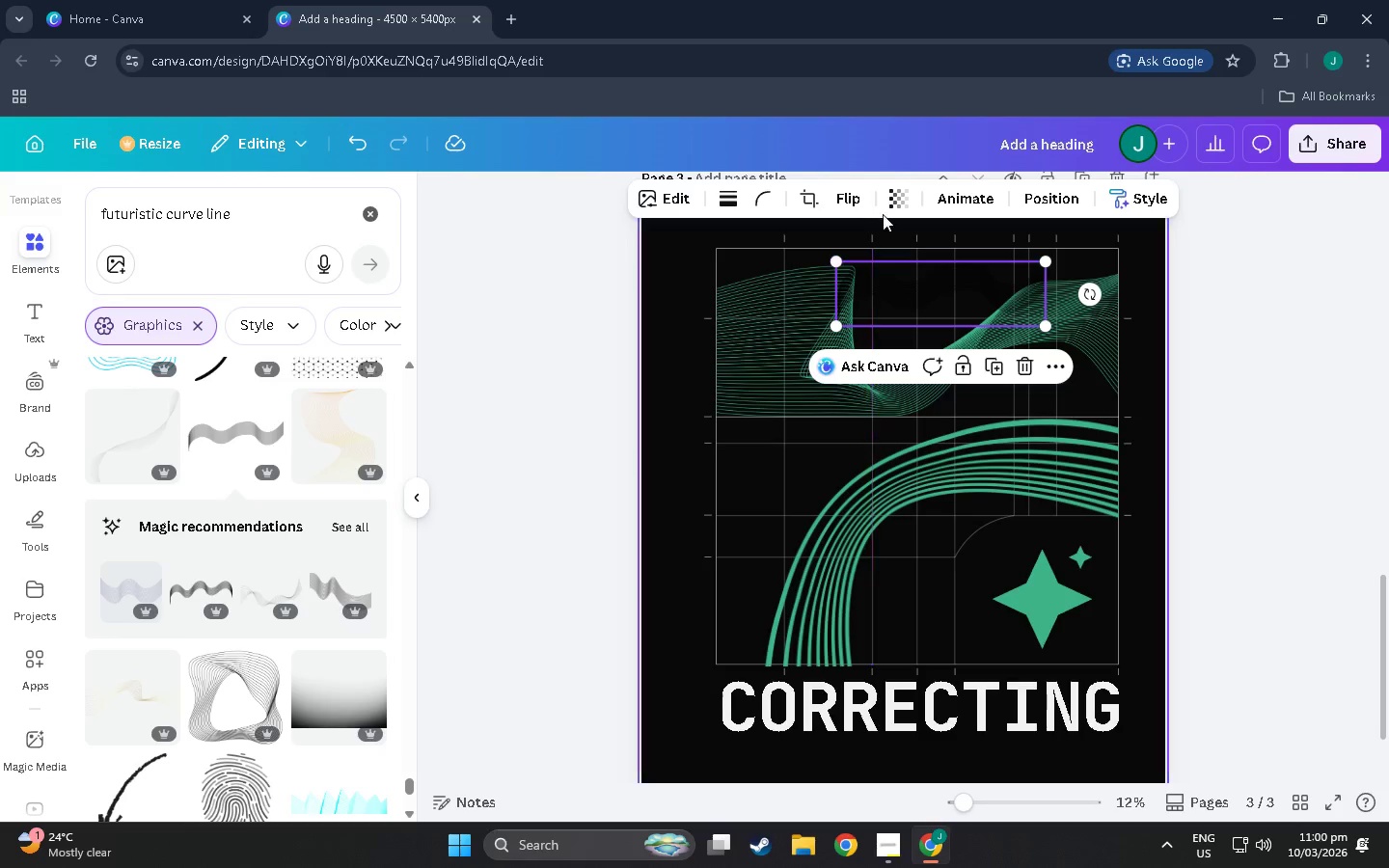 
left_click([819, 193])
 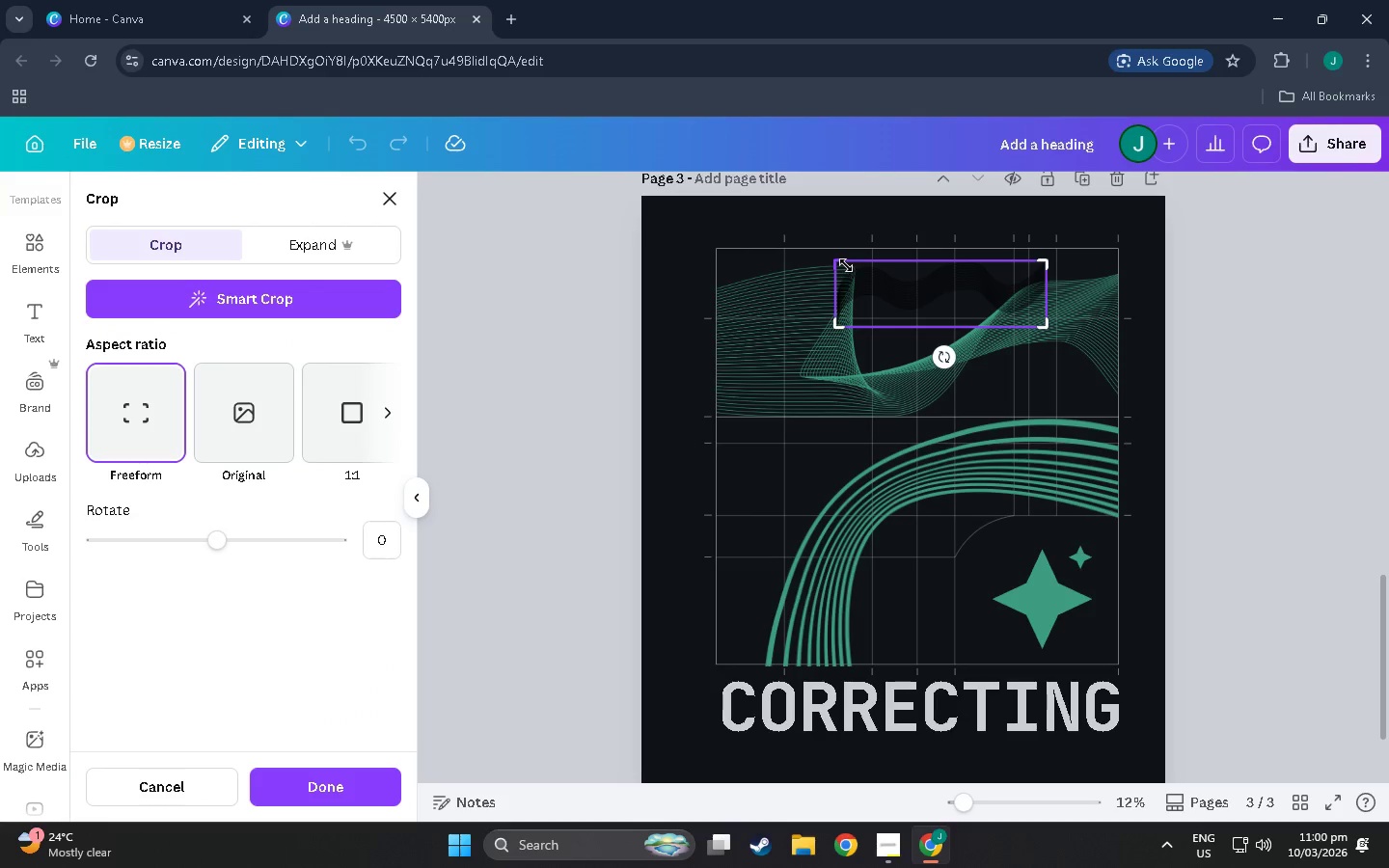 
left_click_drag(start_coordinate=[842, 263], to_coordinate=[917, 262])
 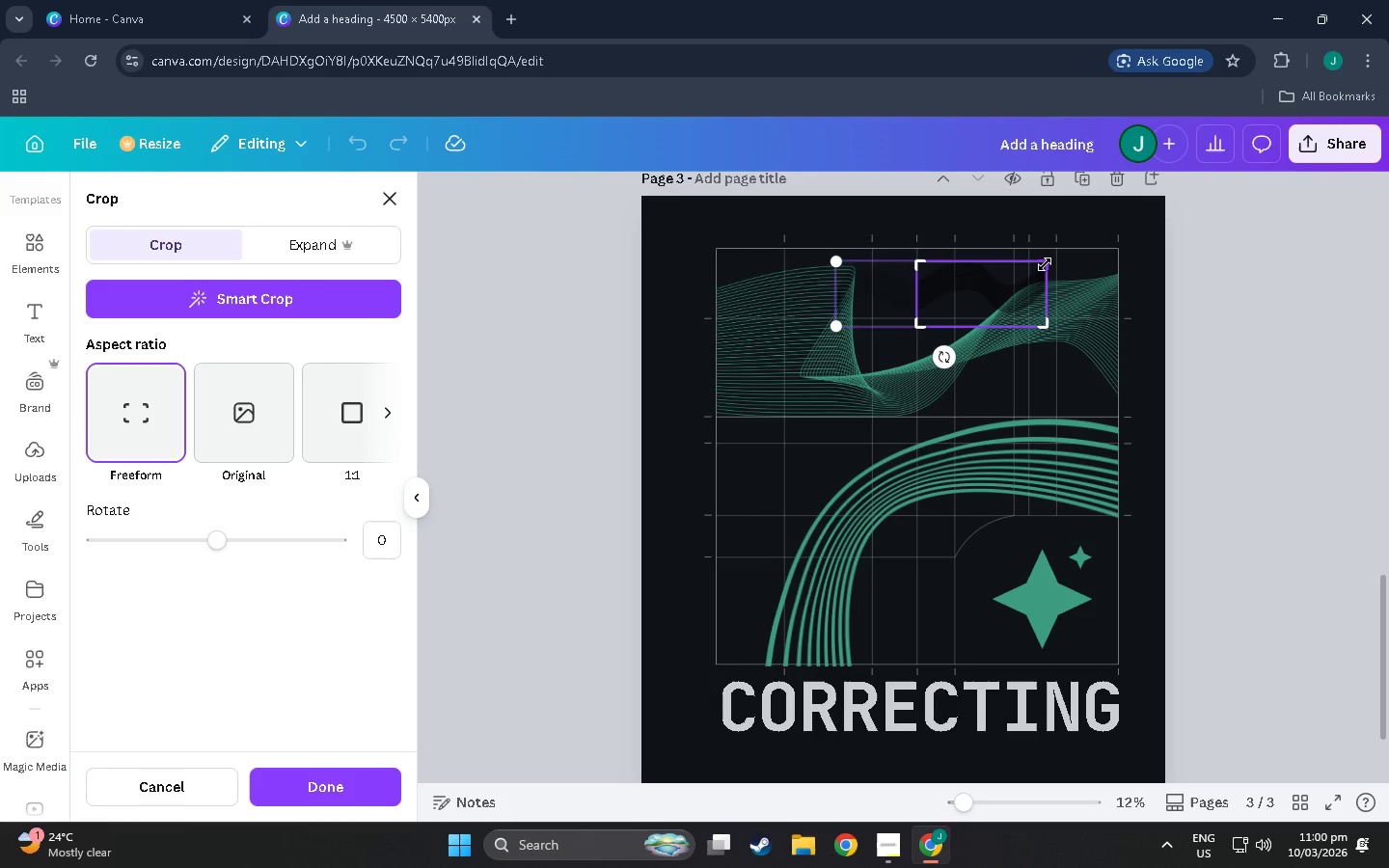 
left_click_drag(start_coordinate=[1045, 264], to_coordinate=[1000, 261])
 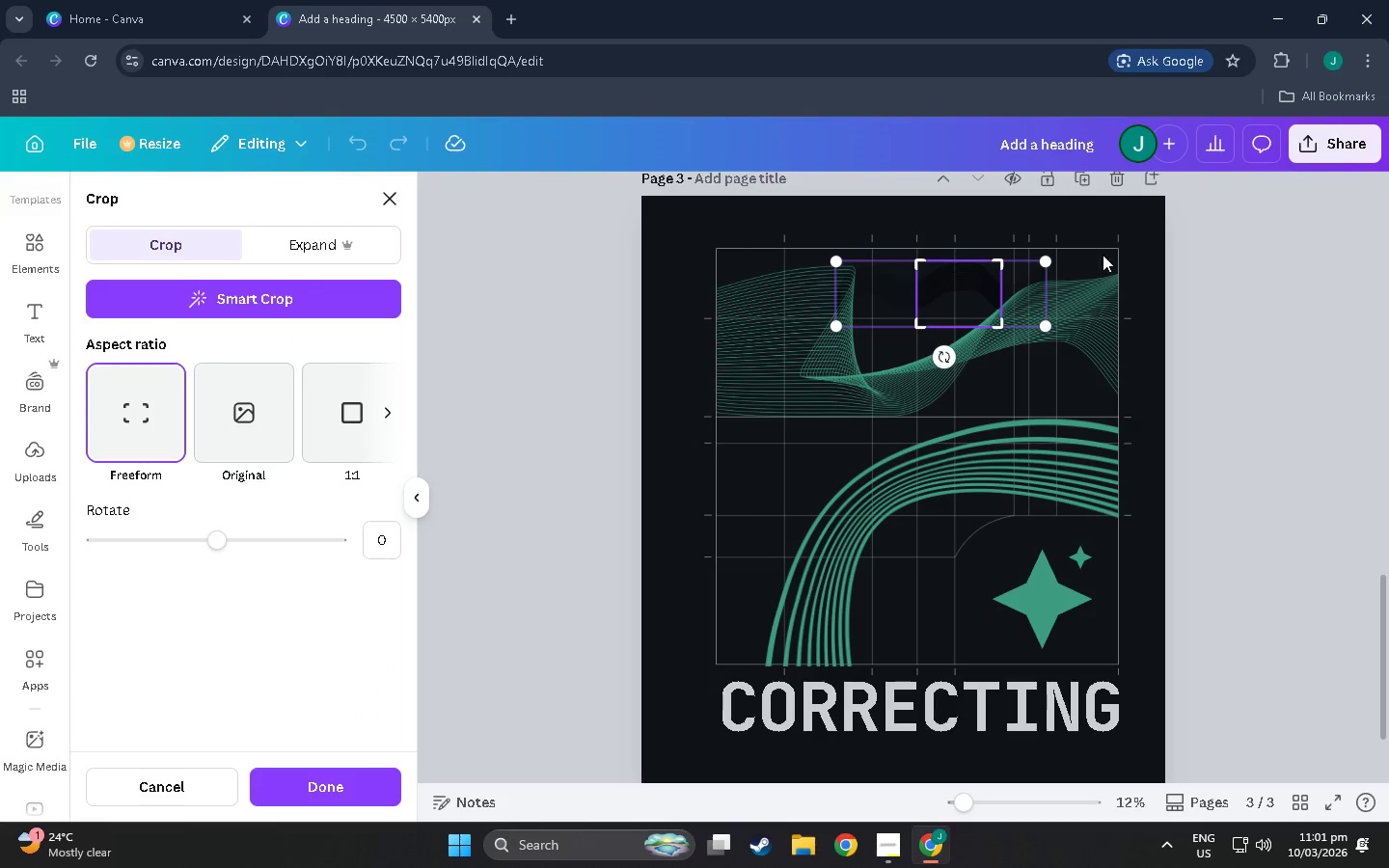 
left_click([1117, 245])
 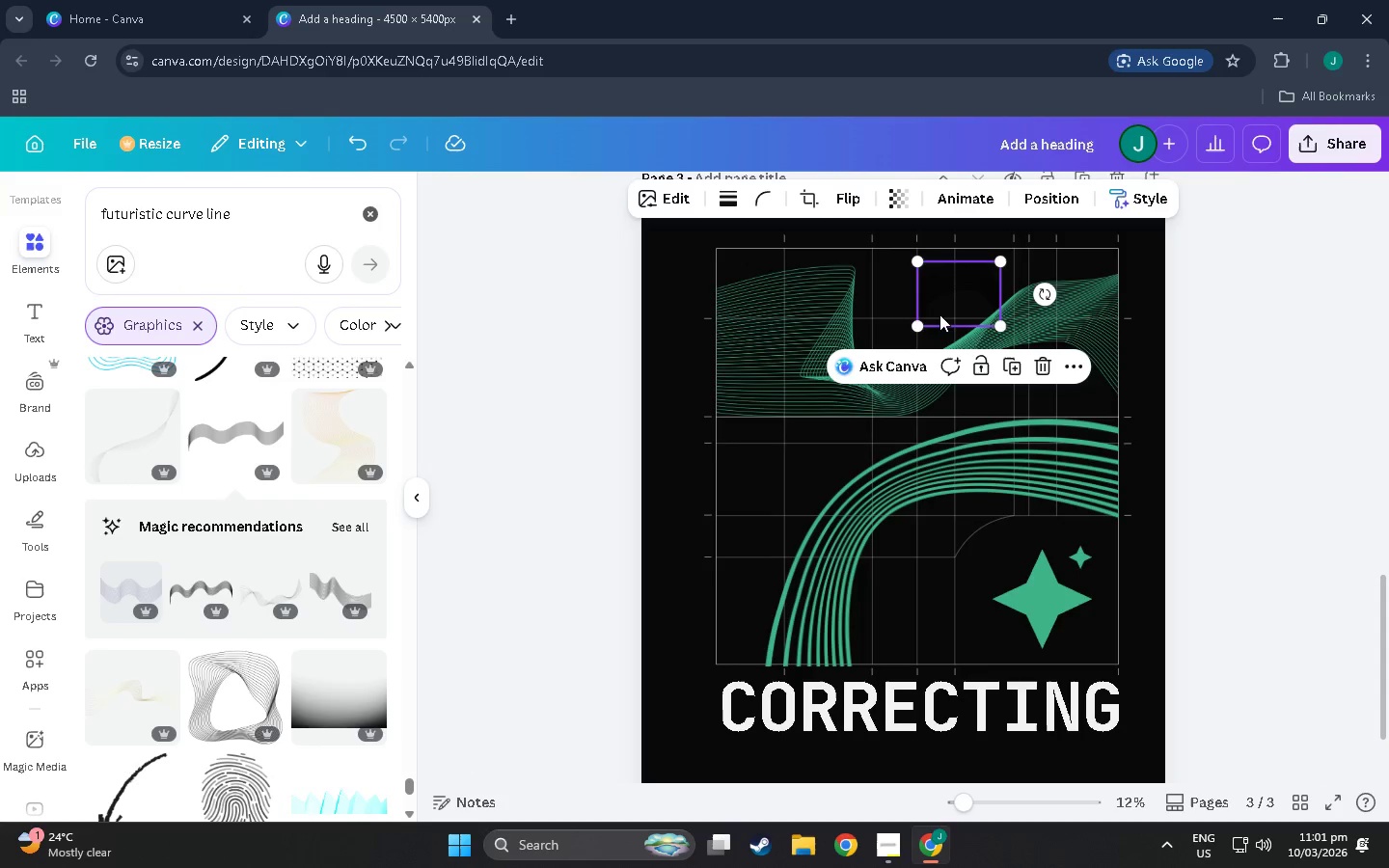 
left_click_drag(start_coordinate=[919, 329], to_coordinate=[738, 613])
 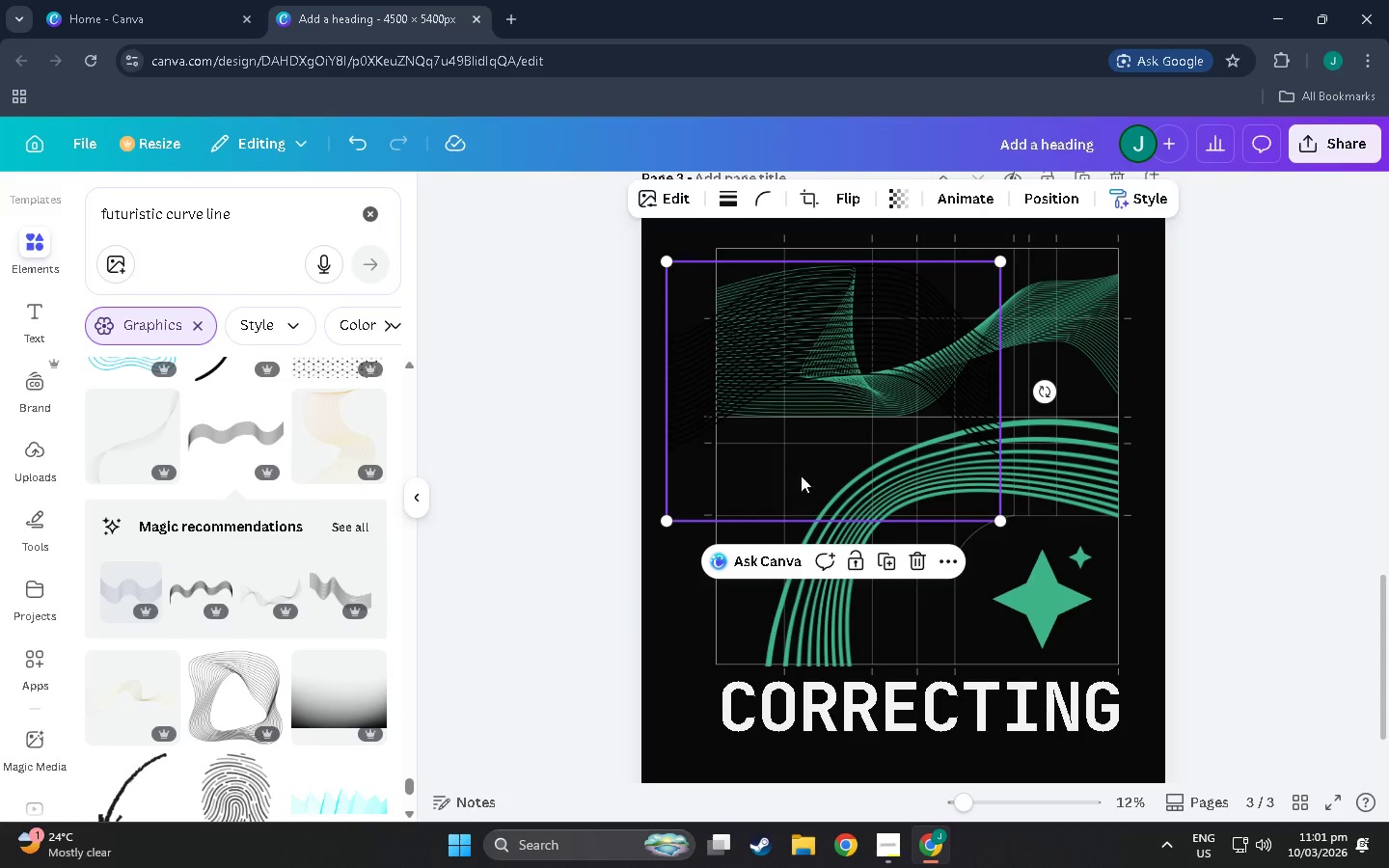 
left_click_drag(start_coordinate=[802, 475], to_coordinate=[921, 537])
 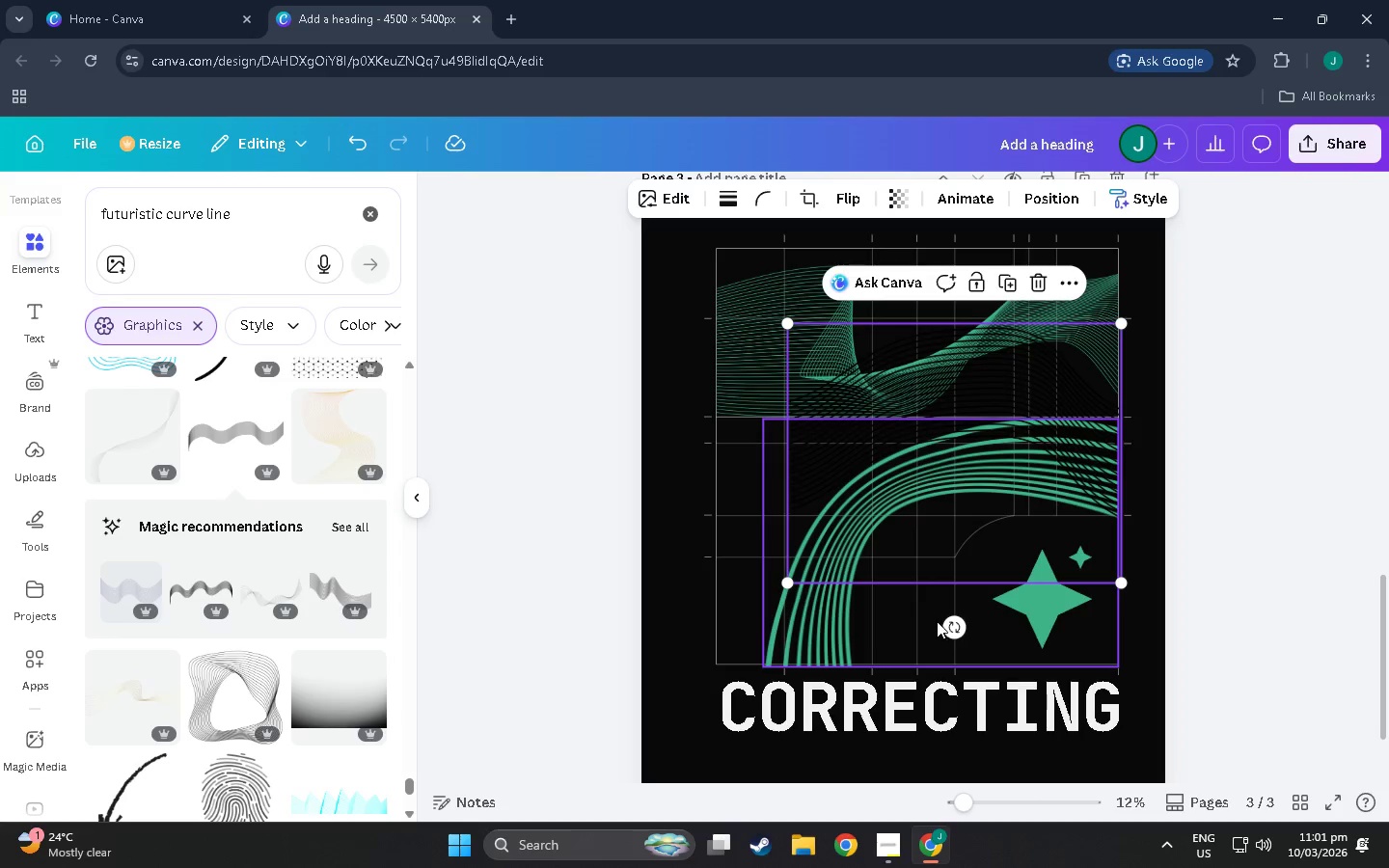 
left_click_drag(start_coordinate=[952, 634], to_coordinate=[1009, 647])
 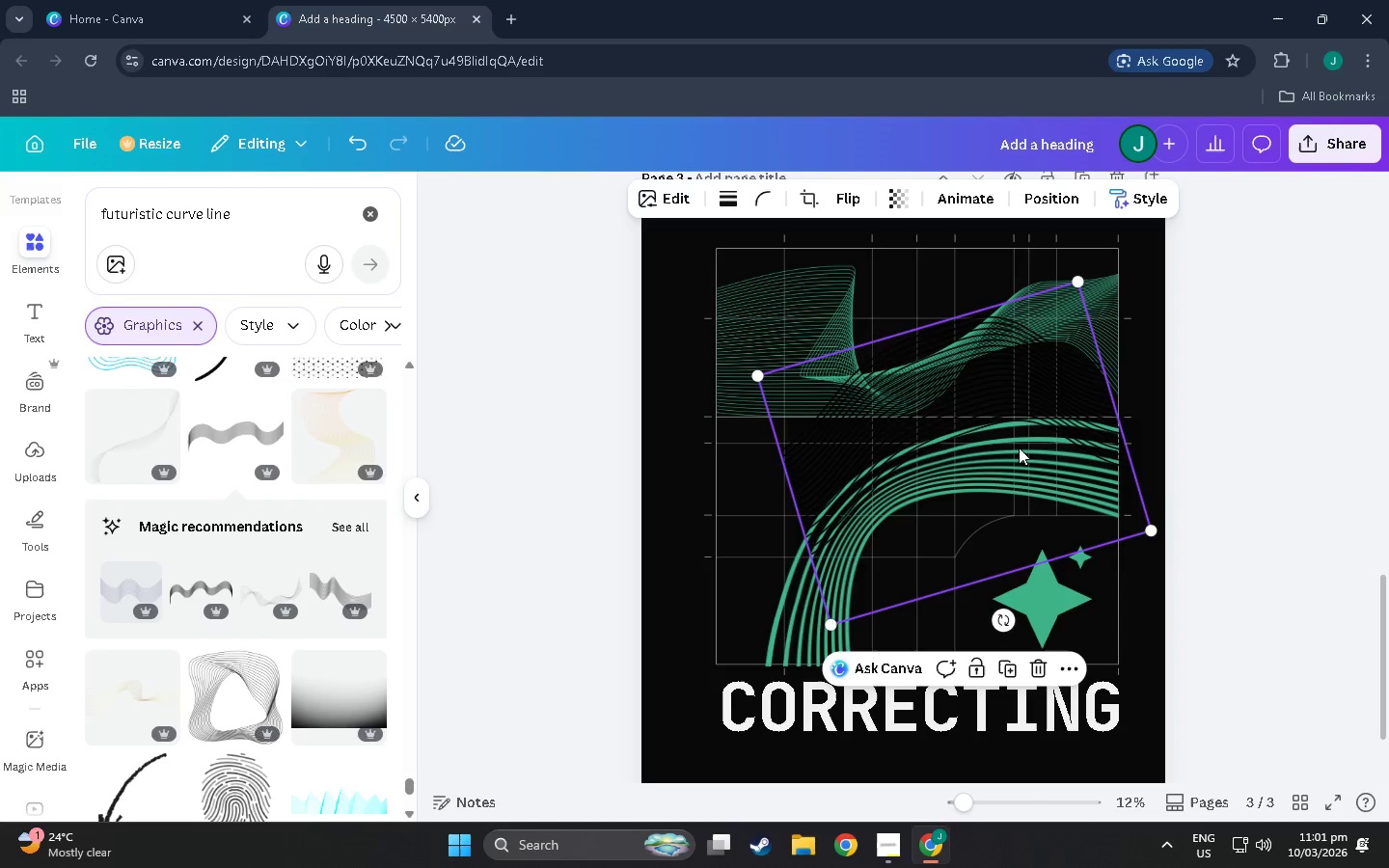 
left_click_drag(start_coordinate=[1019, 447], to_coordinate=[999, 495])
 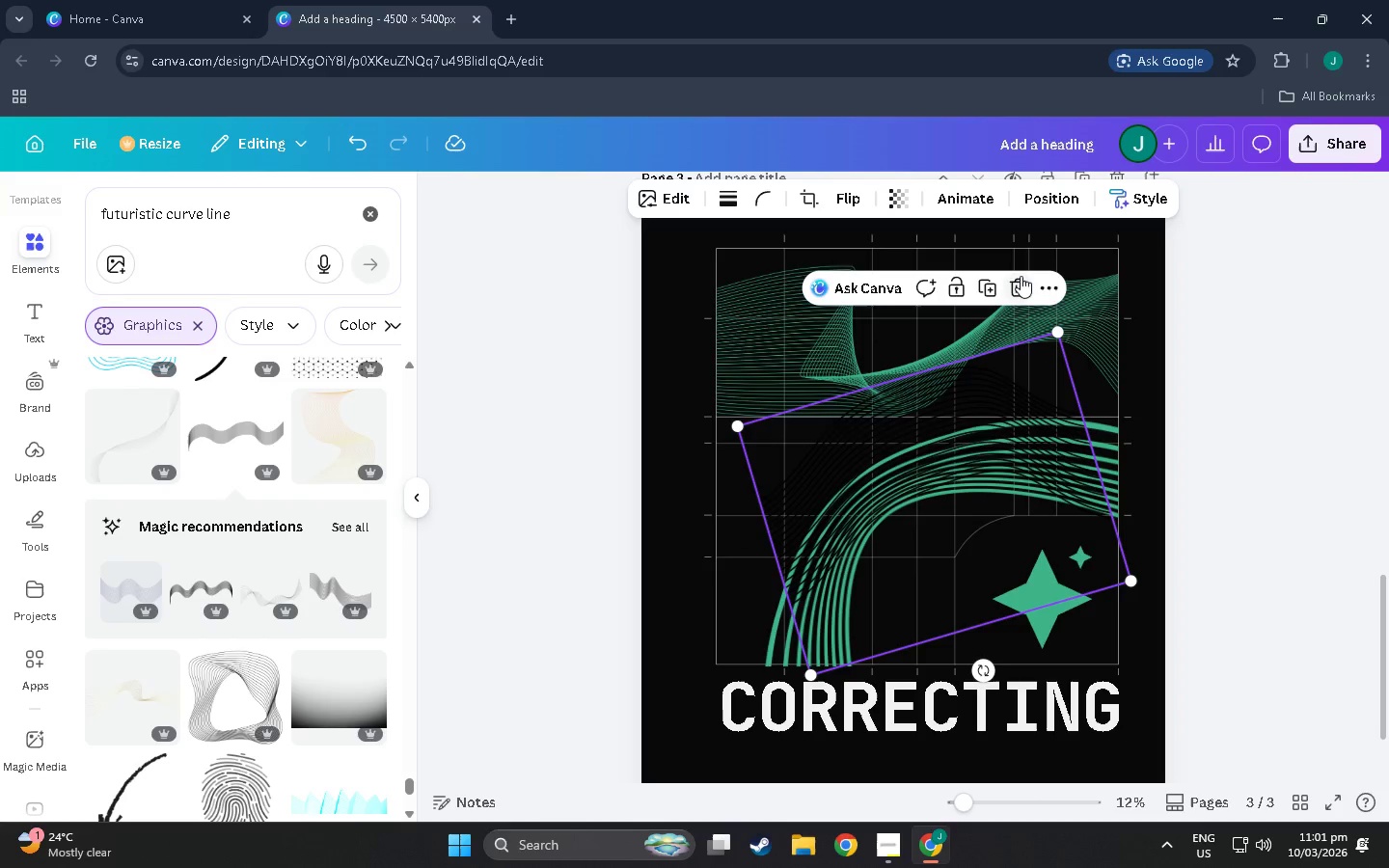 
left_click([1023, 276])
 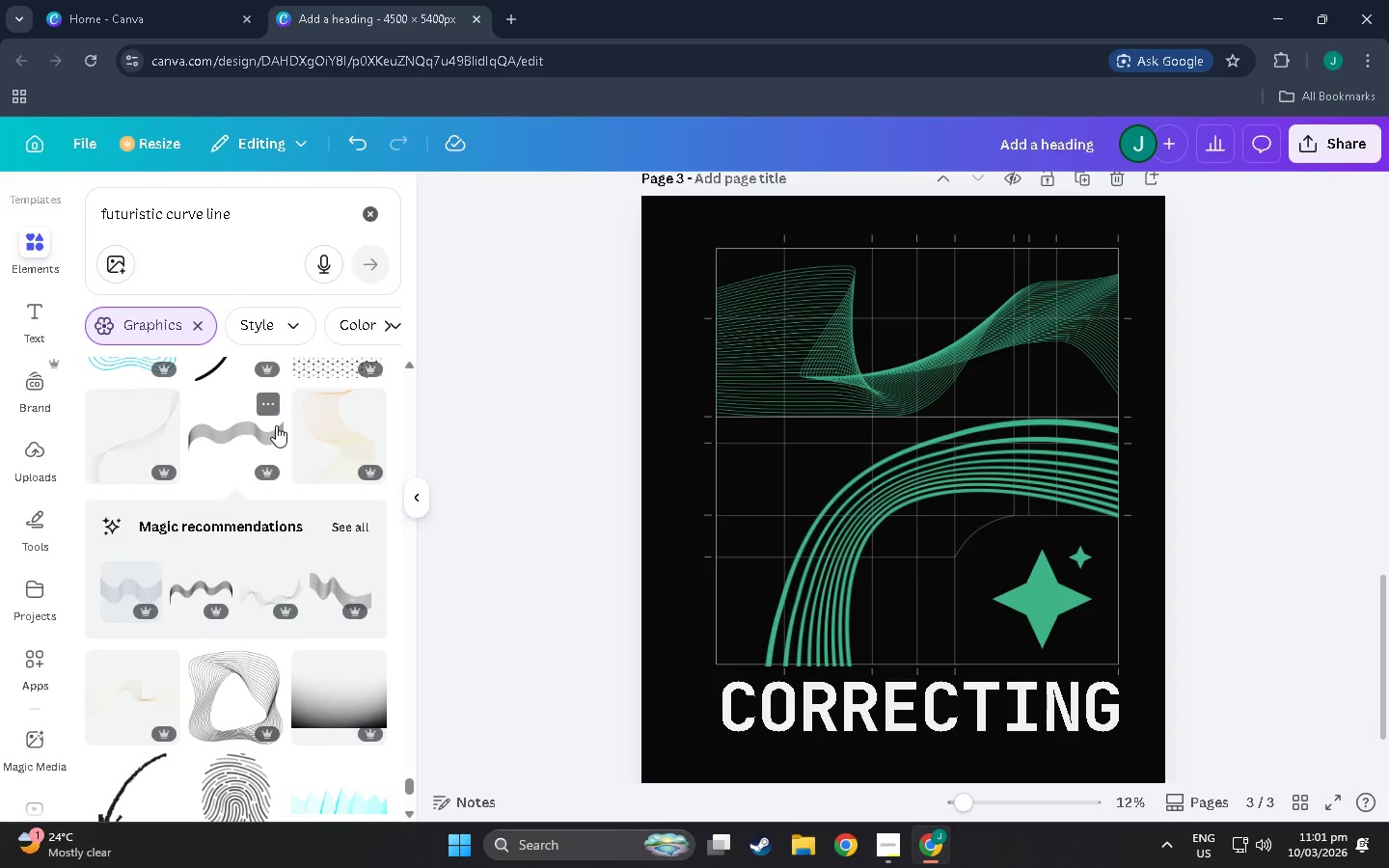 
scroll: coordinate [227, 504], scroll_direction: down, amount: 13.0
 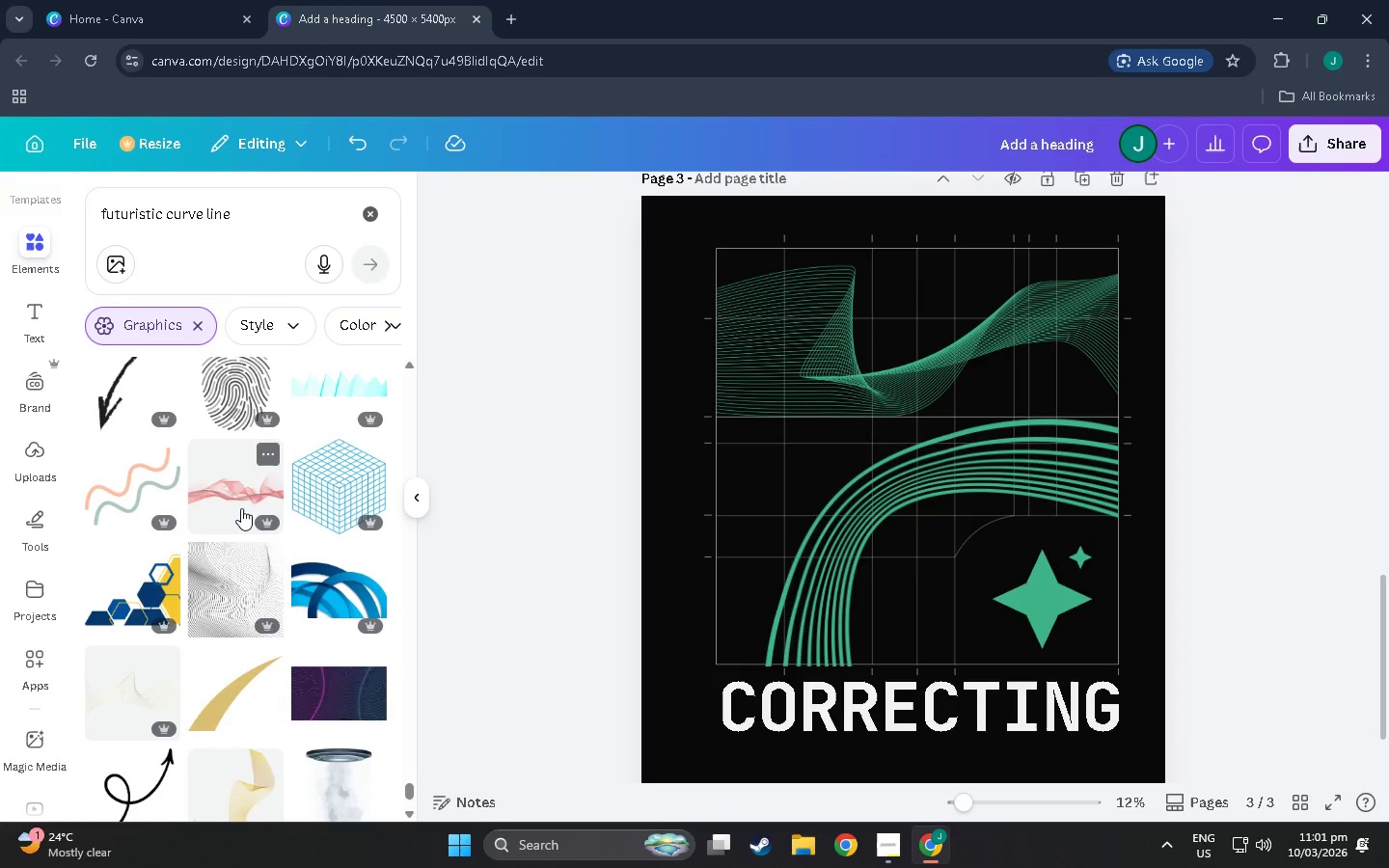 
scroll: coordinate [241, 507], scroll_direction: up, amount: 4.0
 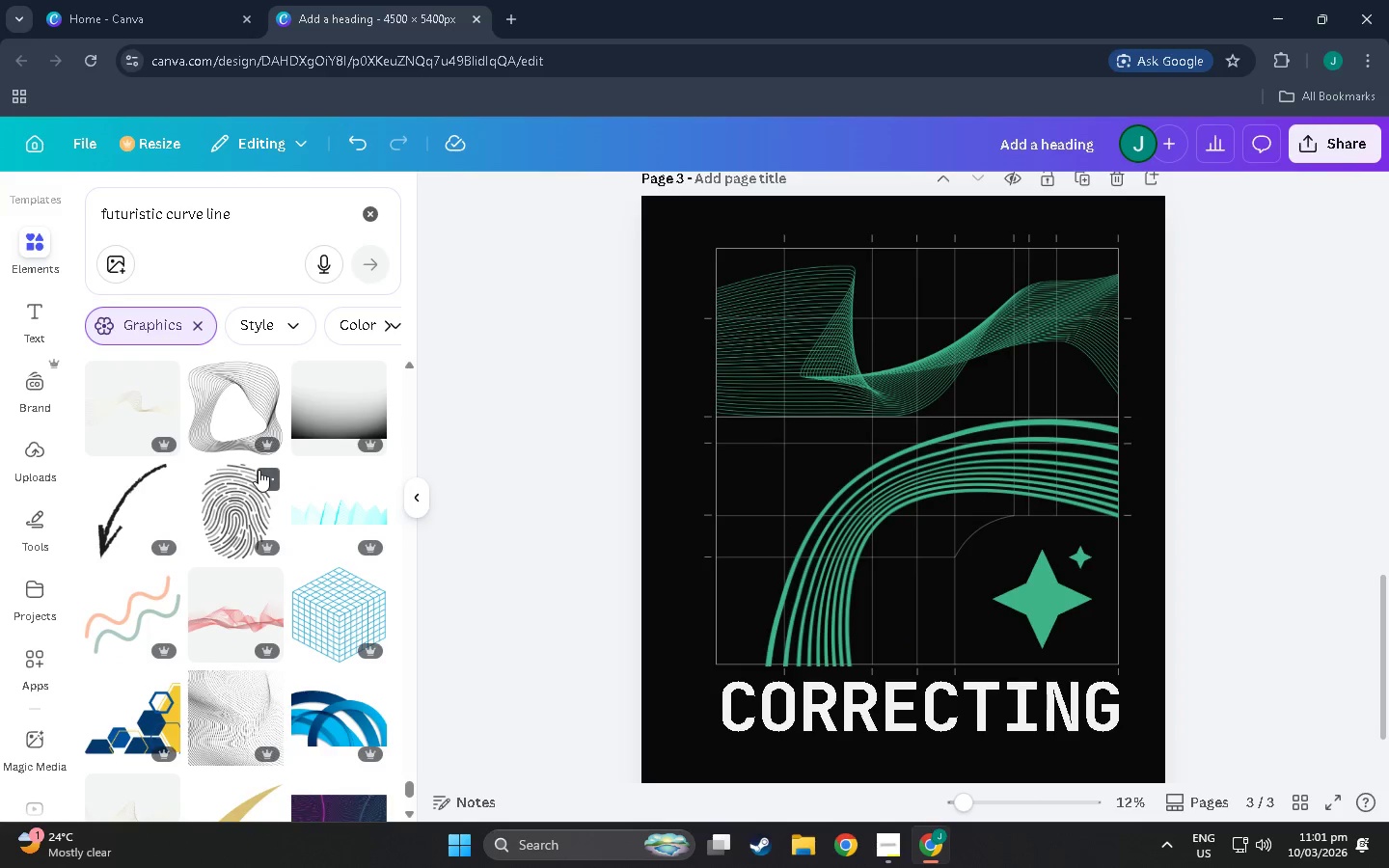 
scroll: coordinate [269, 462], scroll_direction: down, amount: 73.0
 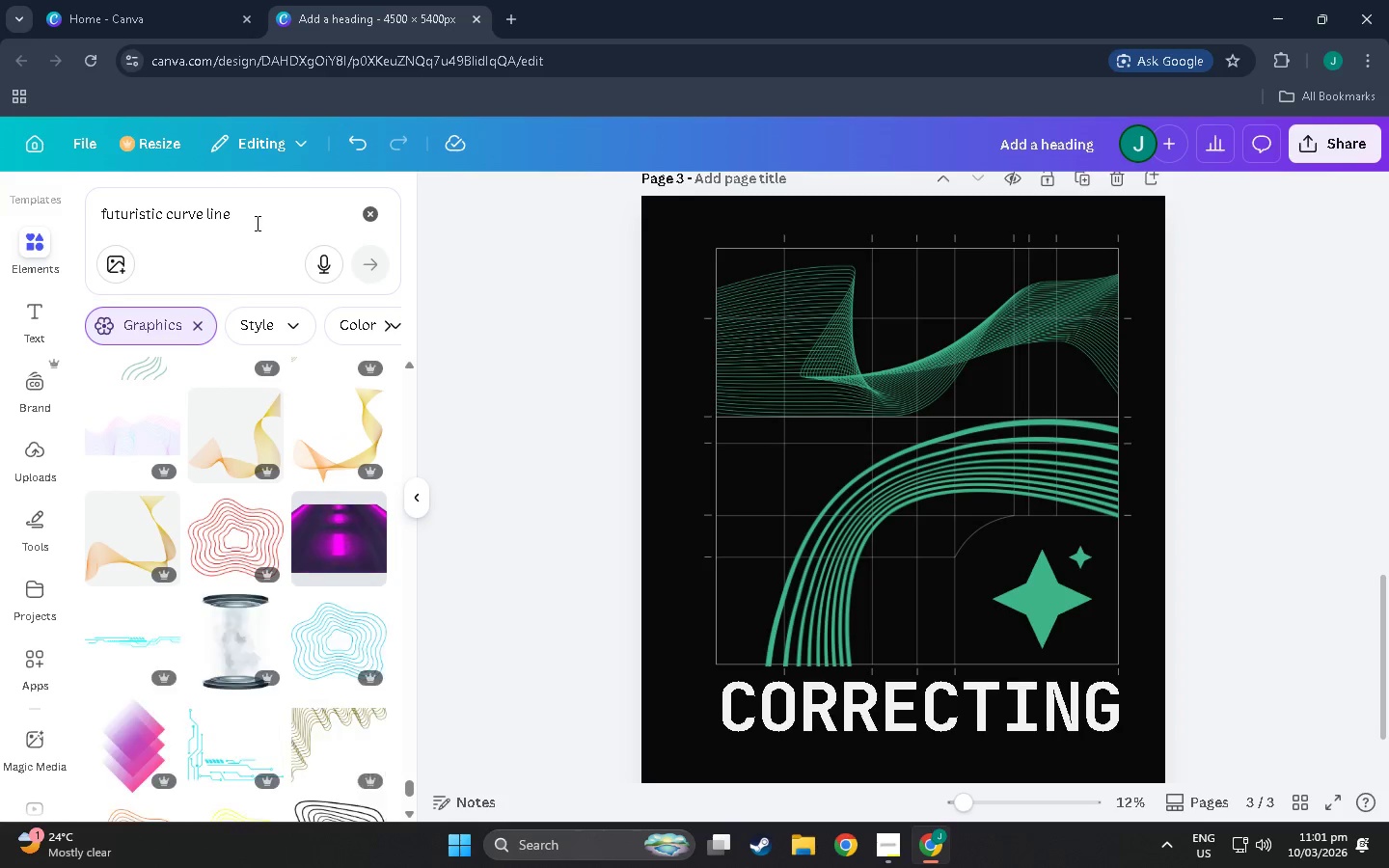 
left_click_drag(start_coordinate=[254, 217], to_coordinate=[205, 230])
 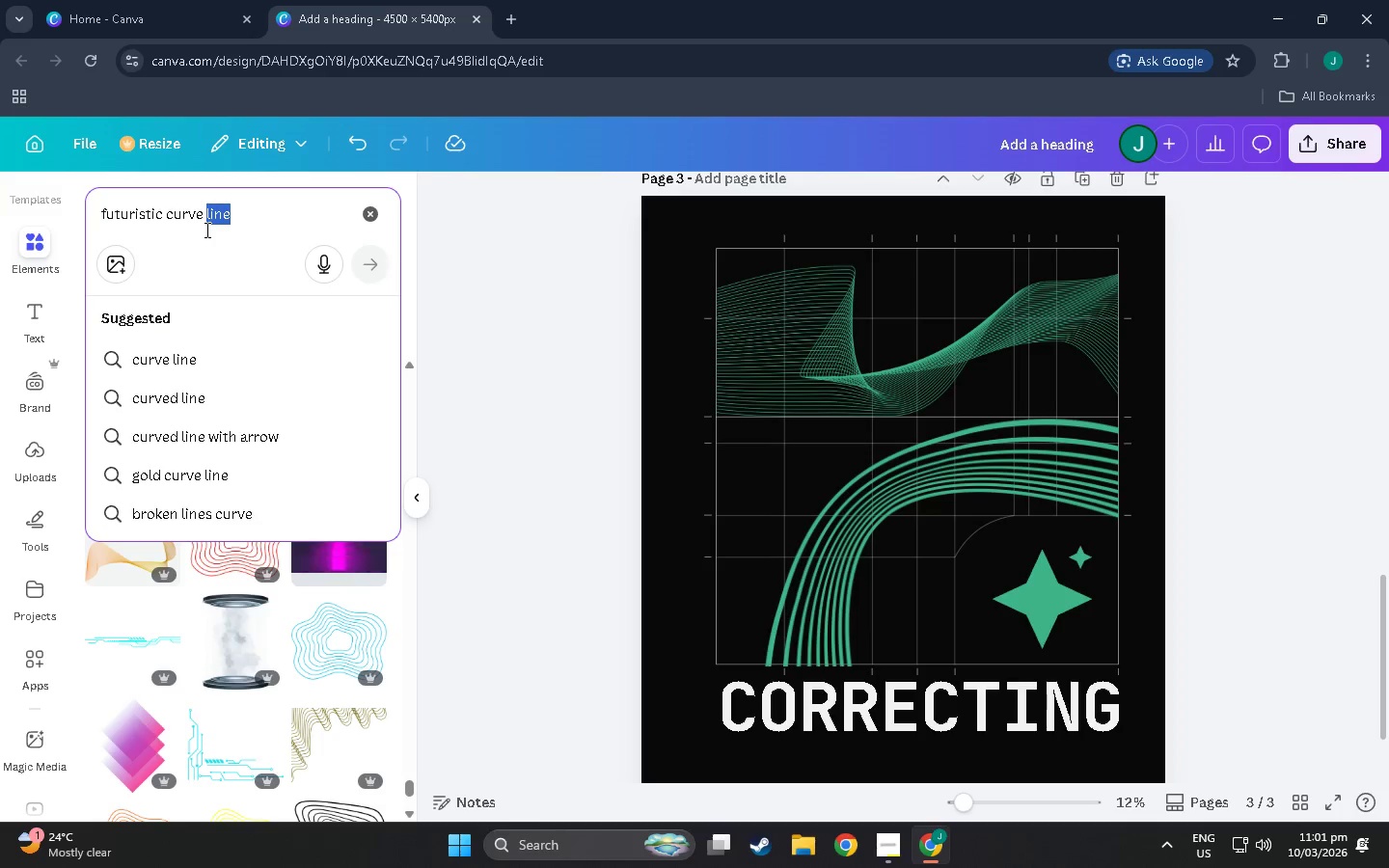 
key(Backspace)
 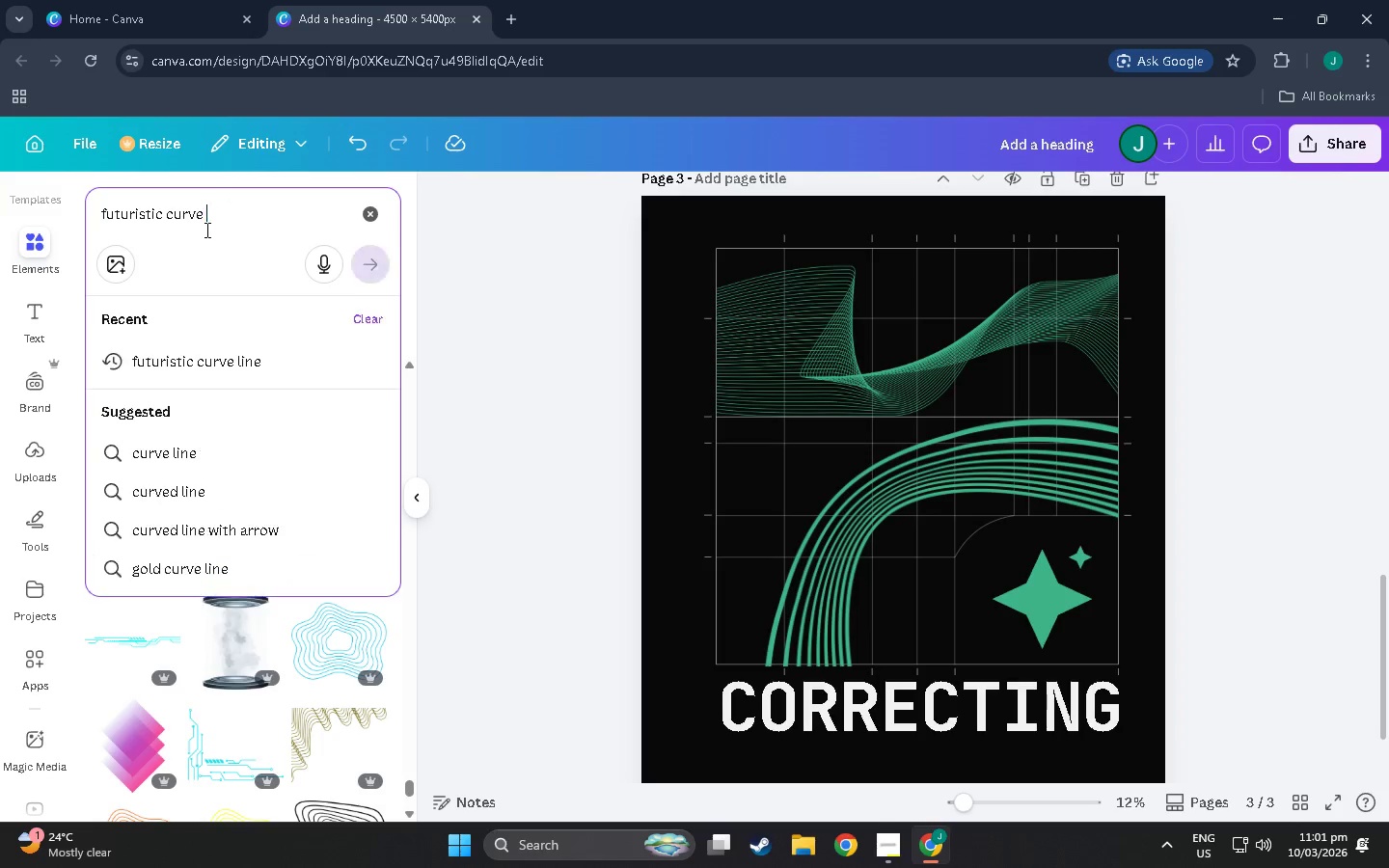 
key(Backspace)
 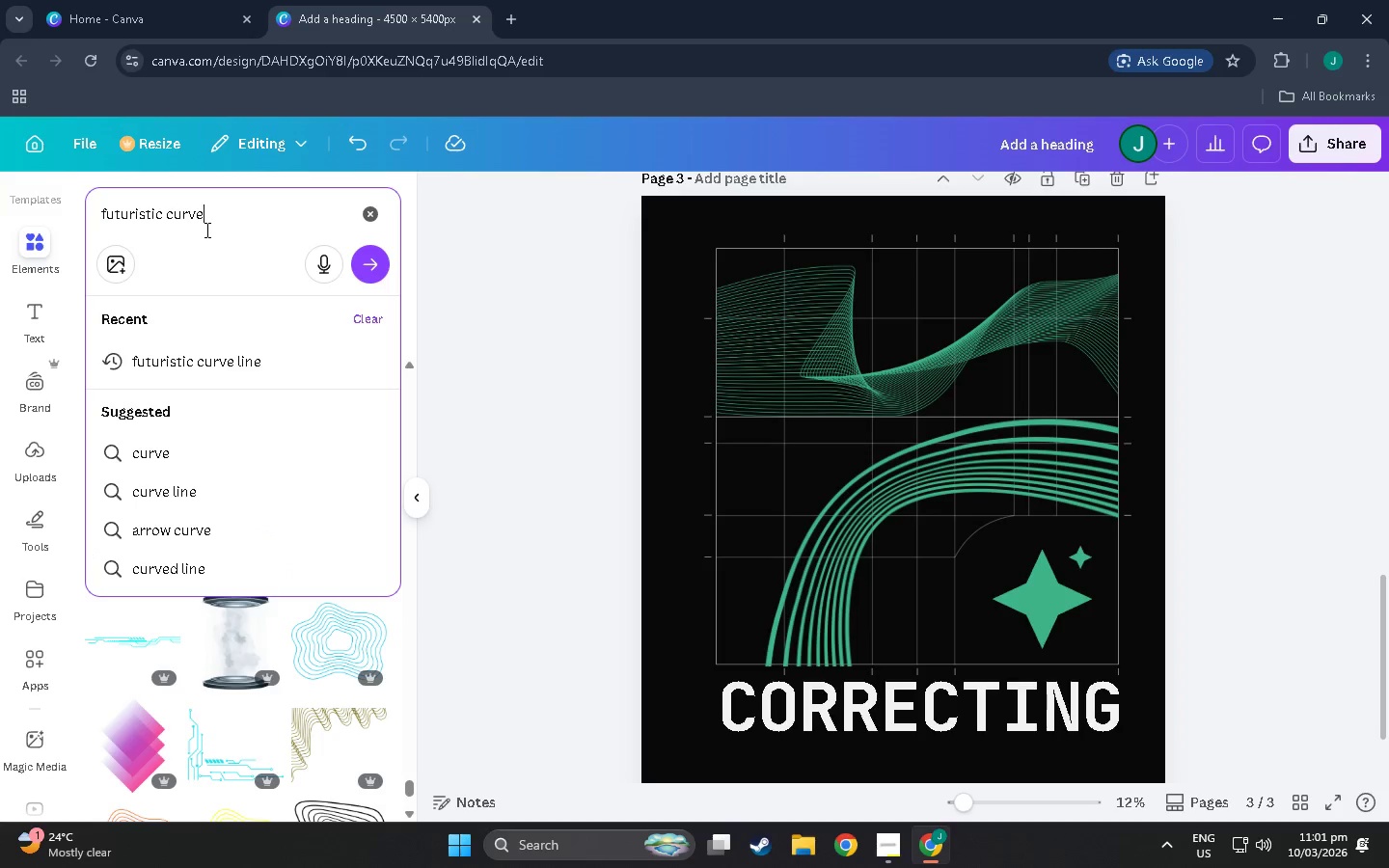 
key(Enter)
 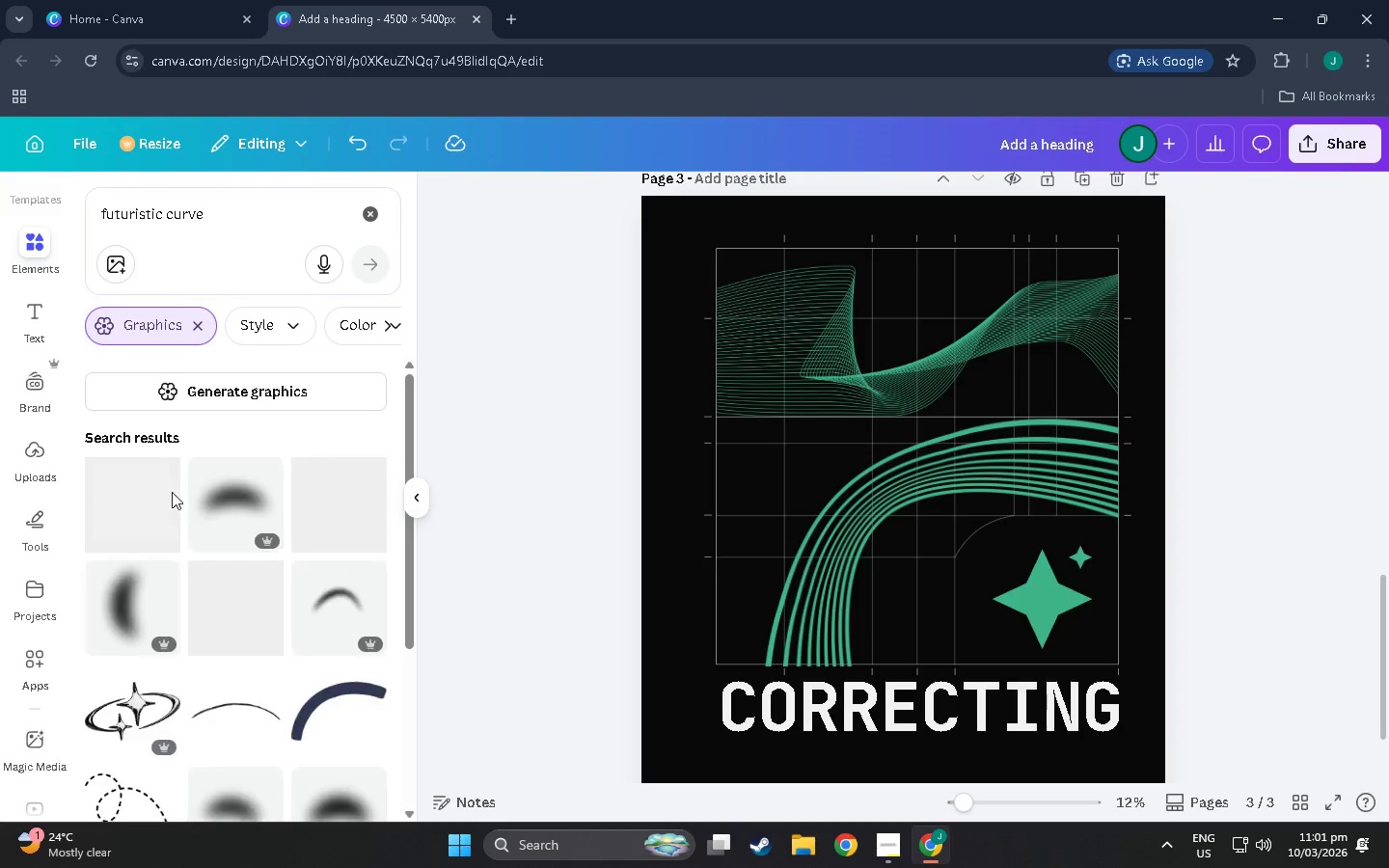 
scroll: coordinate [274, 610], scroll_direction: down, amount: 15.0
 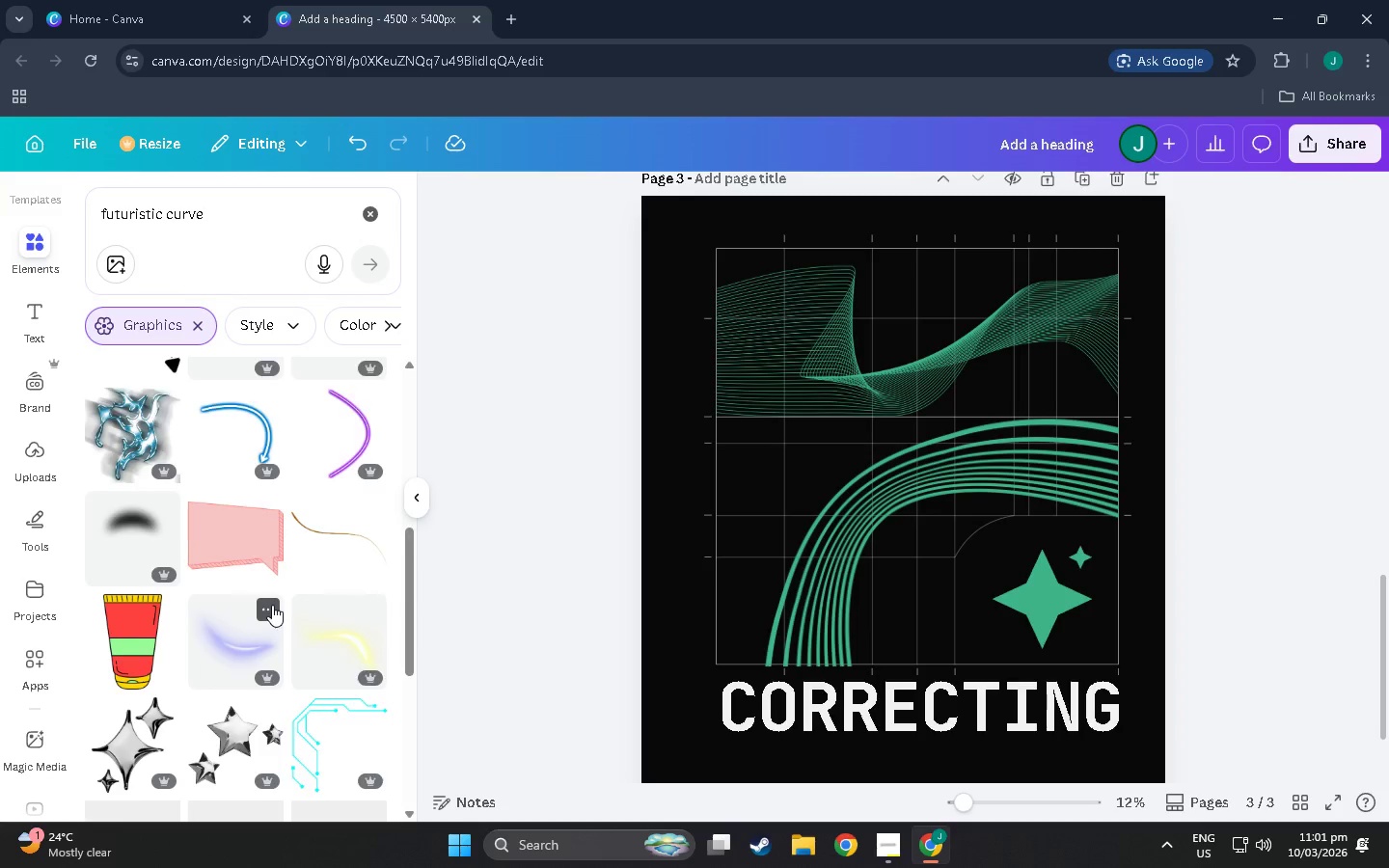 
left_click_drag(start_coordinate=[220, 216], to_coordinate=[34, 211])
 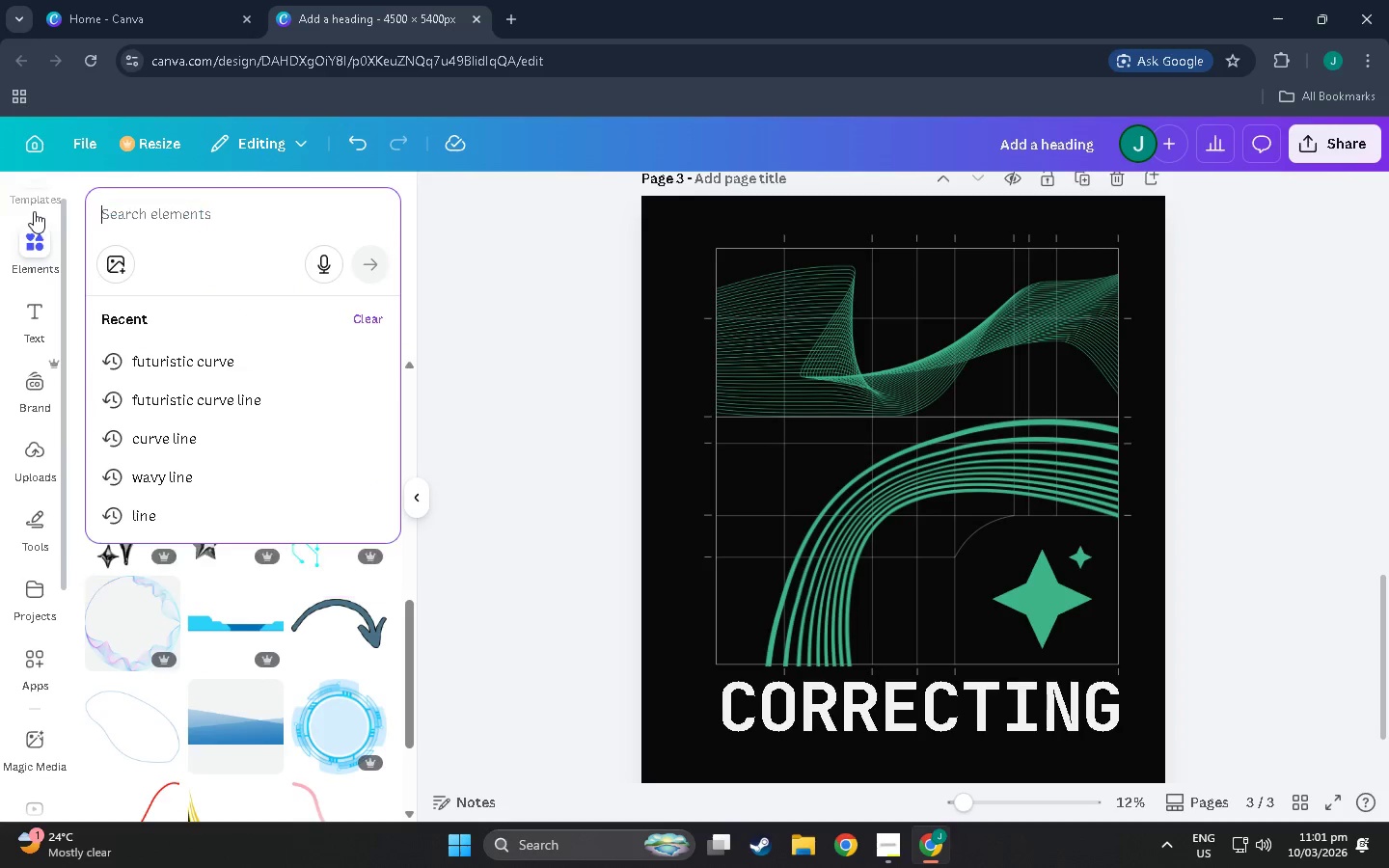 
scroll: coordinate [181, 390], scroll_direction: down, amount: 7.0
 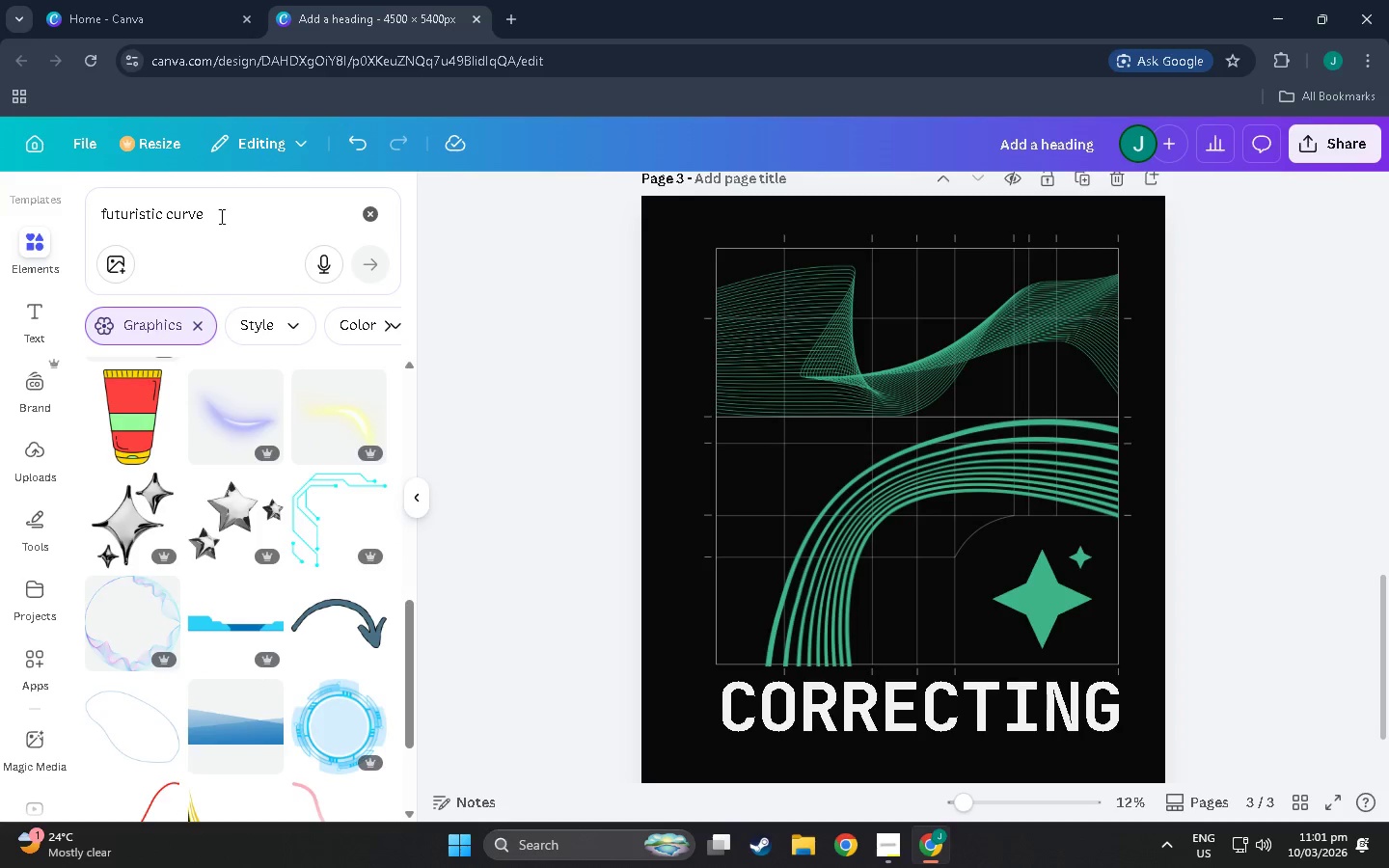 
key(Backspace)
type(curv)
key(Backspace)
key(Backspace)
key(Backspace)
type(rve)
 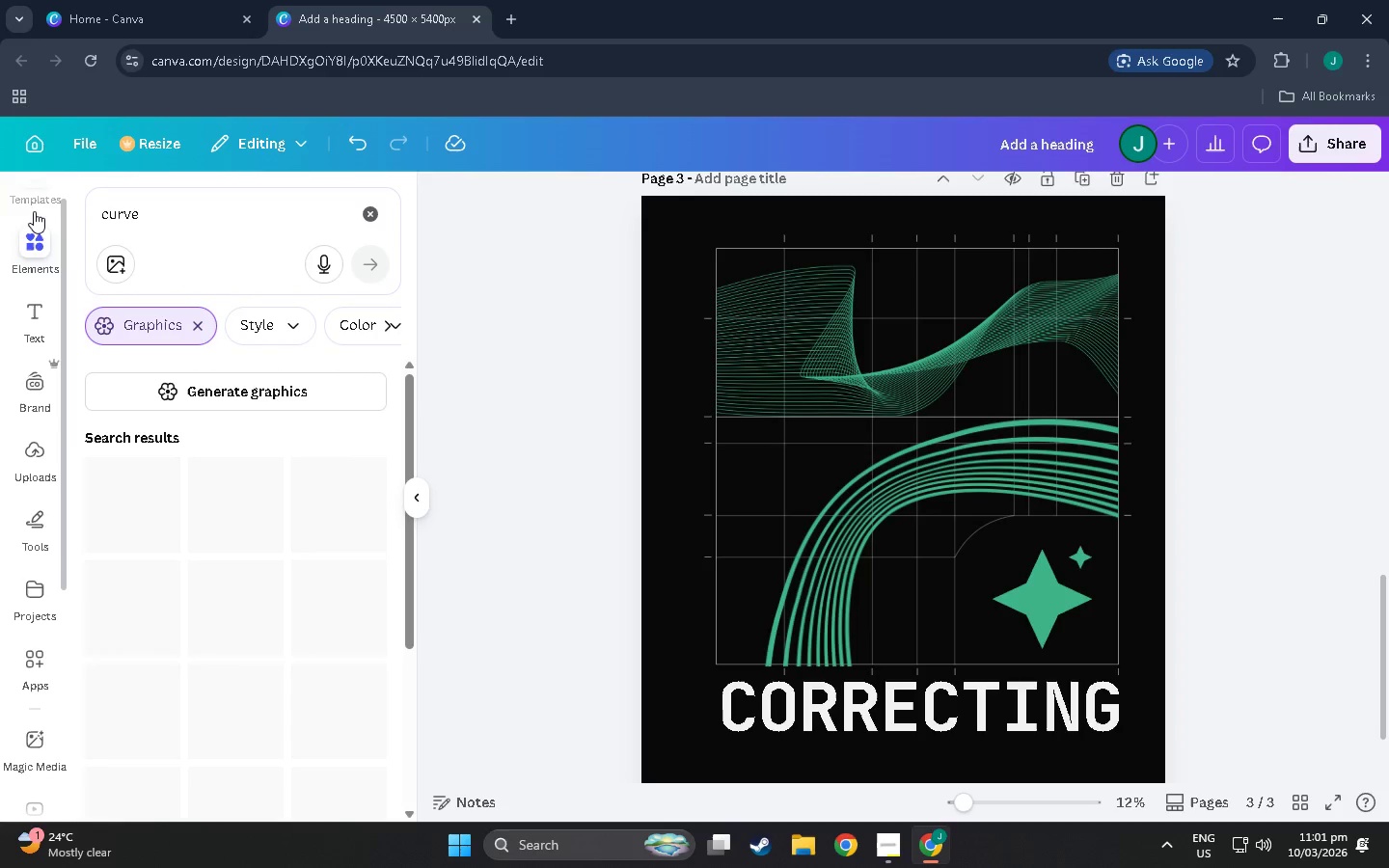 
key(Enter)
 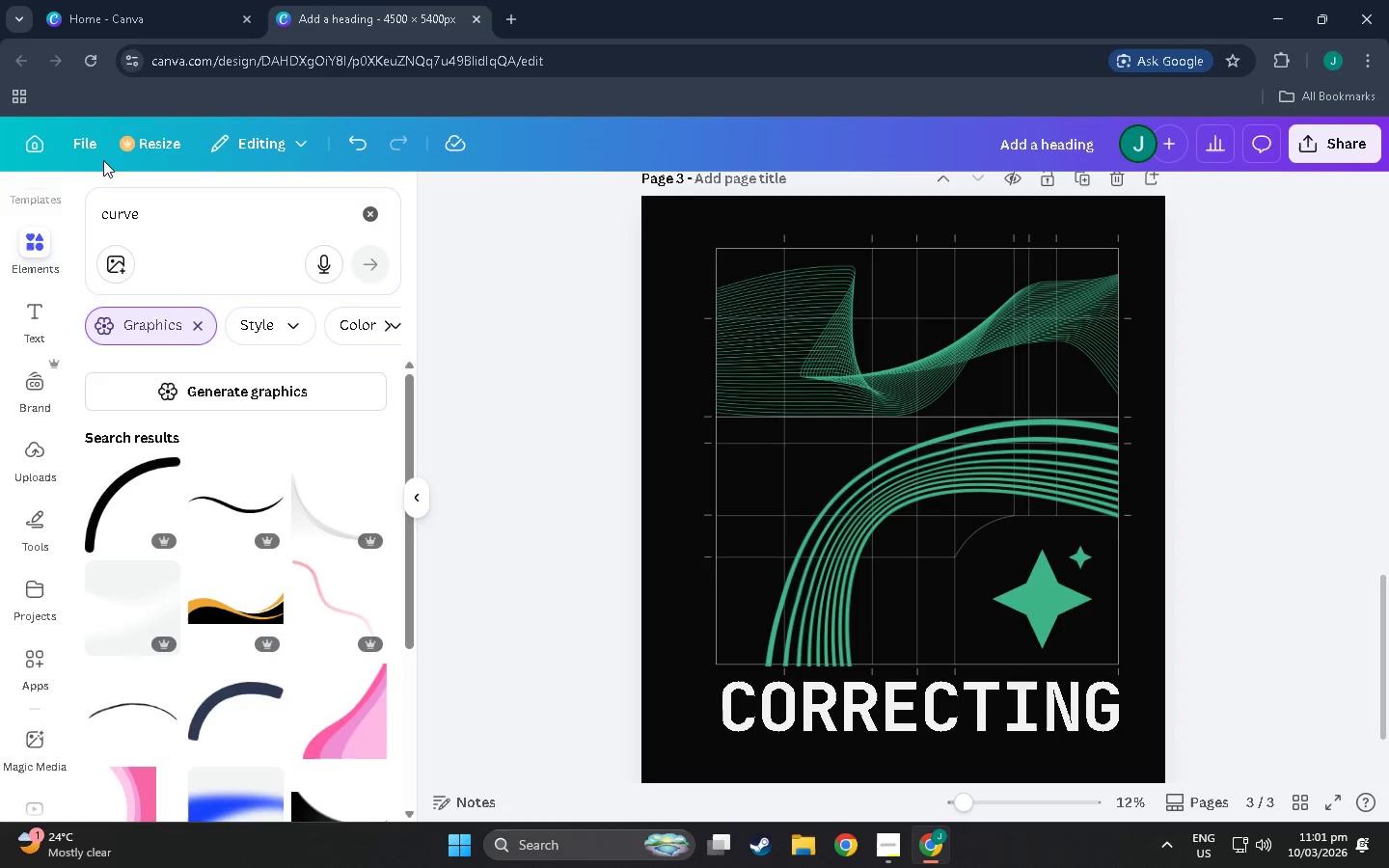 
scroll: coordinate [247, 454], scroll_direction: down, amount: 2.0
 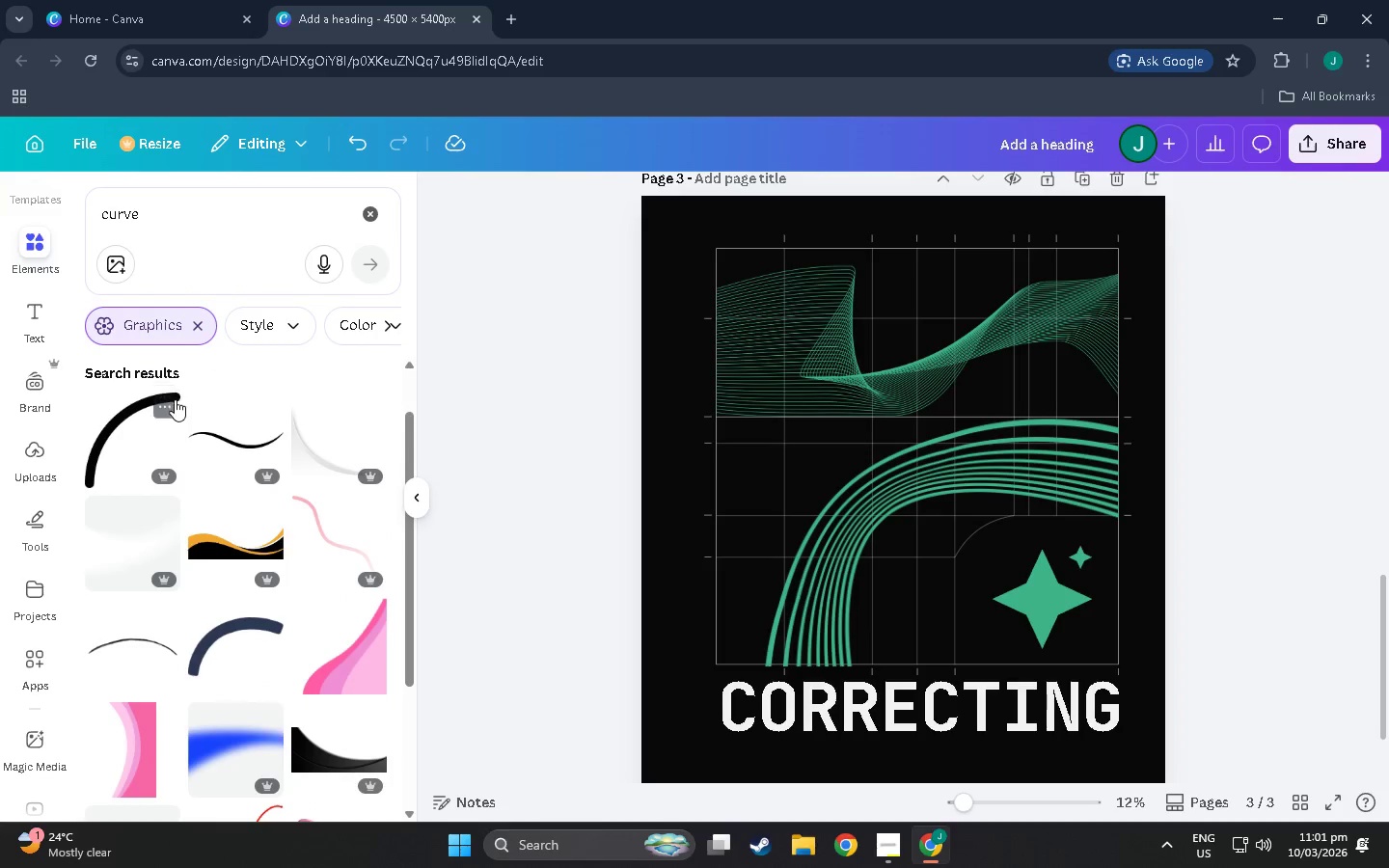 
left_click([169, 402])
 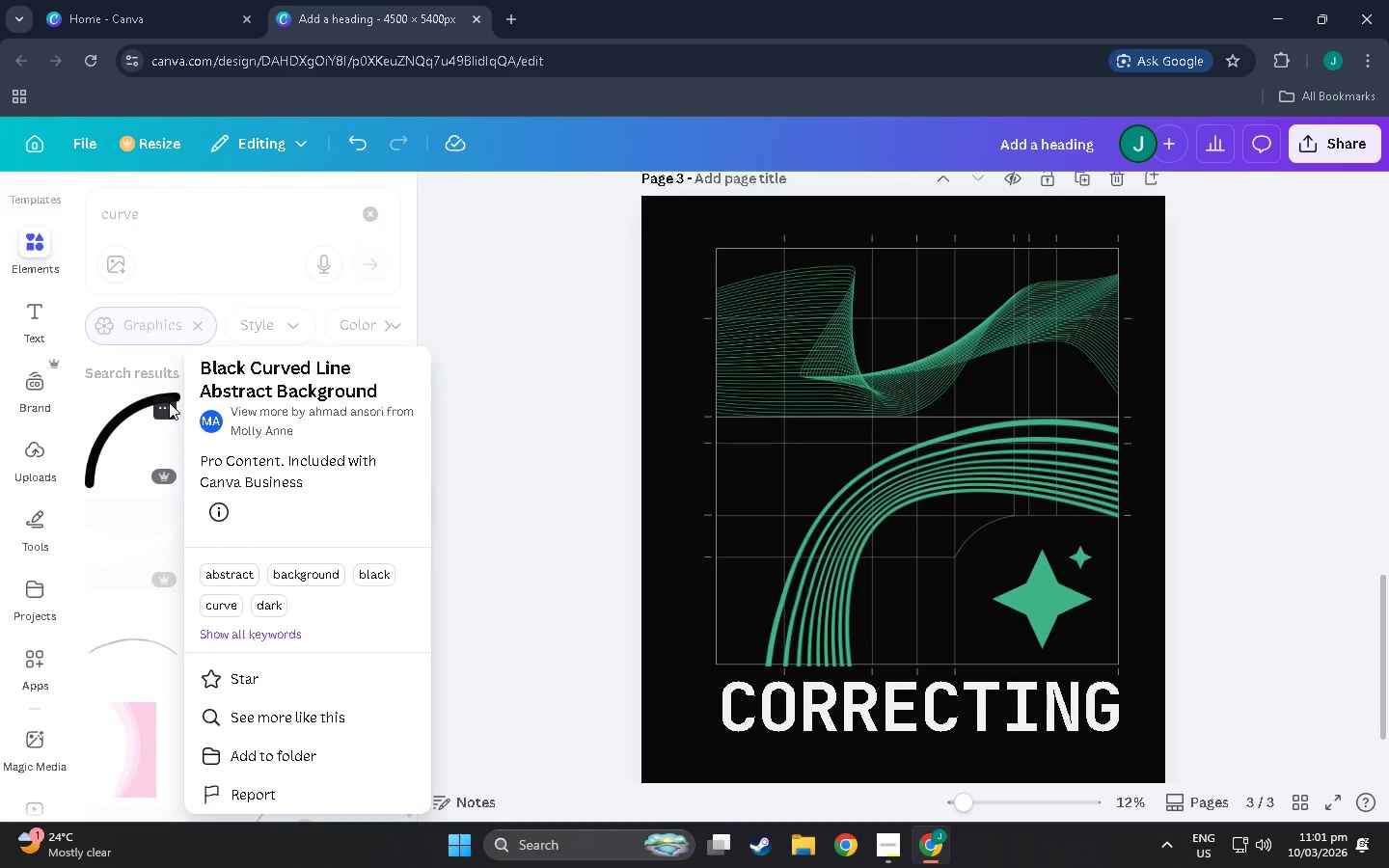 
left_click([512, 348])
 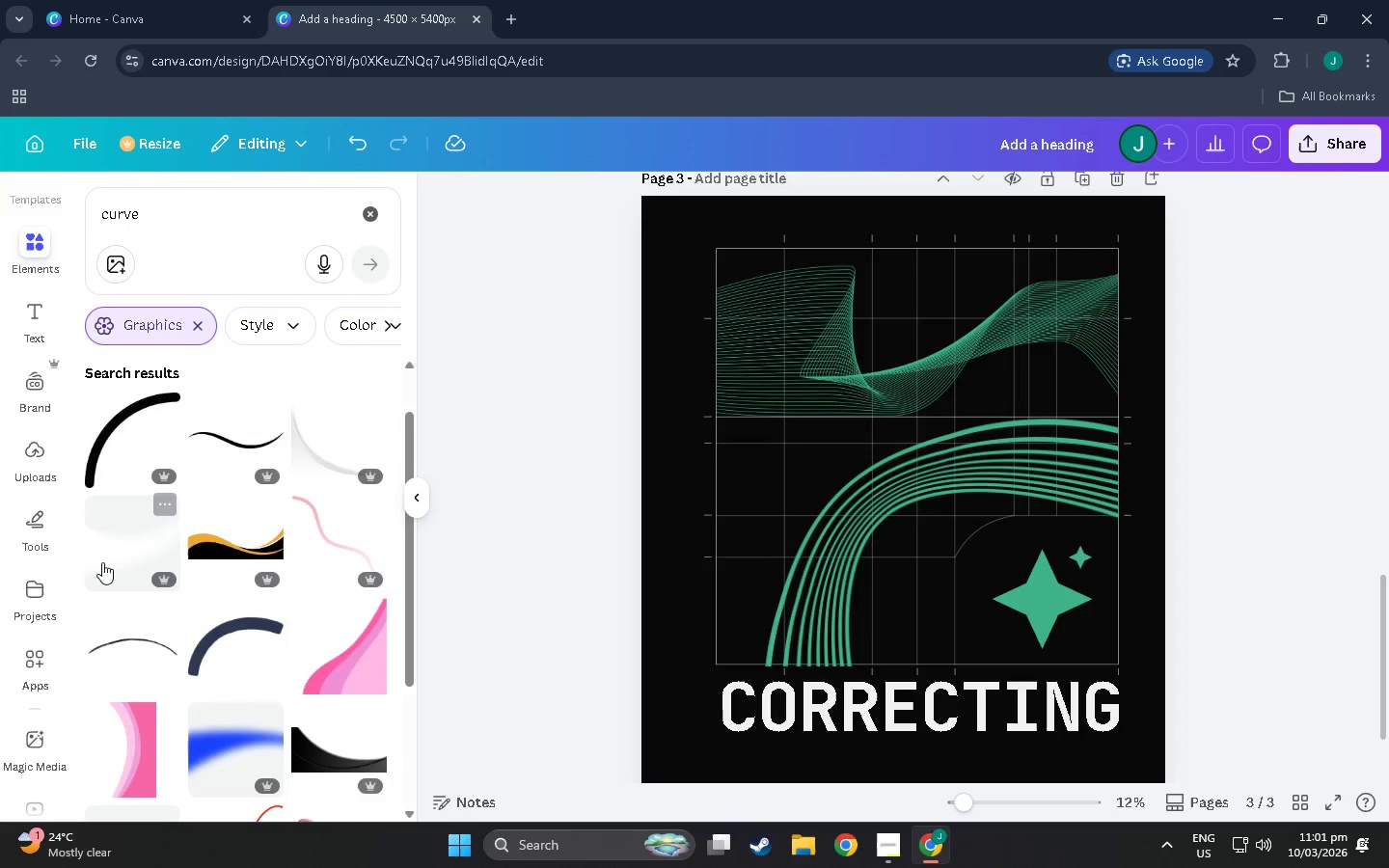 
scroll: coordinate [104, 572], scroll_direction: down, amount: 9.0
 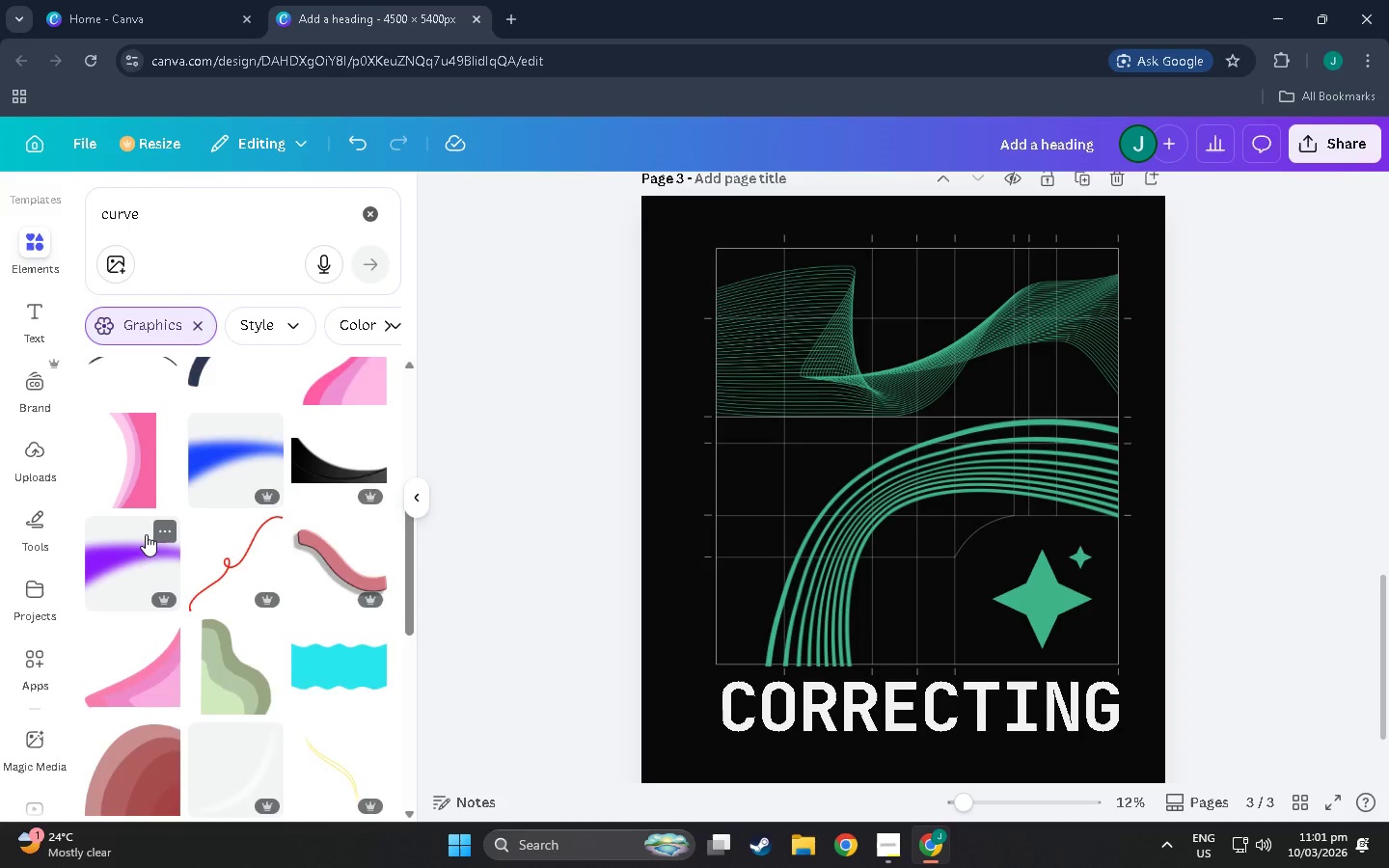 
scroll: coordinate [146, 534], scroll_direction: up, amount: 4.0
 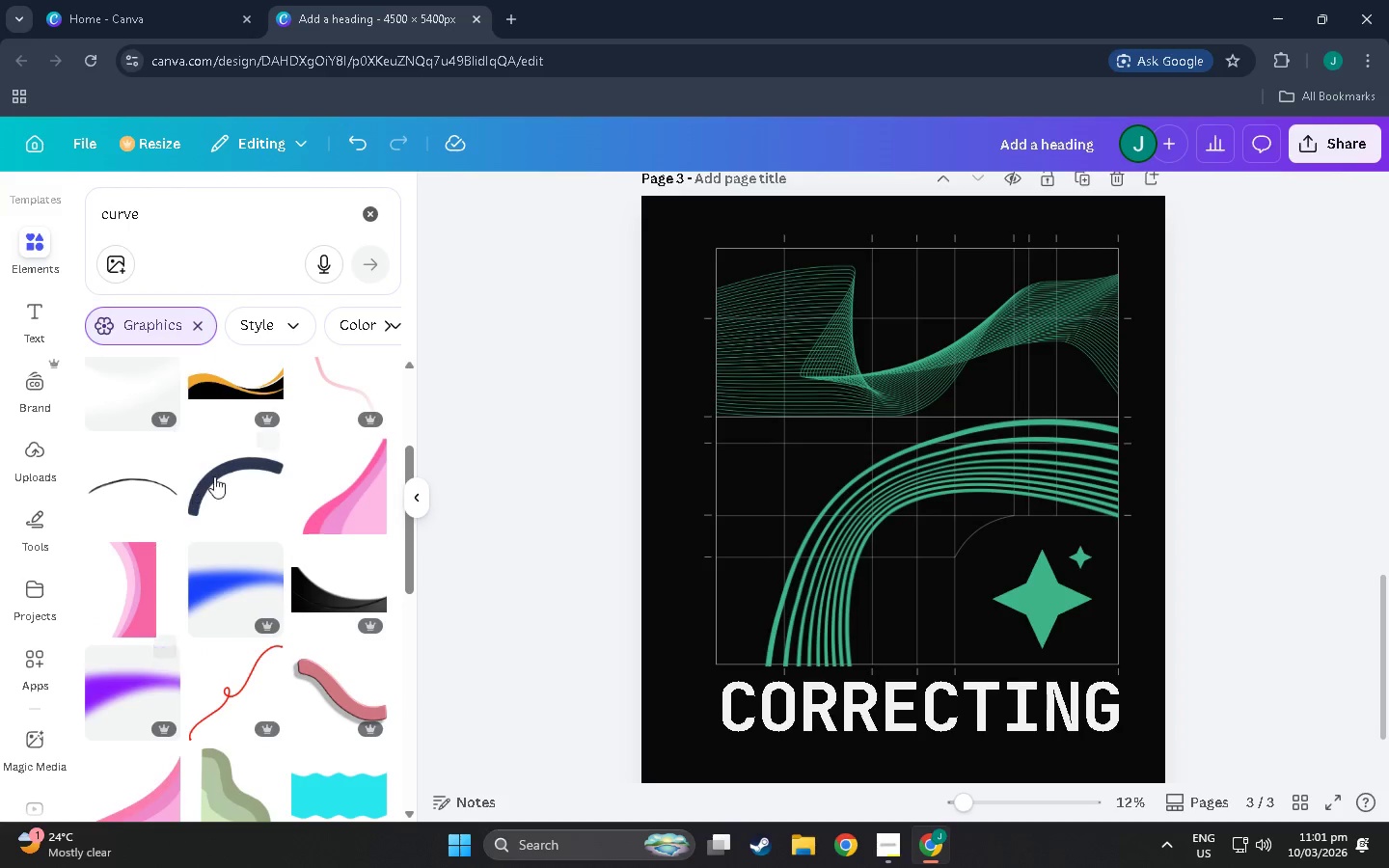 
scroll: coordinate [273, 533], scroll_direction: down, amount: 63.0
 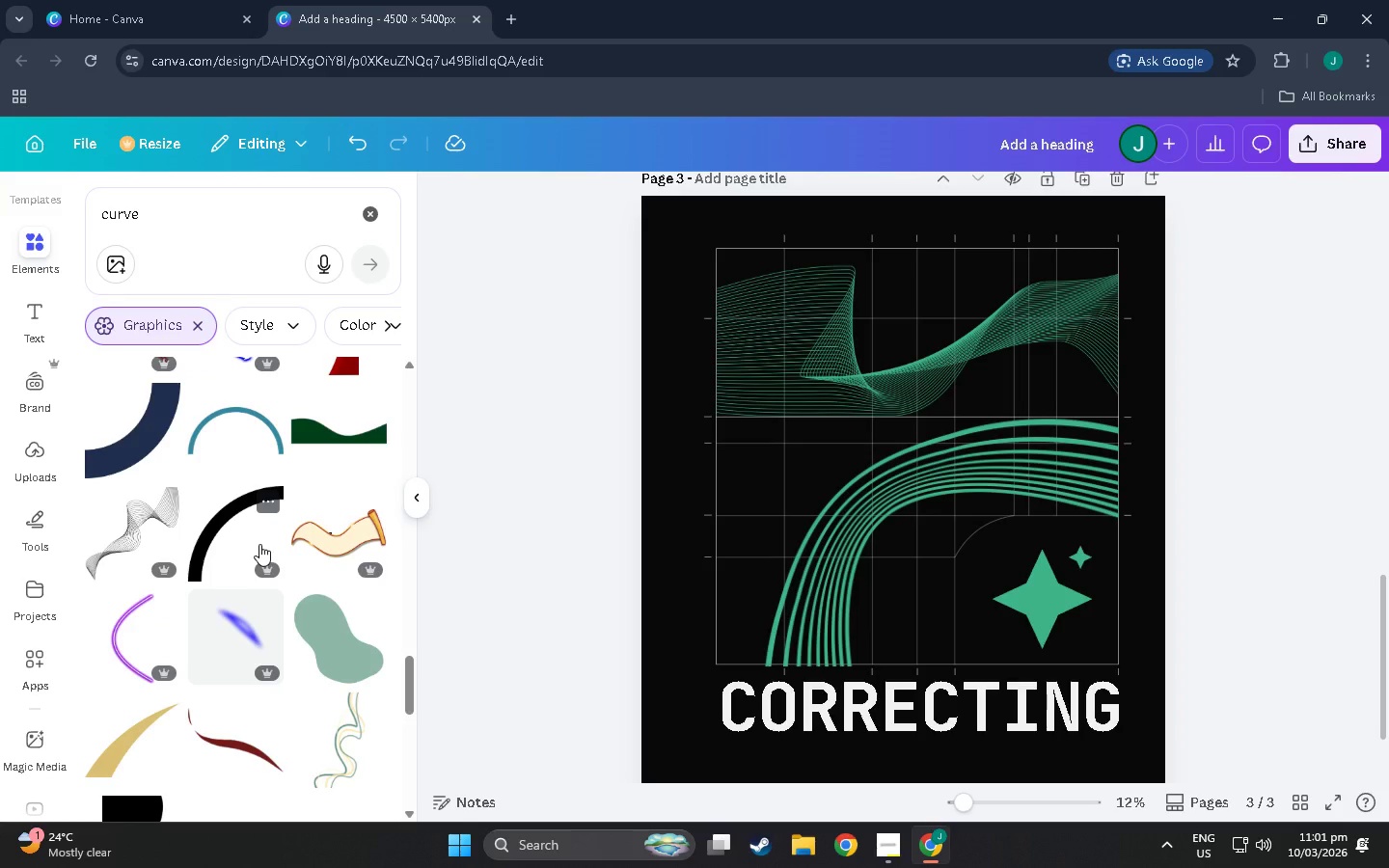 
scroll: coordinate [244, 462], scroll_direction: down, amount: 33.0
 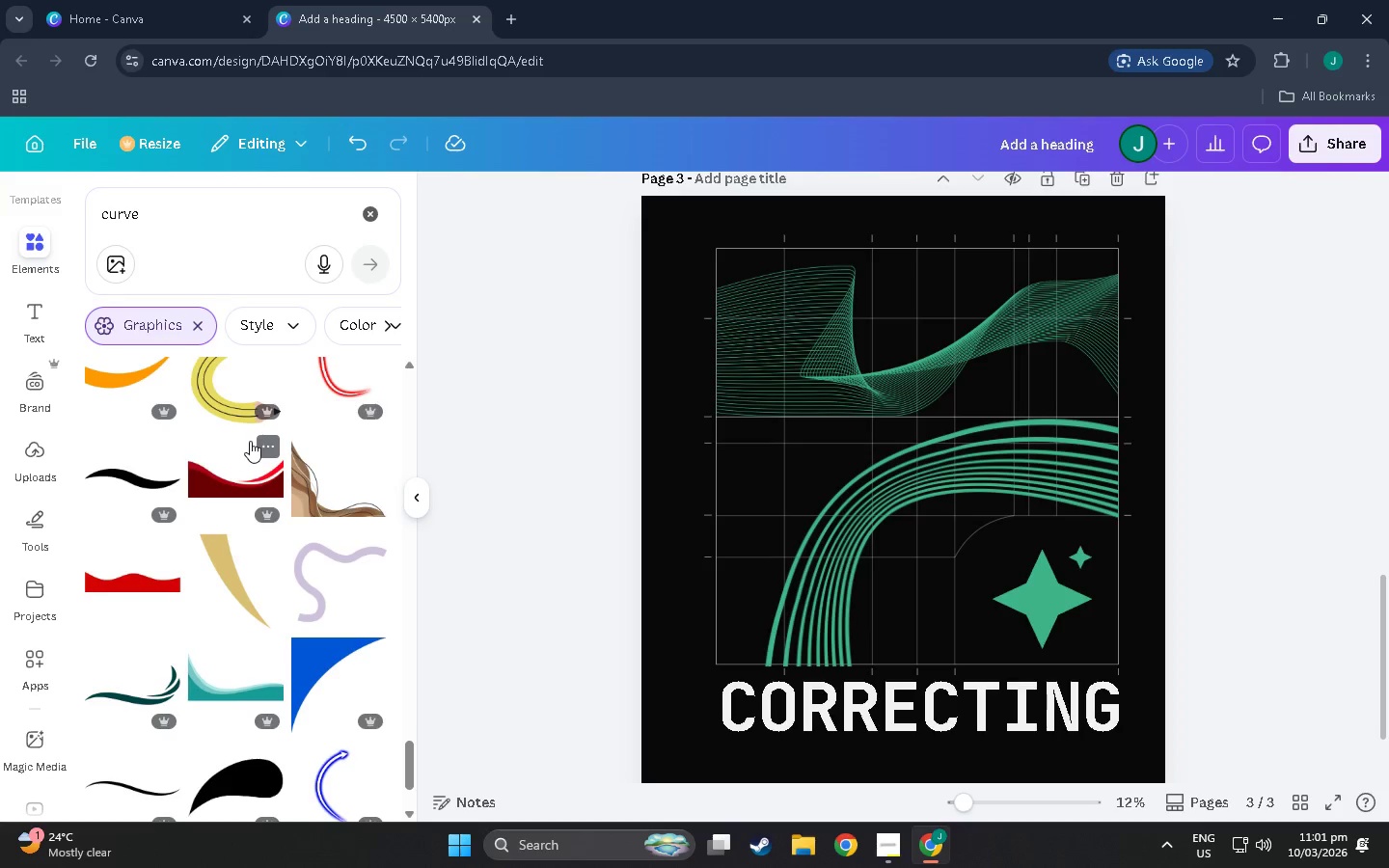 
scroll: coordinate [161, 489], scroll_direction: down, amount: 41.0
 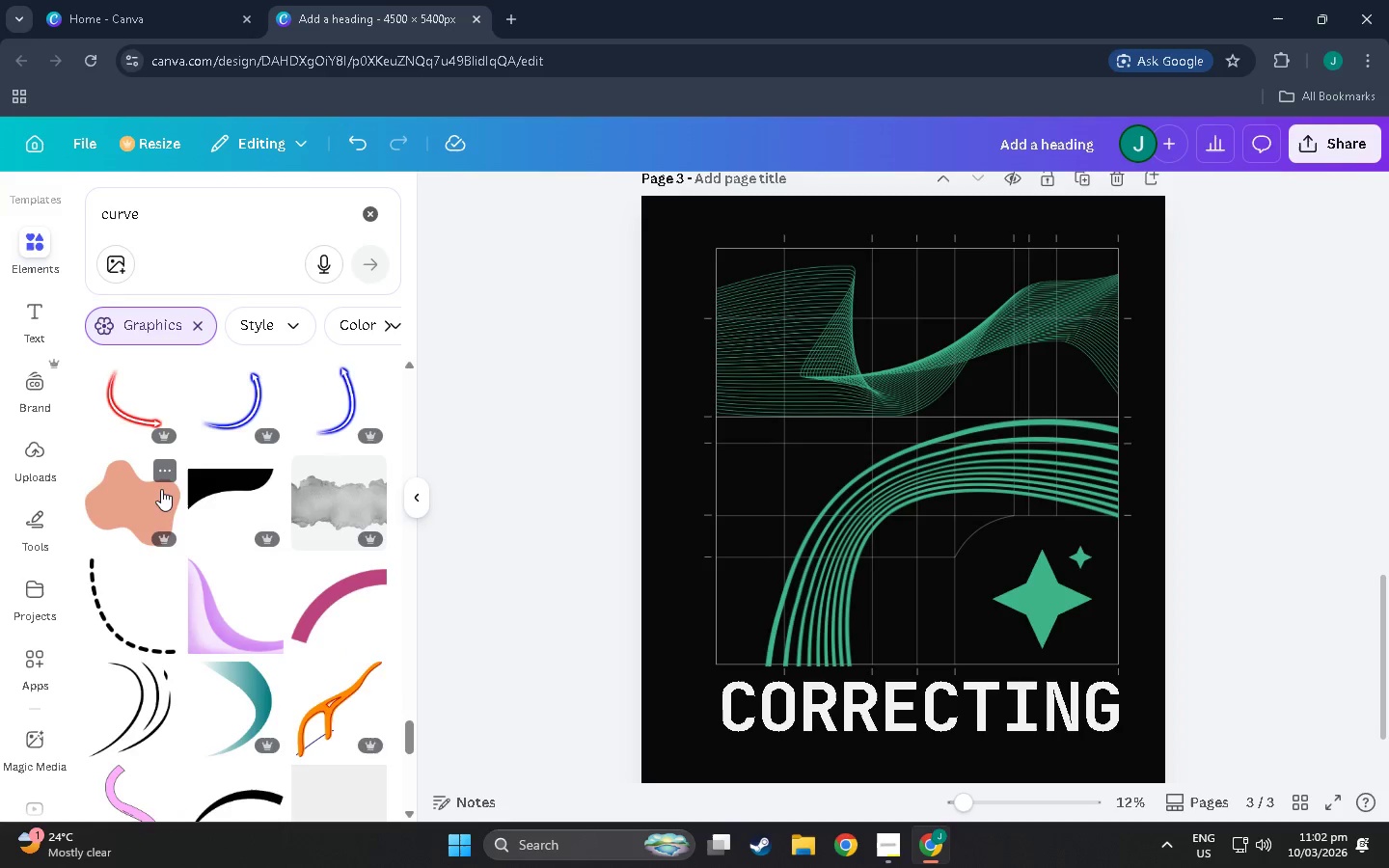 
scroll: coordinate [222, 483], scroll_direction: down, amount: 43.0
 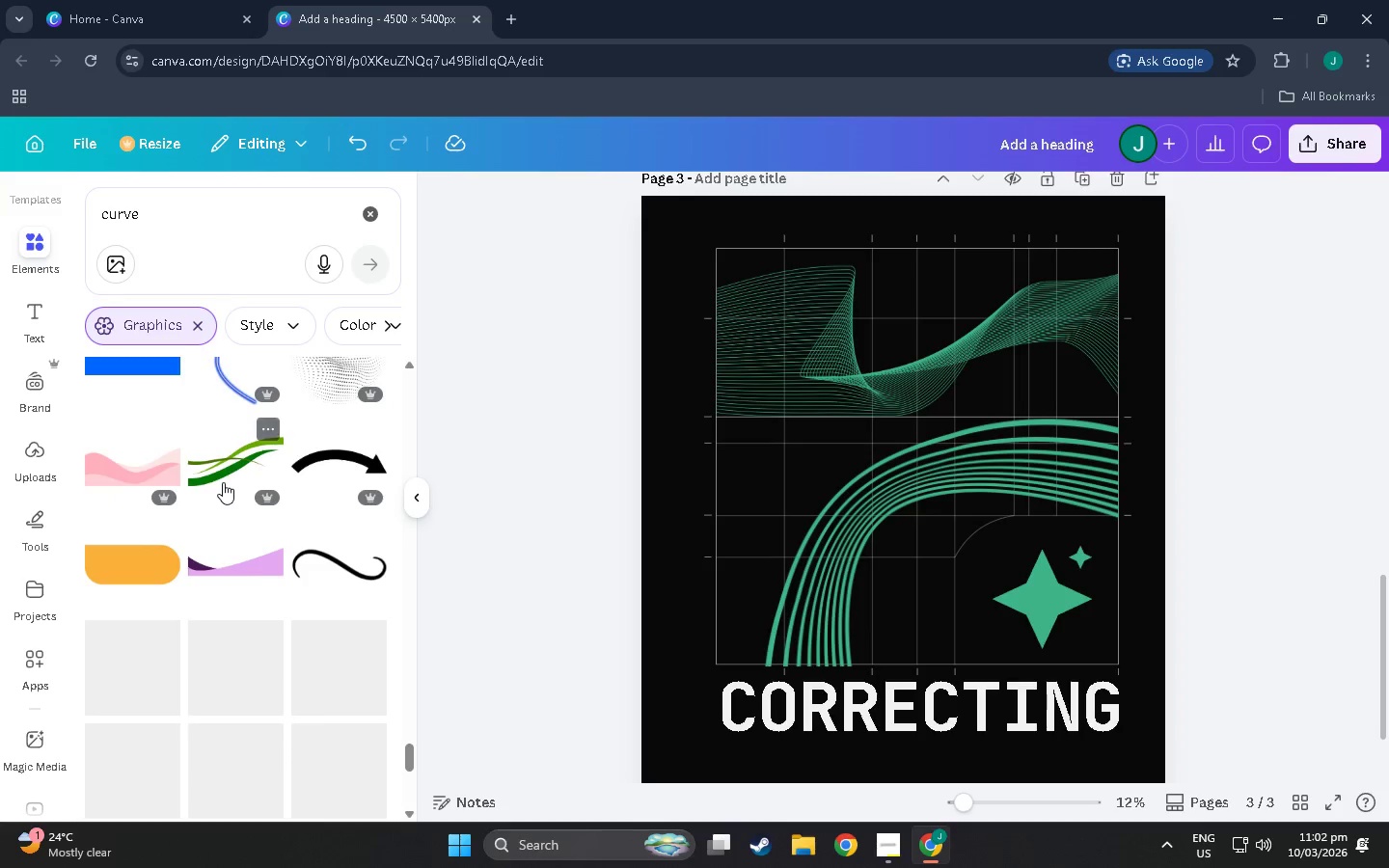 
scroll: coordinate [180, 479], scroll_direction: down, amount: 32.0
 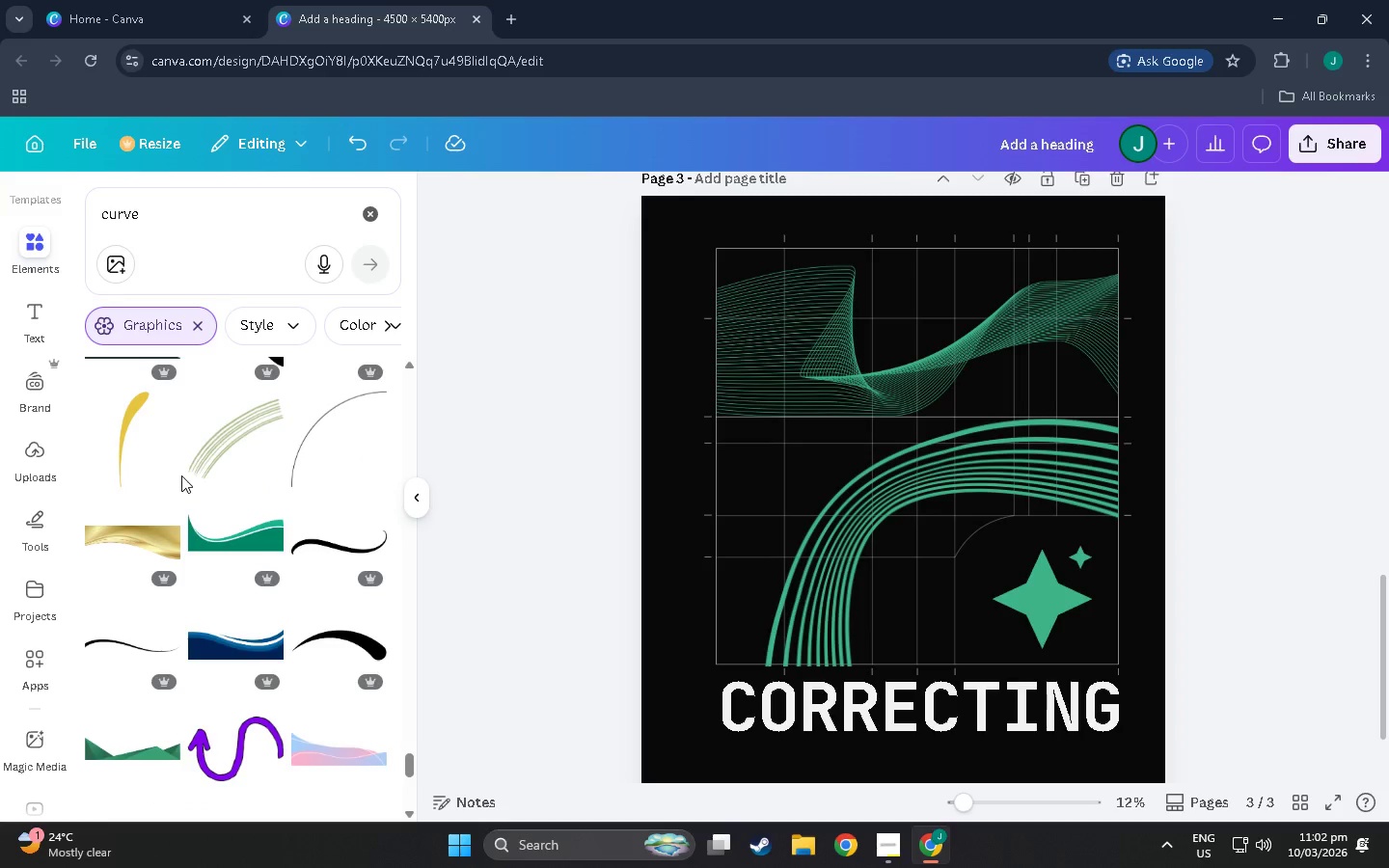 
left_click([228, 426])
 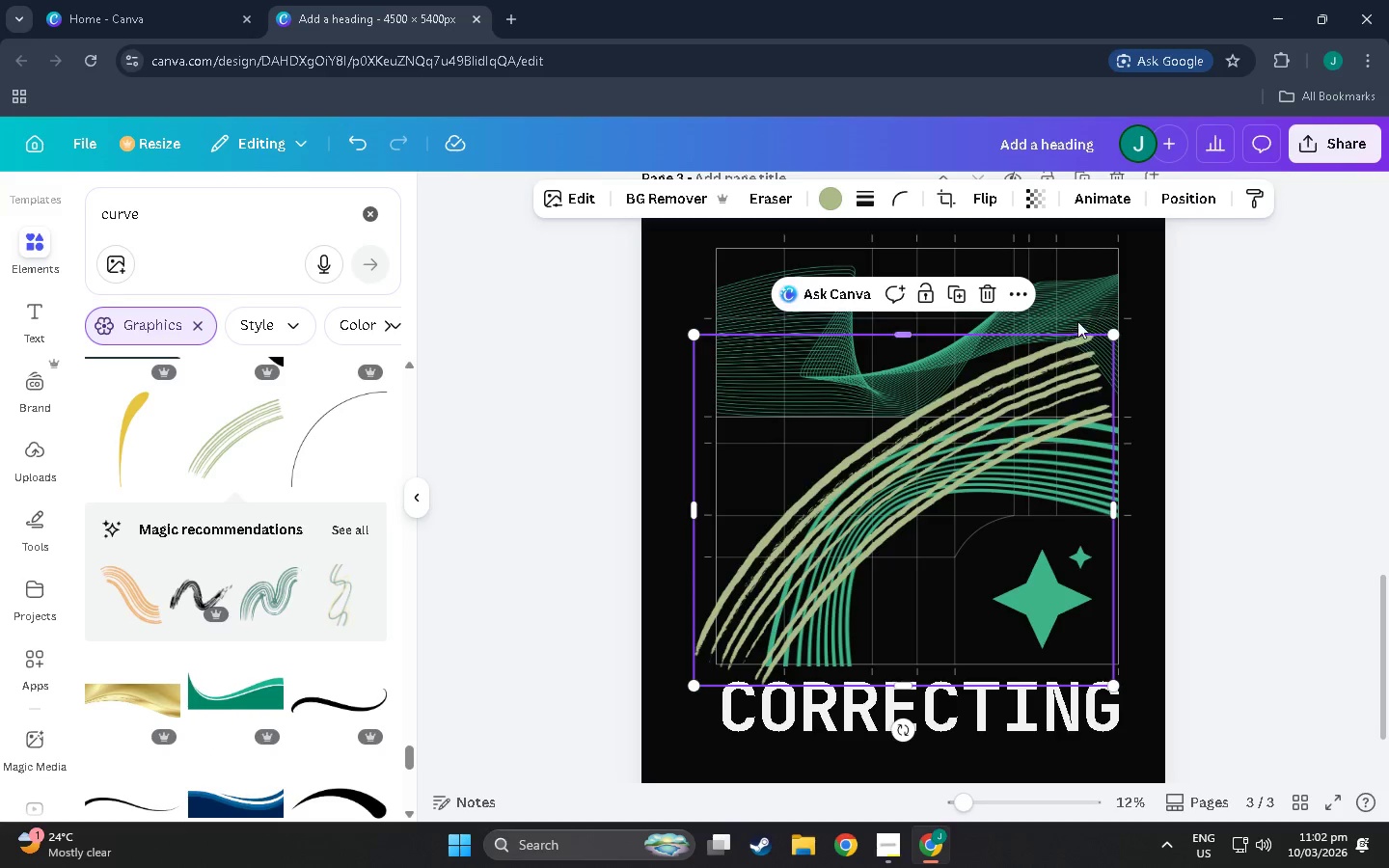 
left_click([988, 294])
 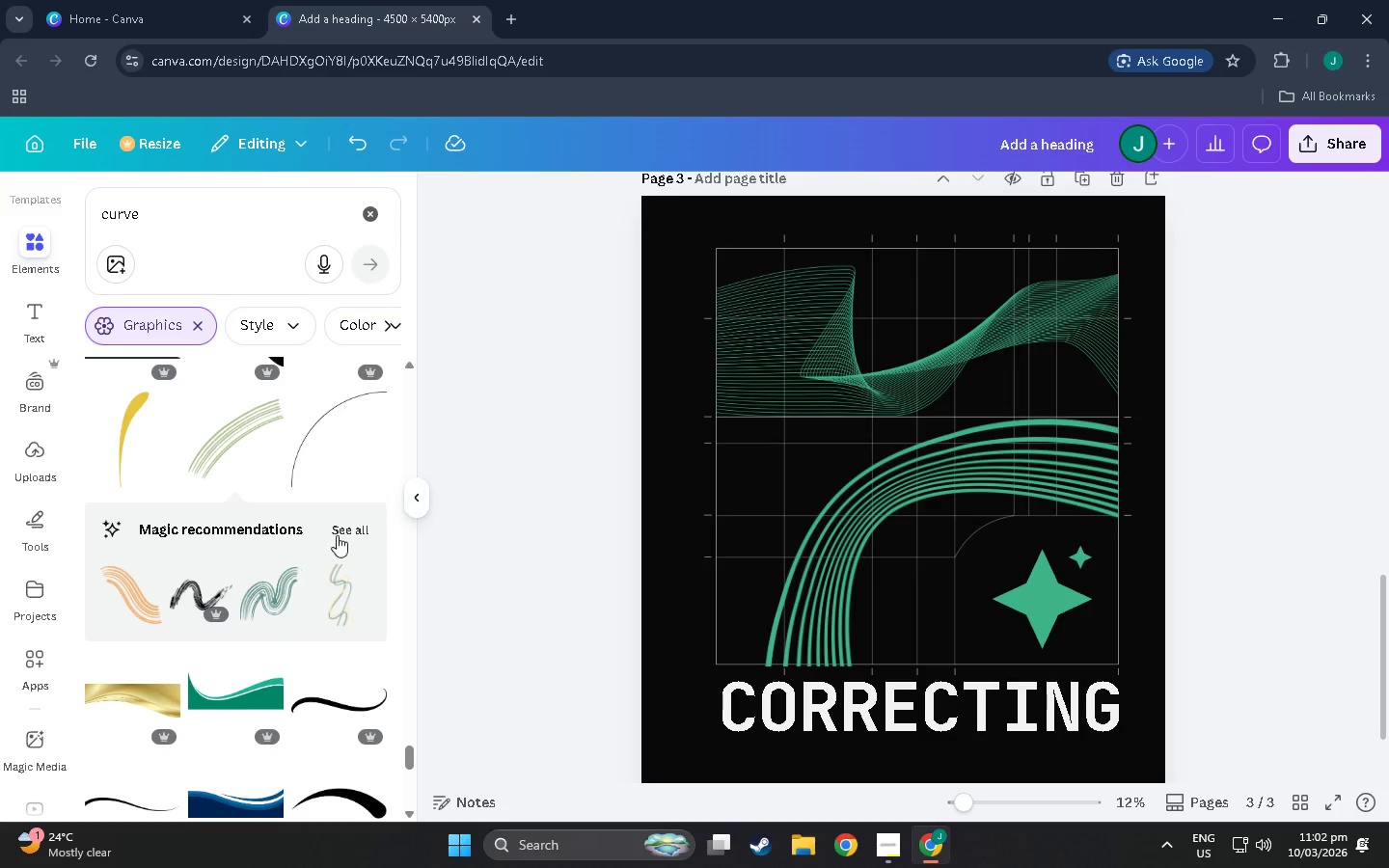 
scroll: coordinate [317, 636], scroll_direction: down, amount: 22.0
 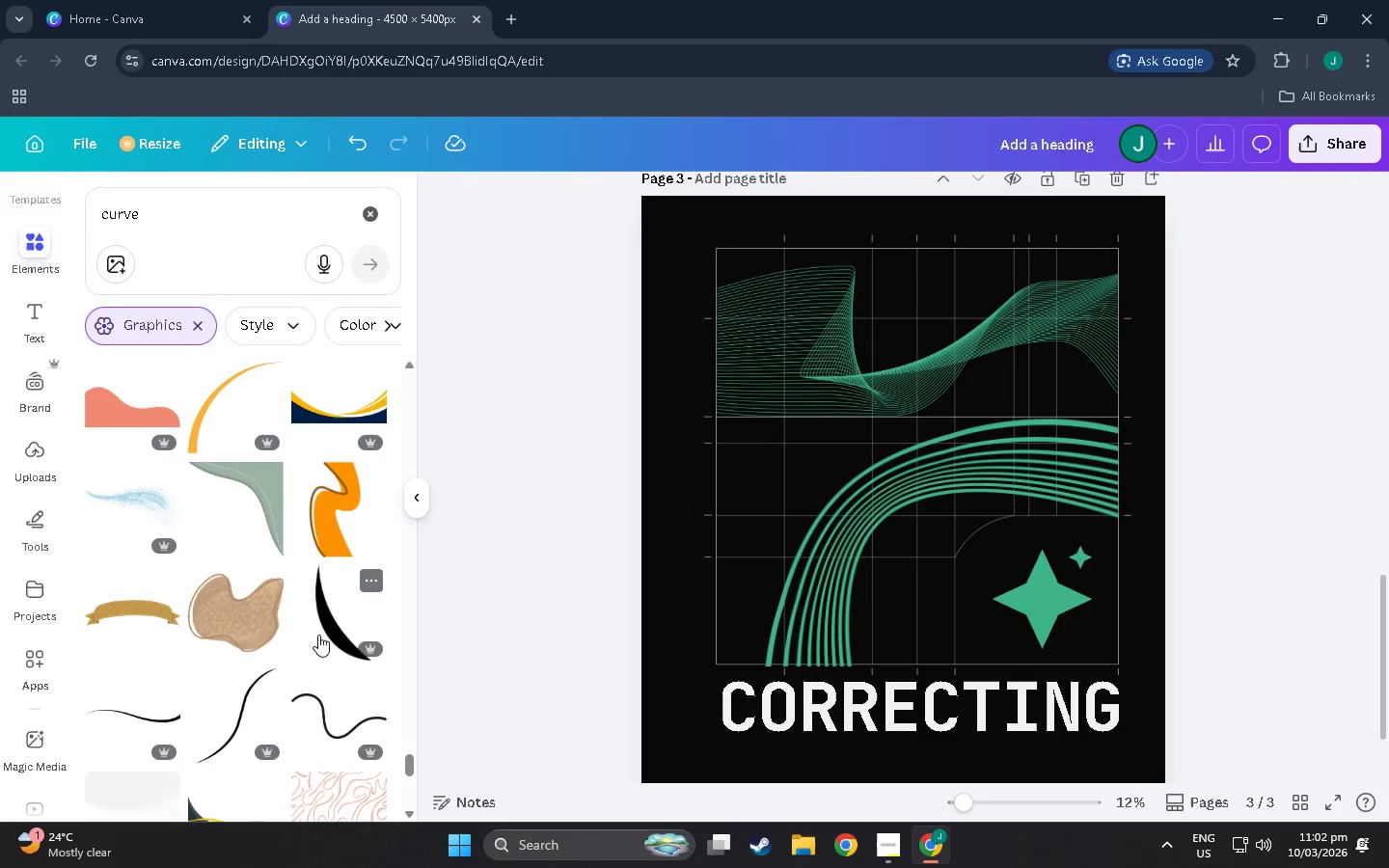 
scroll: coordinate [323, 633], scroll_direction: down, amount: 34.0
 